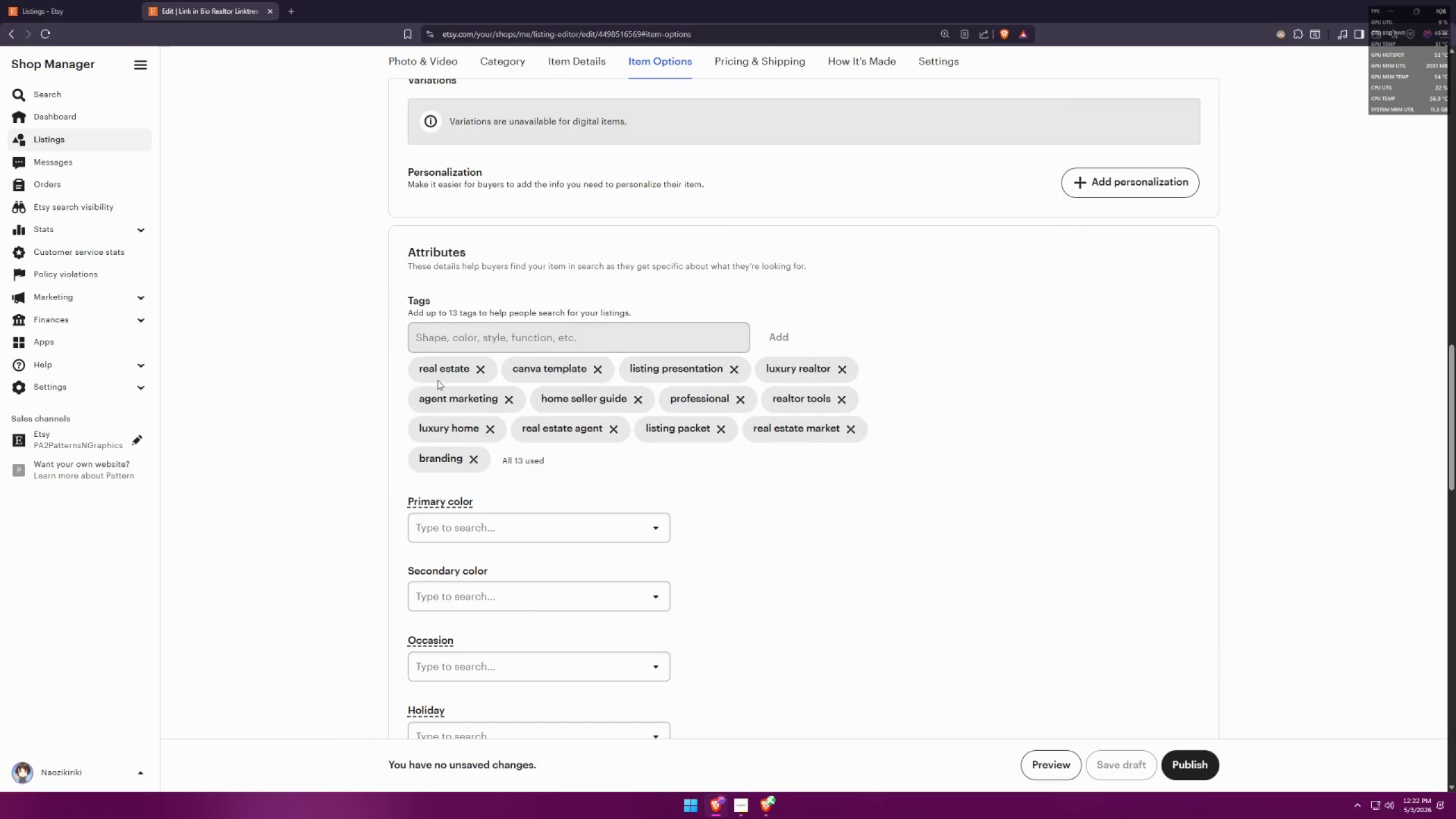 
key(Meta+Shift+ShiftLeft)
 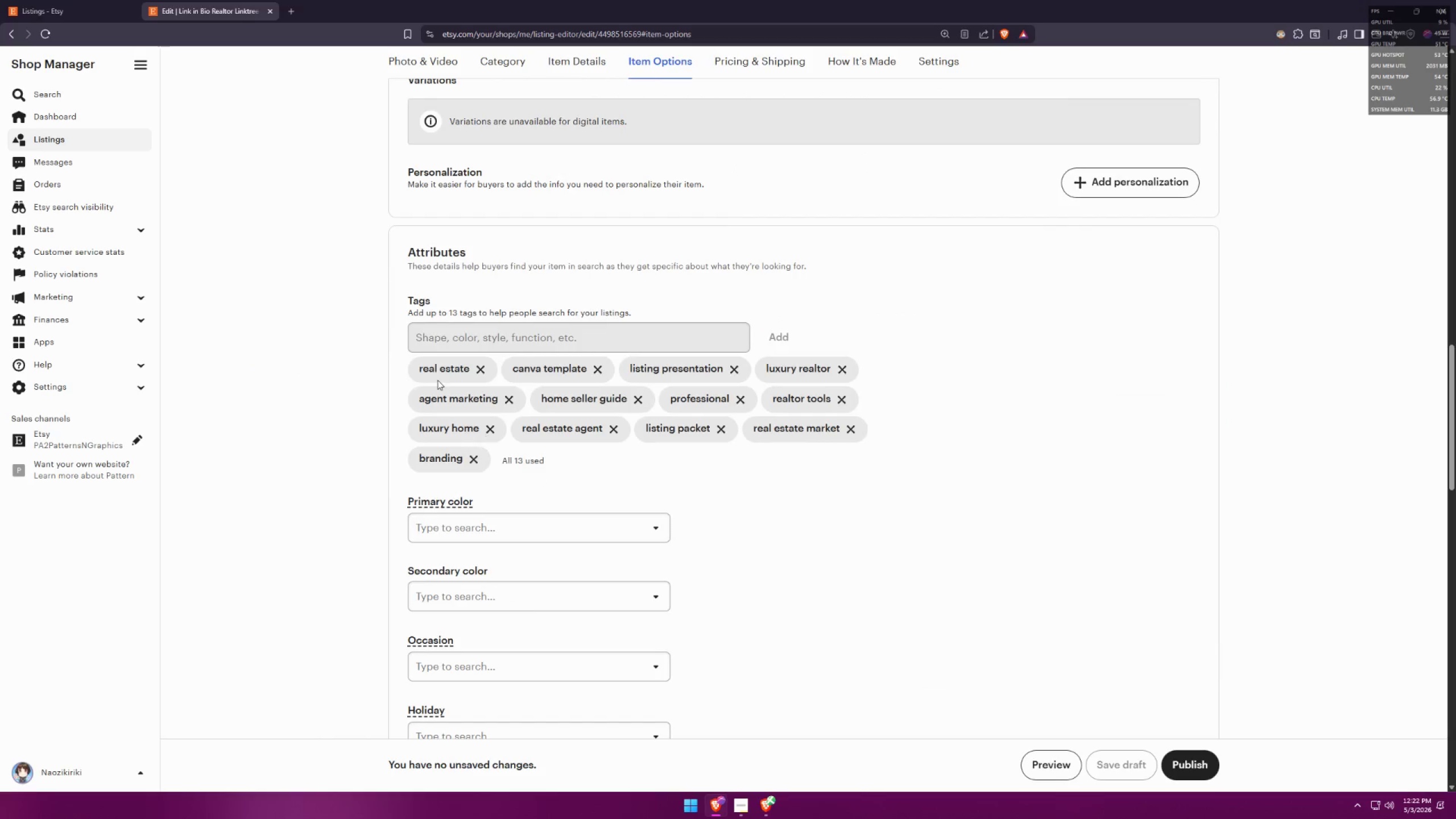 
key(Meta+Shift+S)
 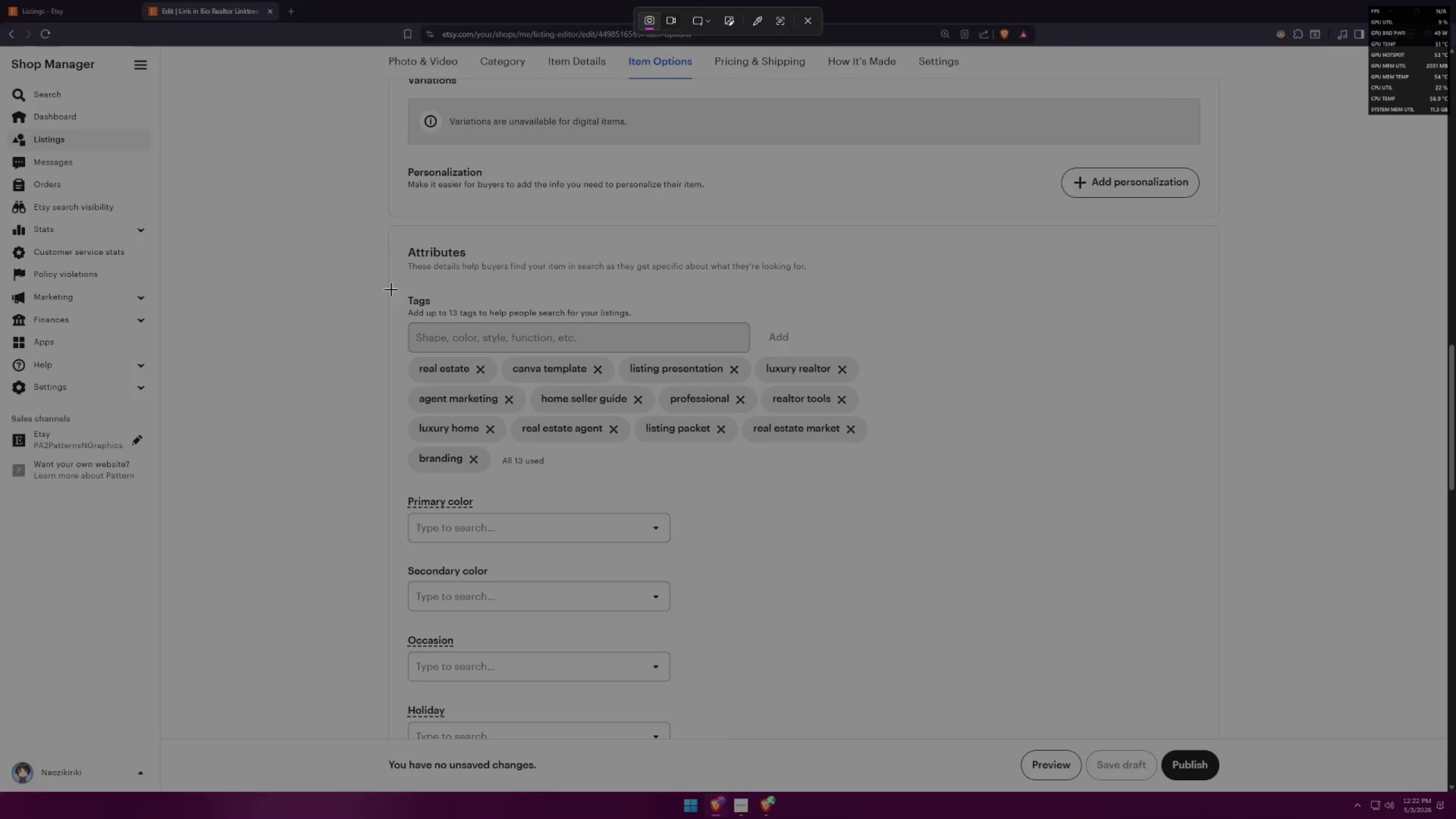 
scroll: coordinate [573, 486], scroll_direction: down, amount: 12.0
 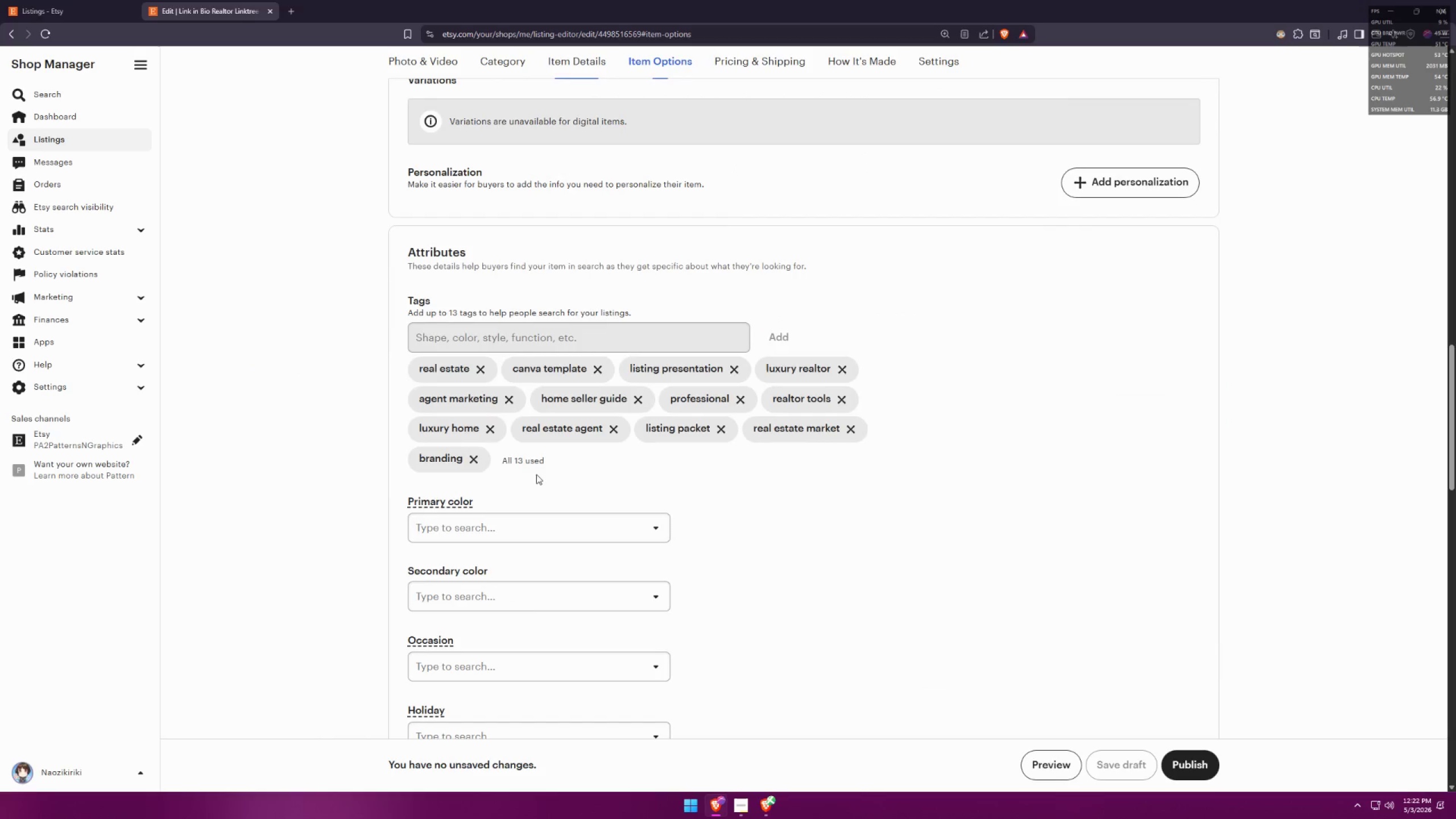 
left_click_drag(start_coordinate=[391, 287], to_coordinate=[884, 481])
 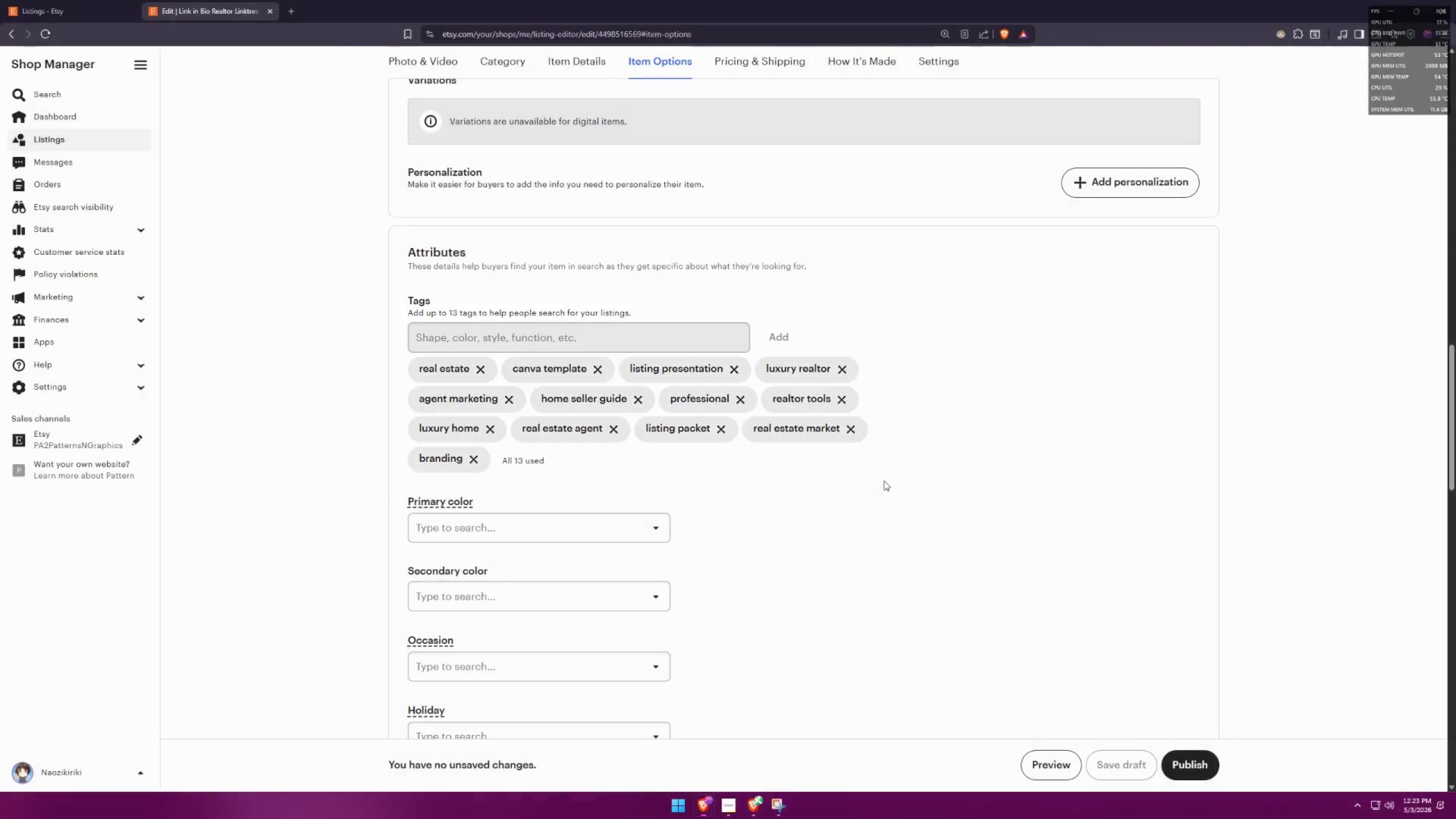 
key(Alt+AltLeft)
 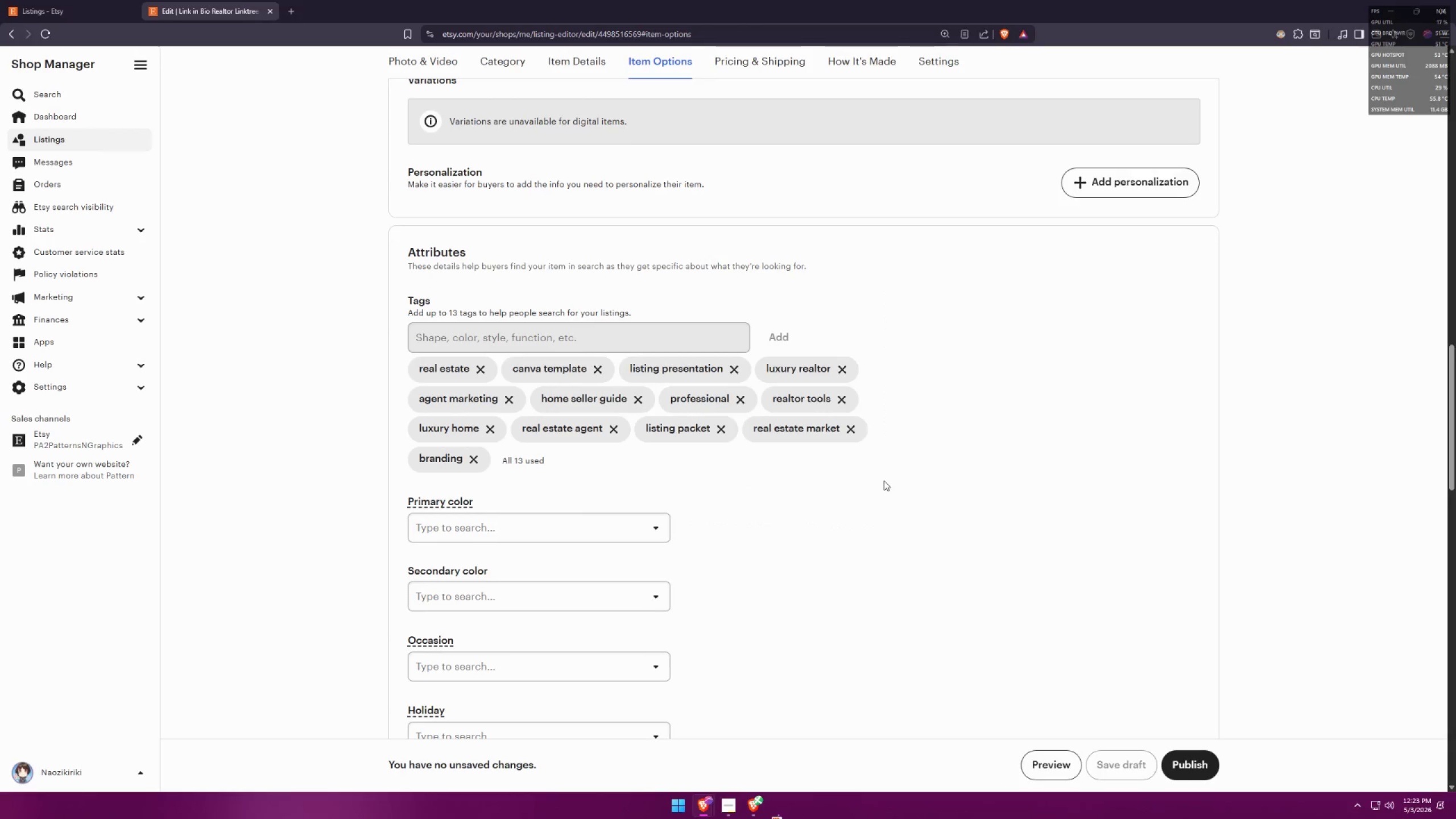 
key(Alt+Tab)
 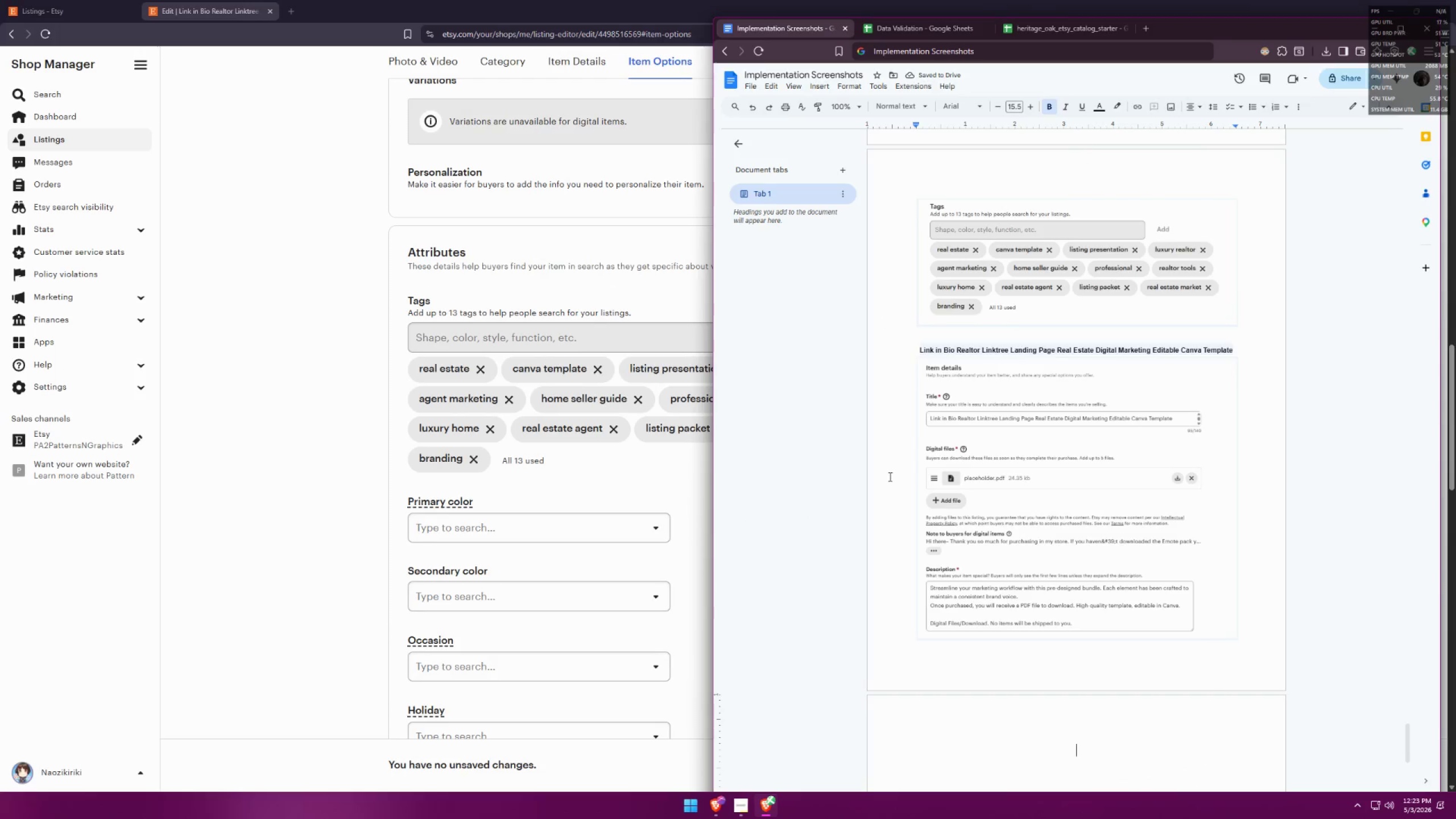 
key(Control+ControlLeft)
 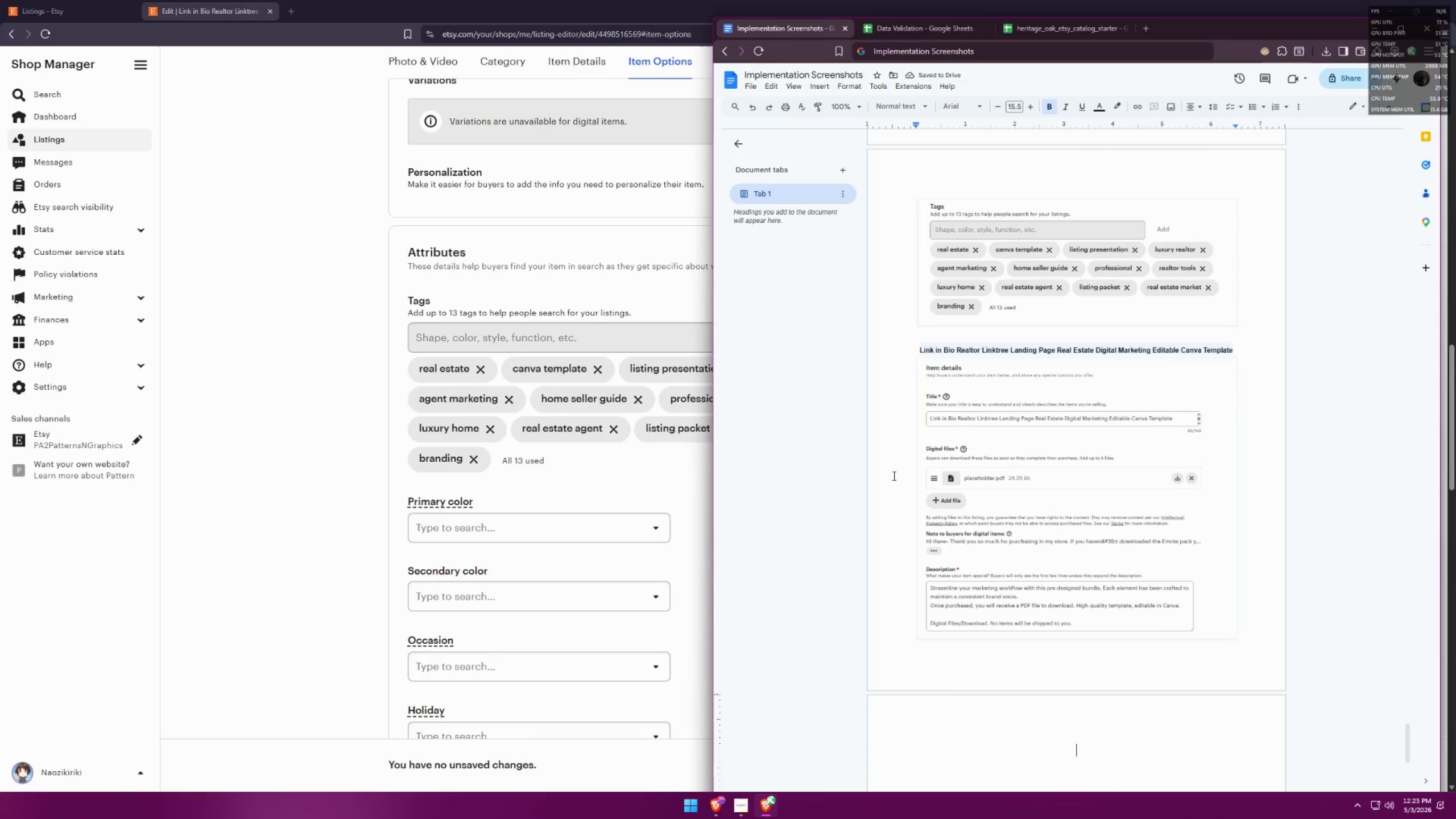 
key(Control+V)
 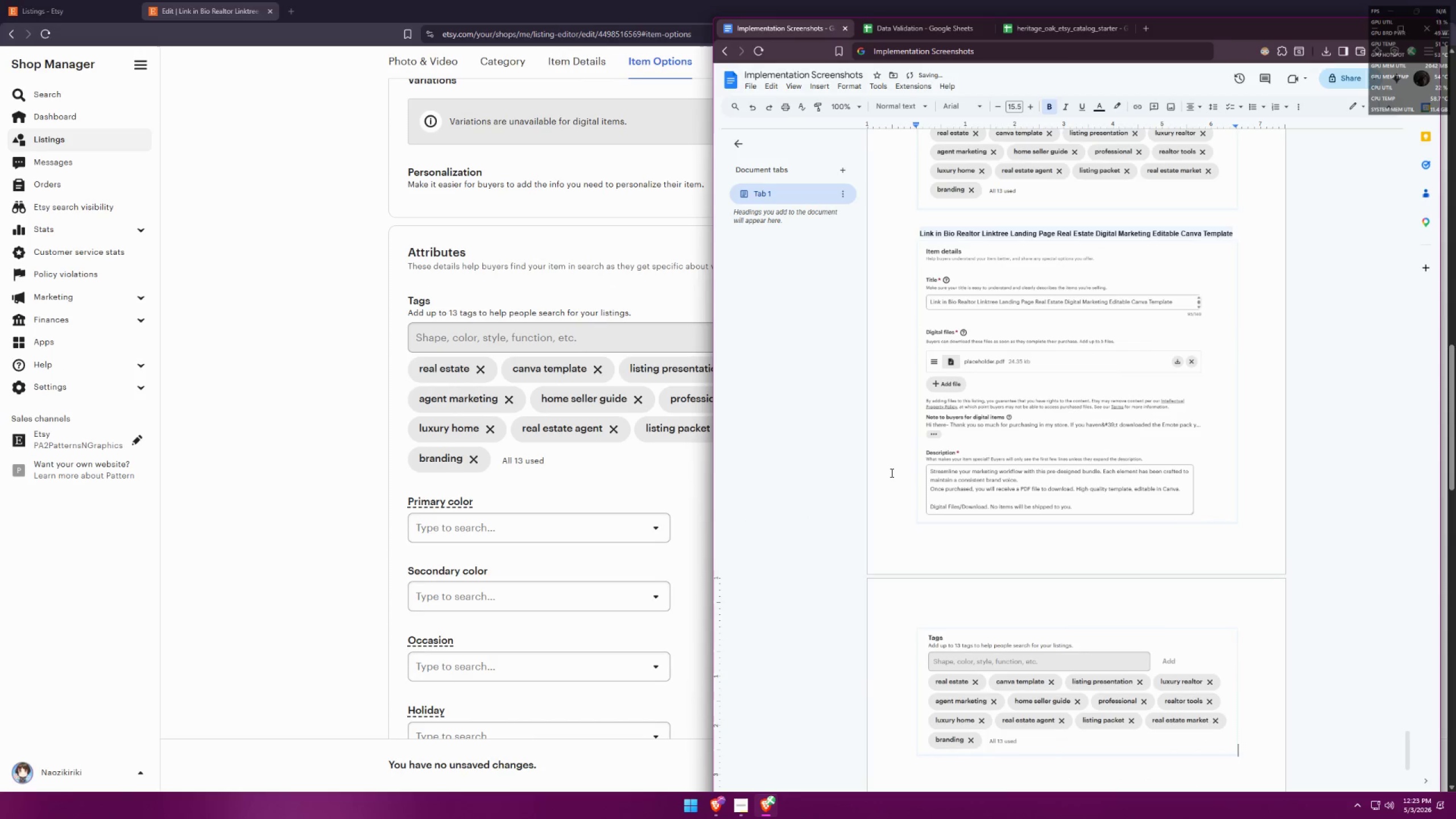 
key(Enter)
 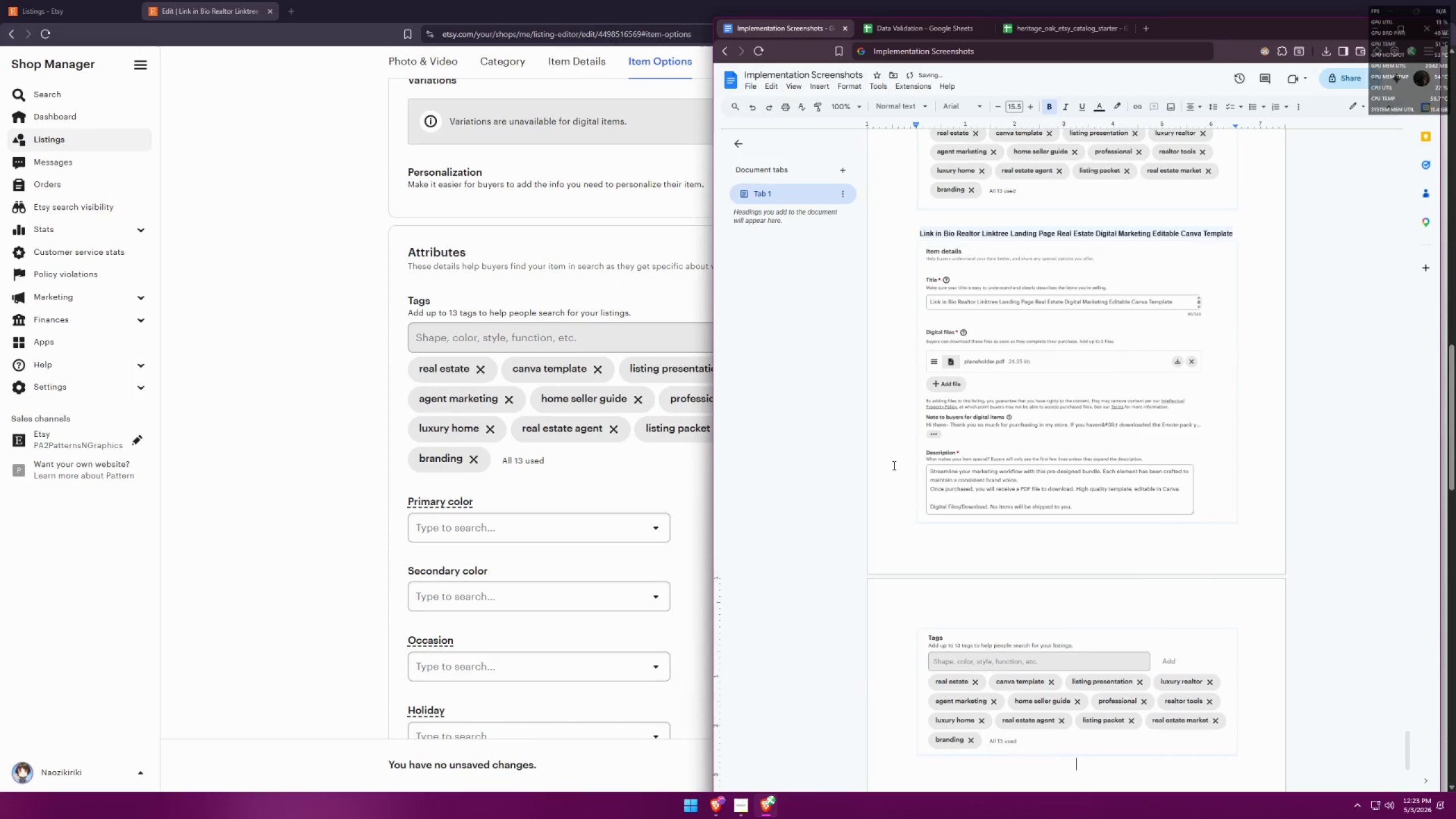 
key(Enter)
 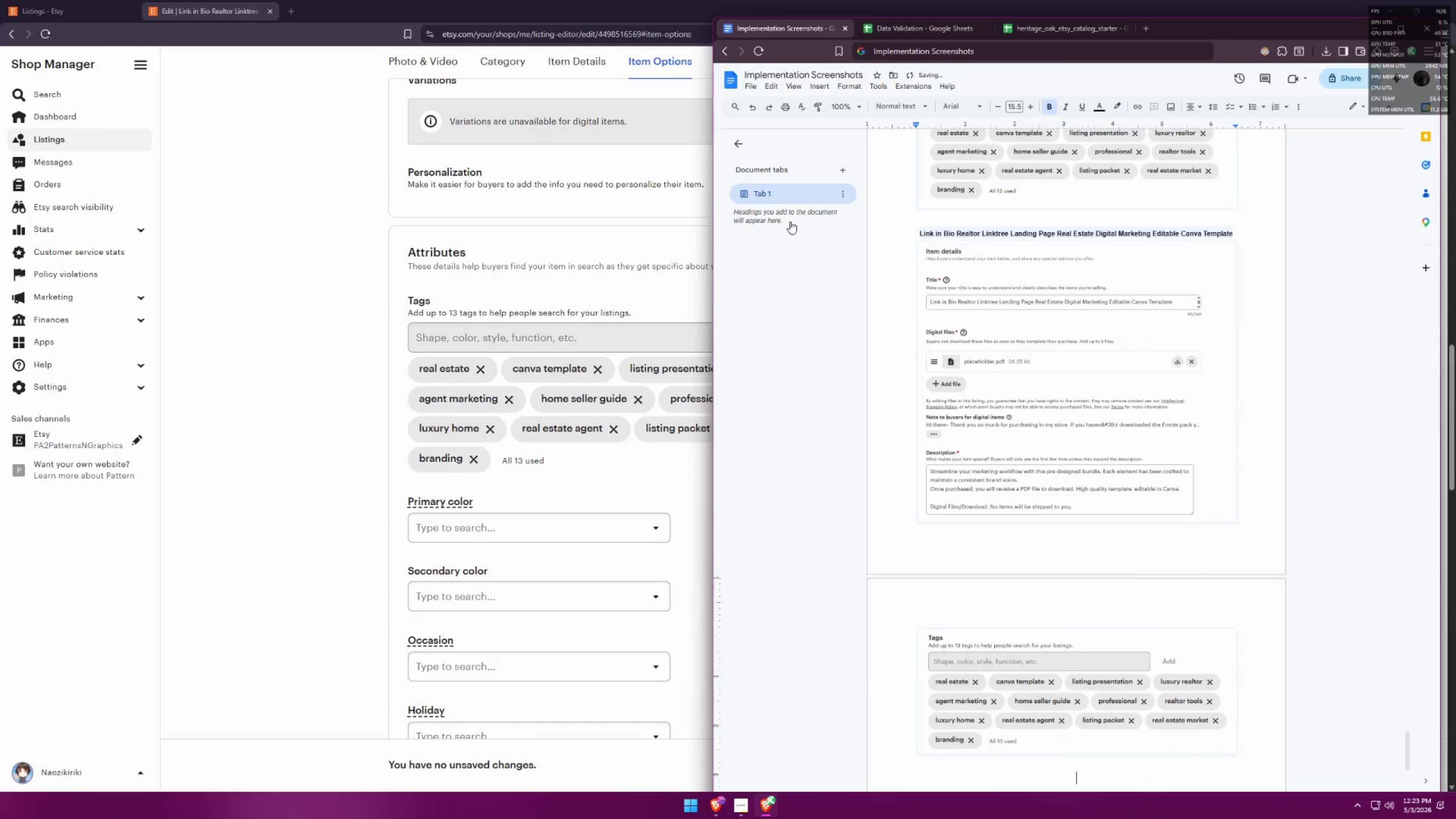 
left_click([897, 27])
 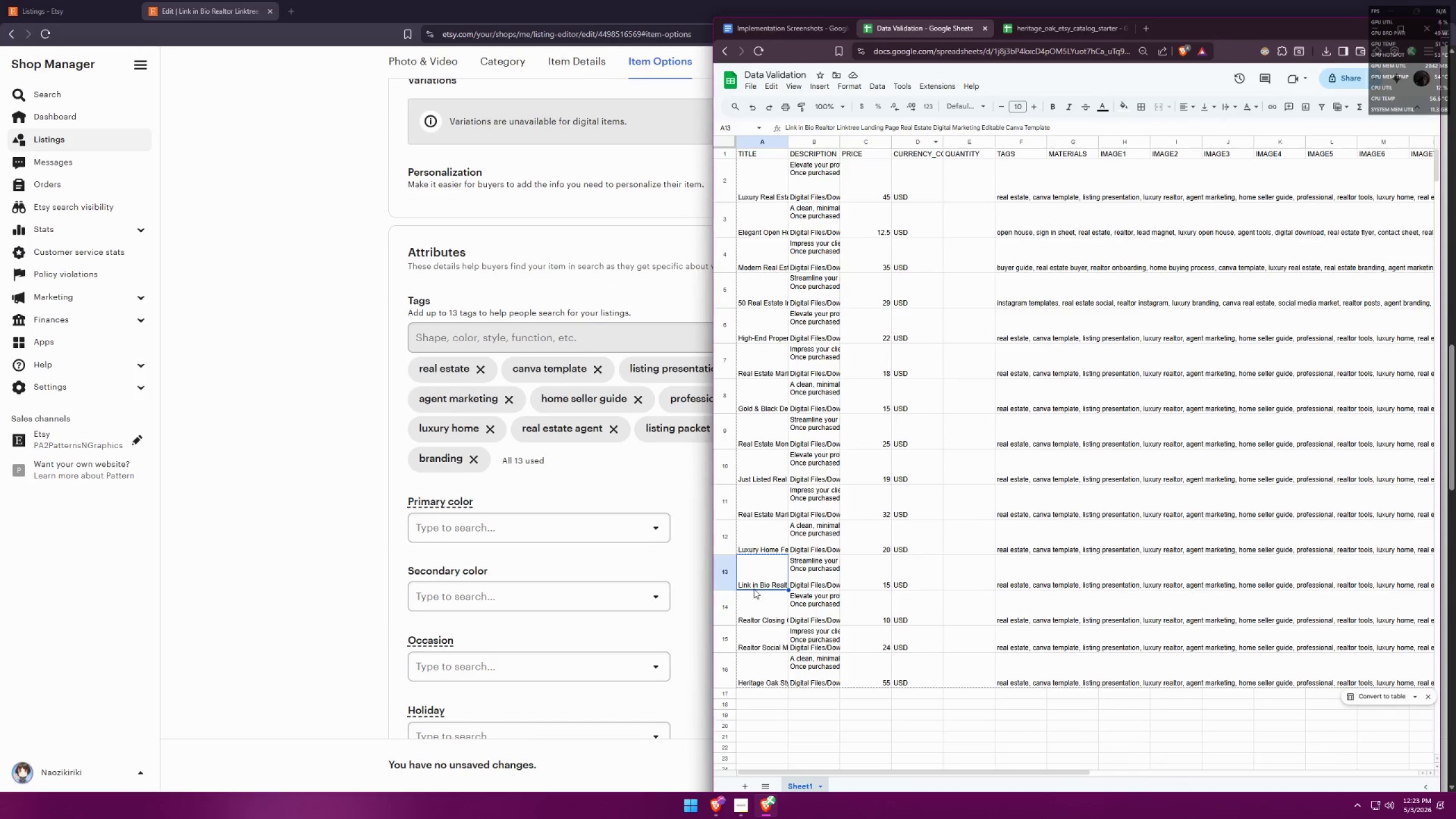 
left_click([750, 614])
 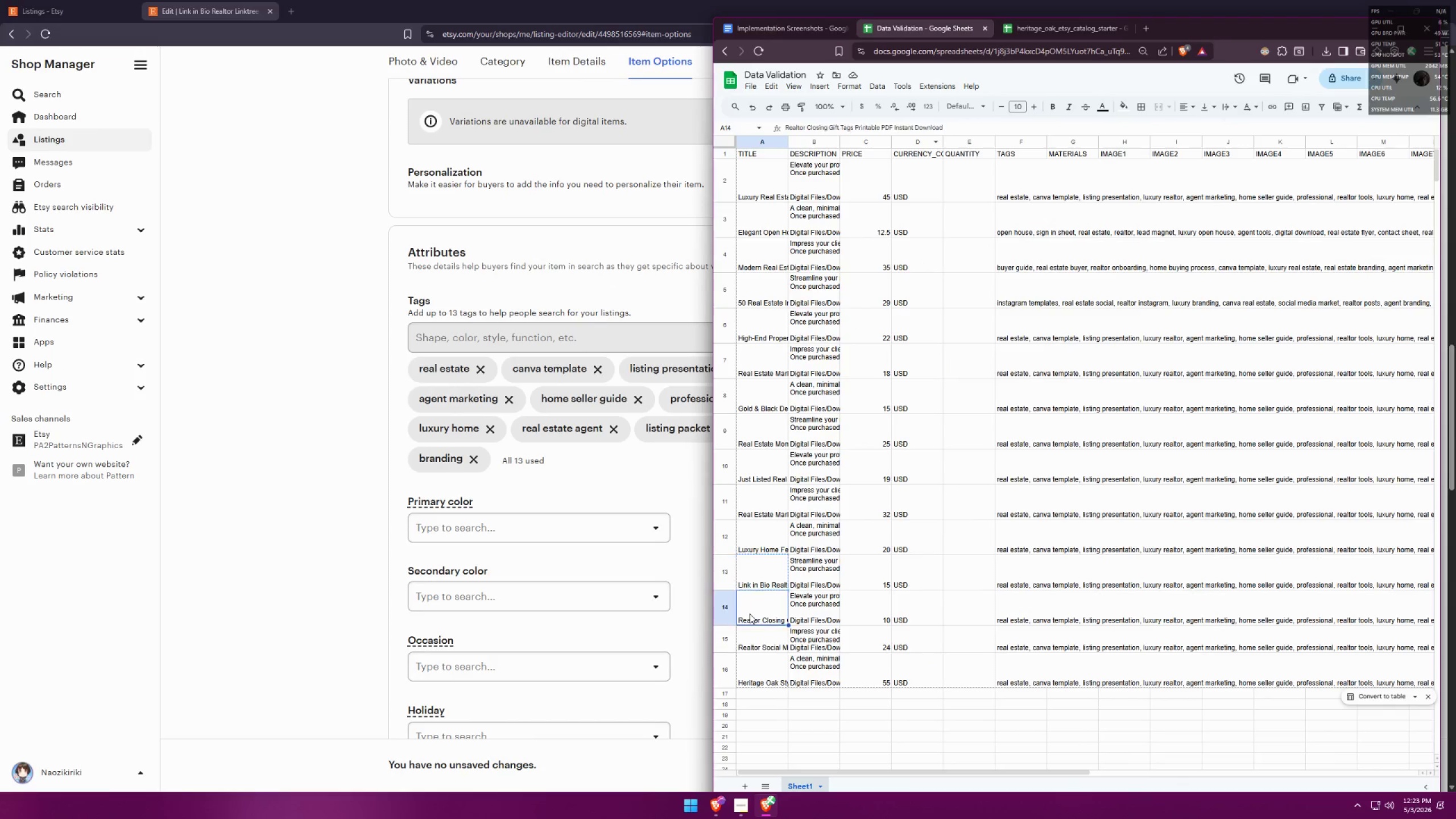 
key(Control+ControlLeft)
 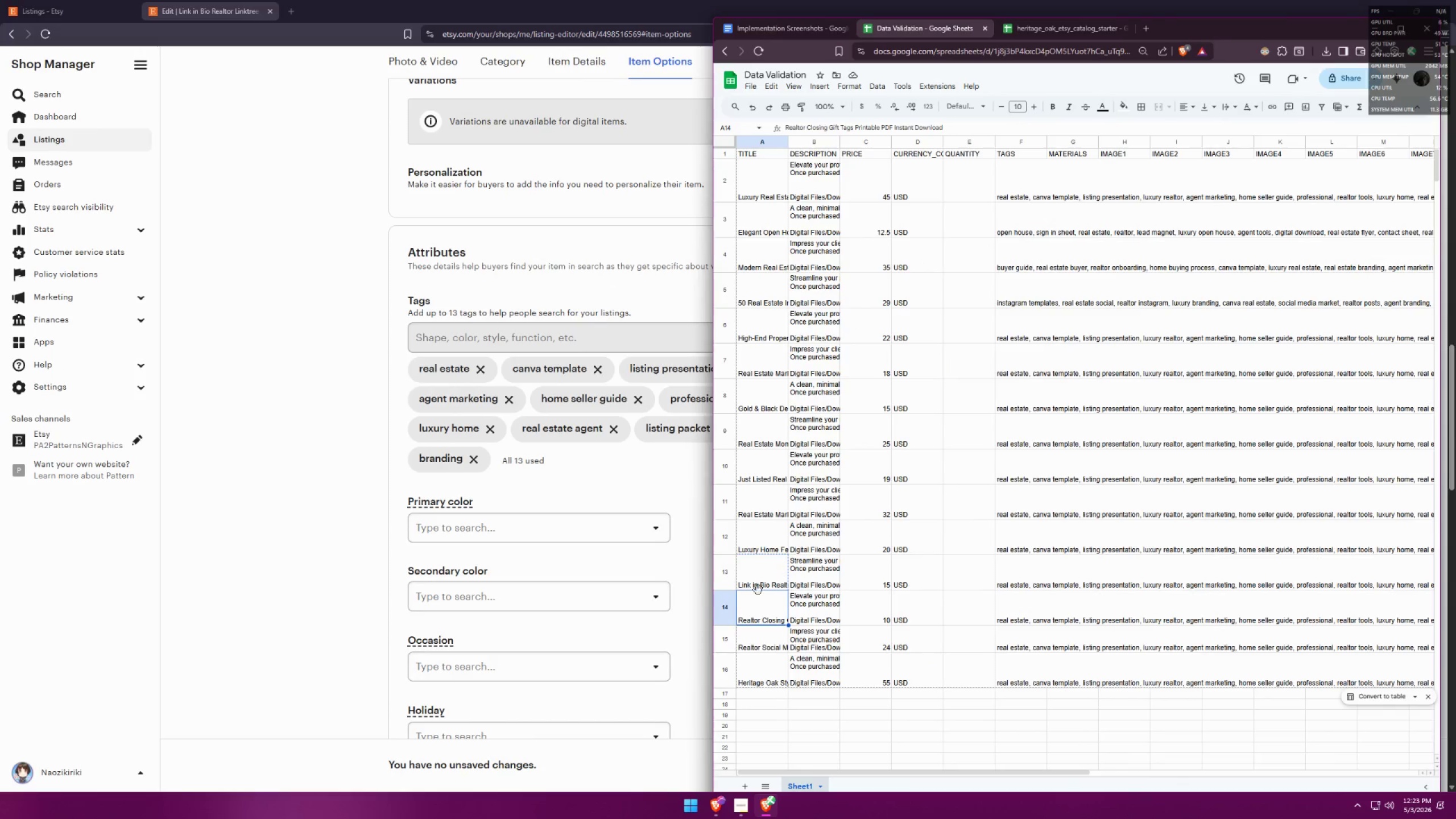 
key(Control+C)
 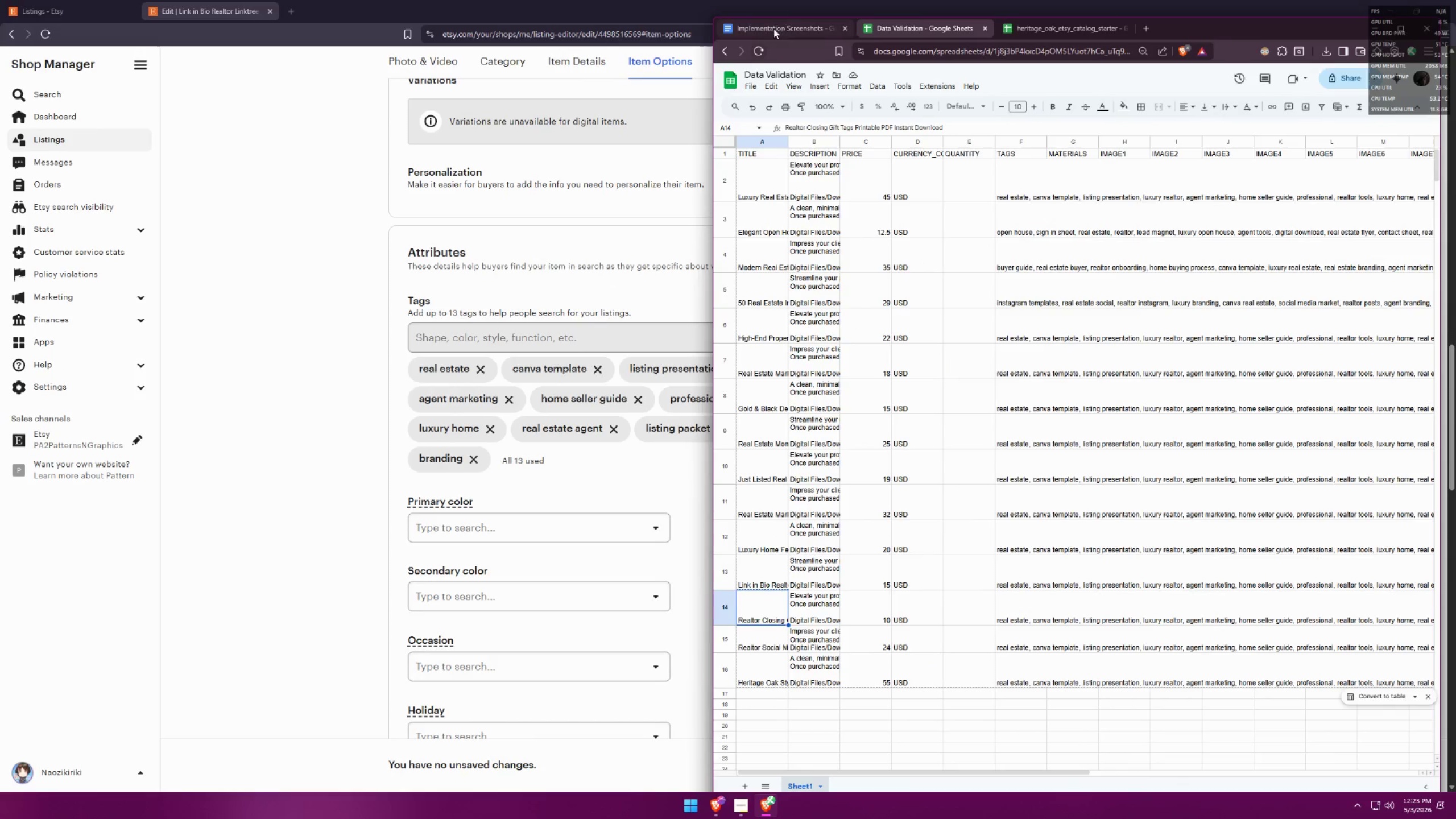 
left_click([781, 31])
 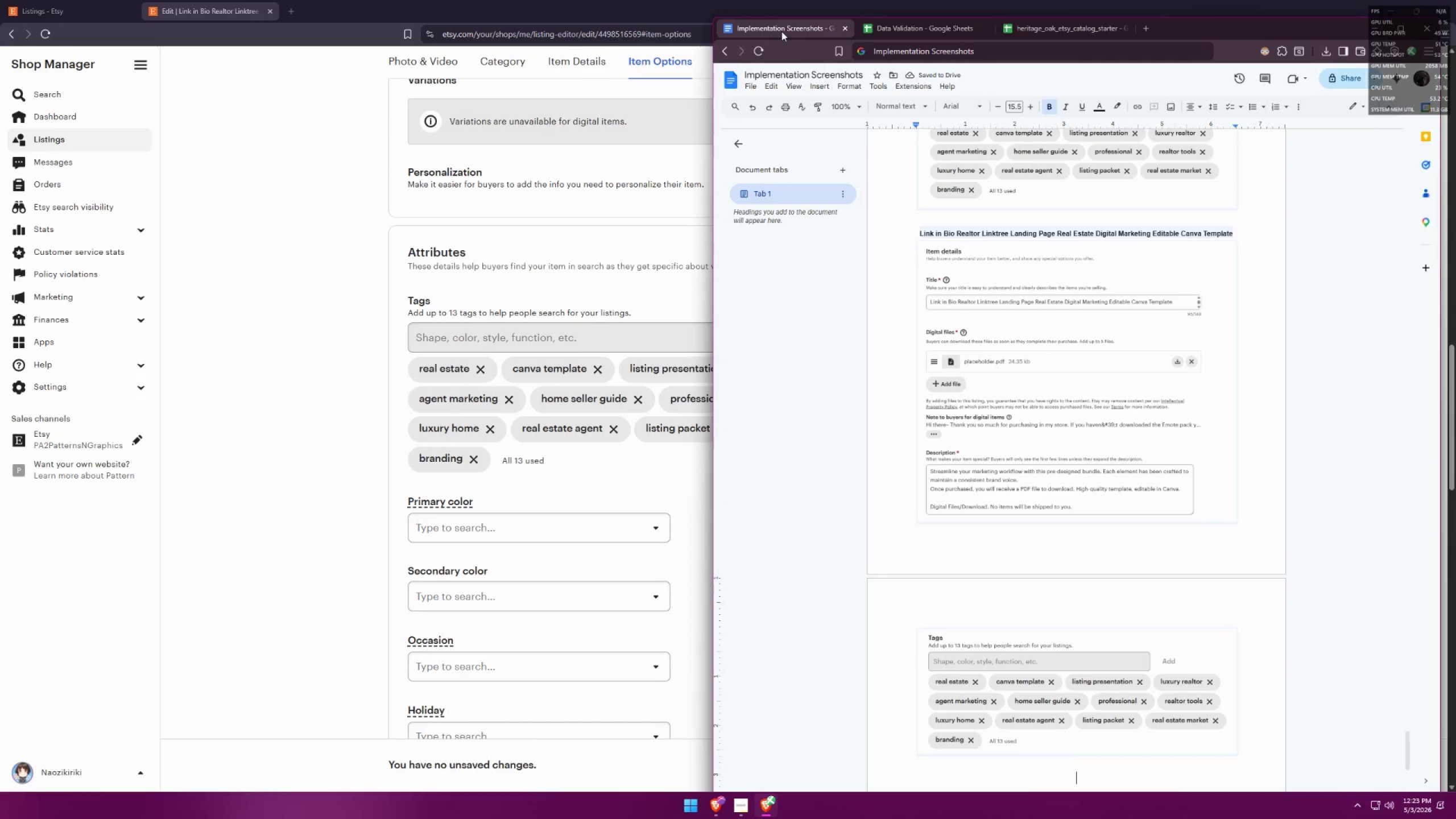 
key(Control+ControlLeft)
 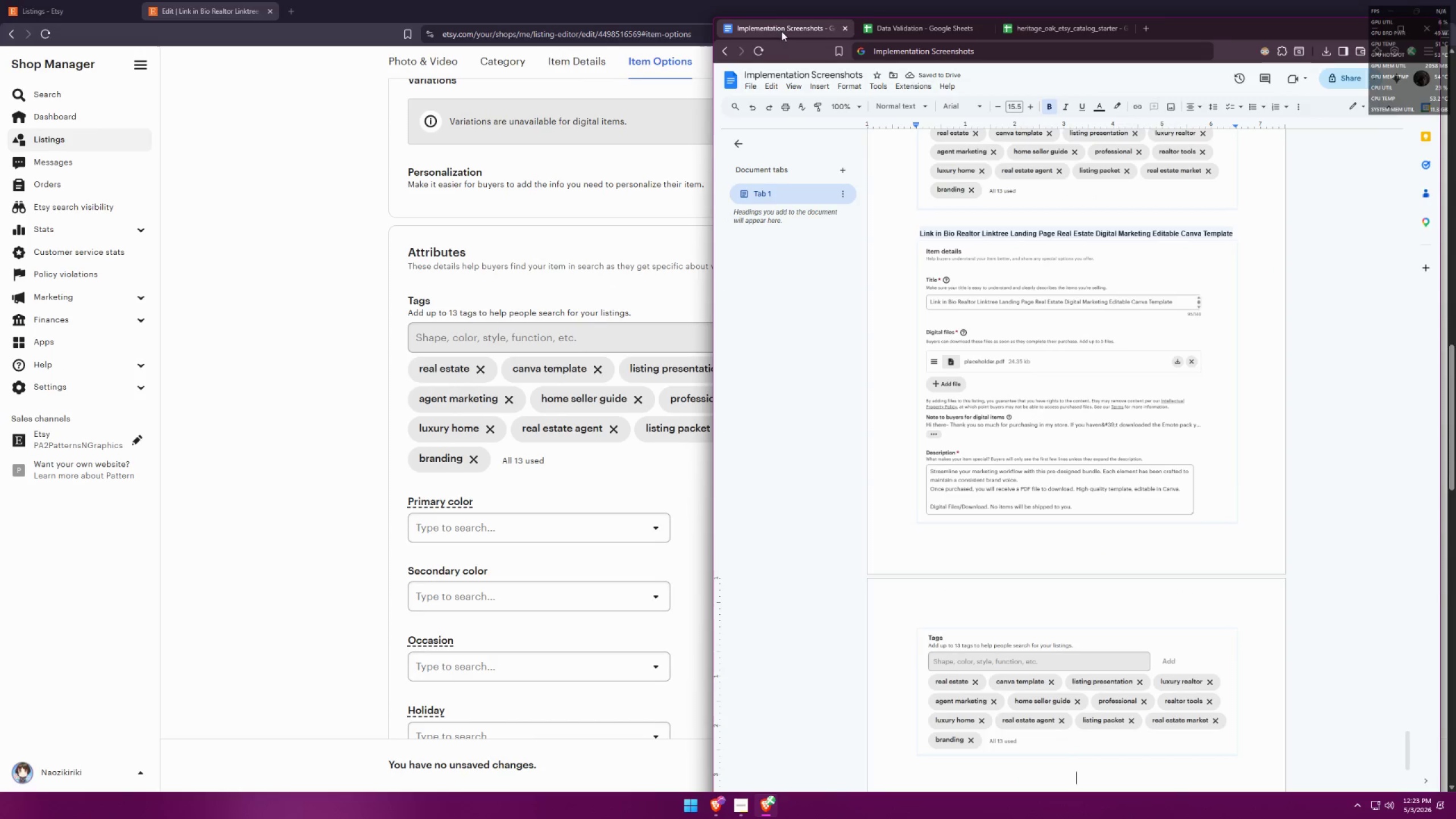 
key(Control+V)
 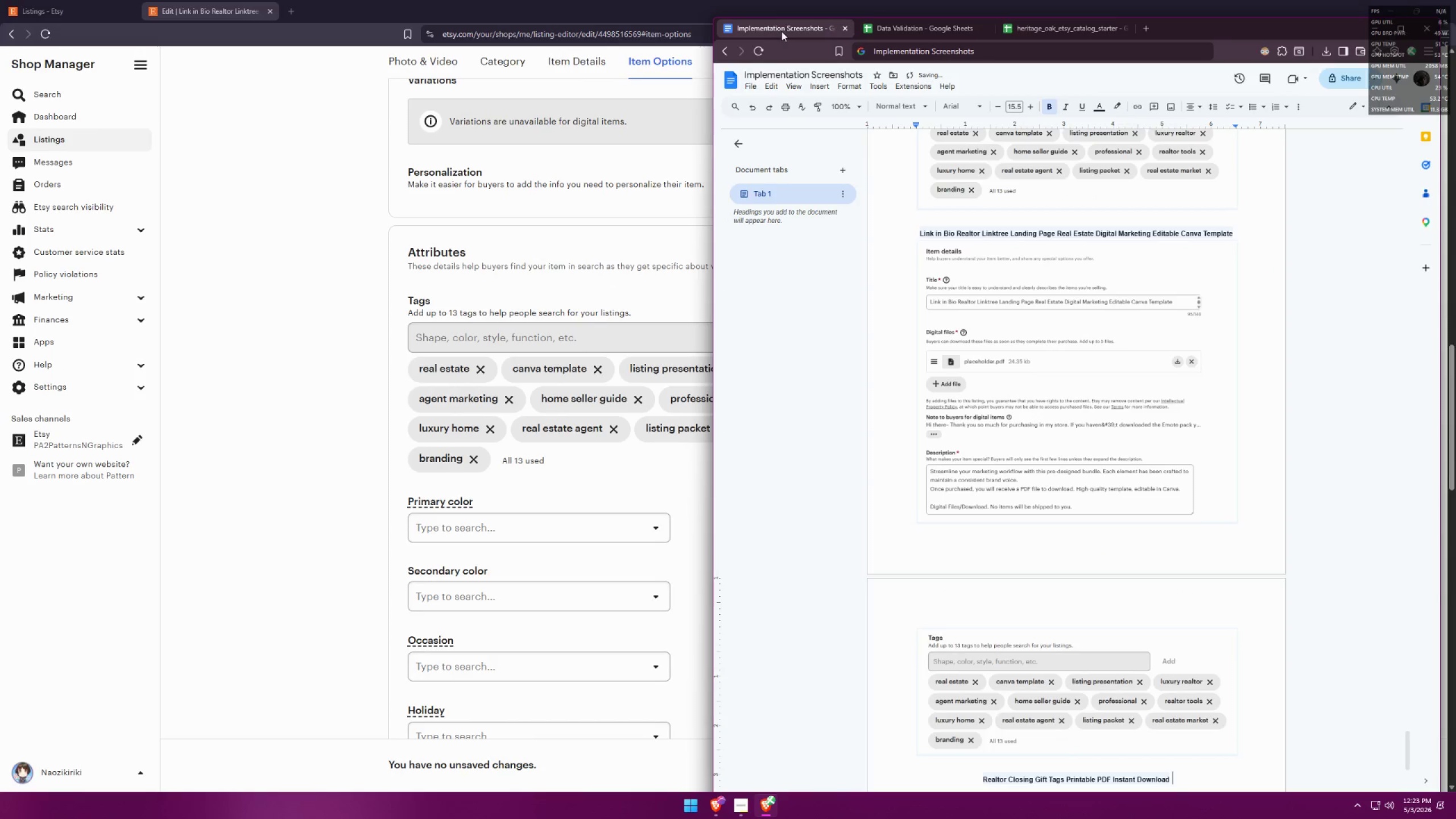 
key(Alt+AltLeft)
 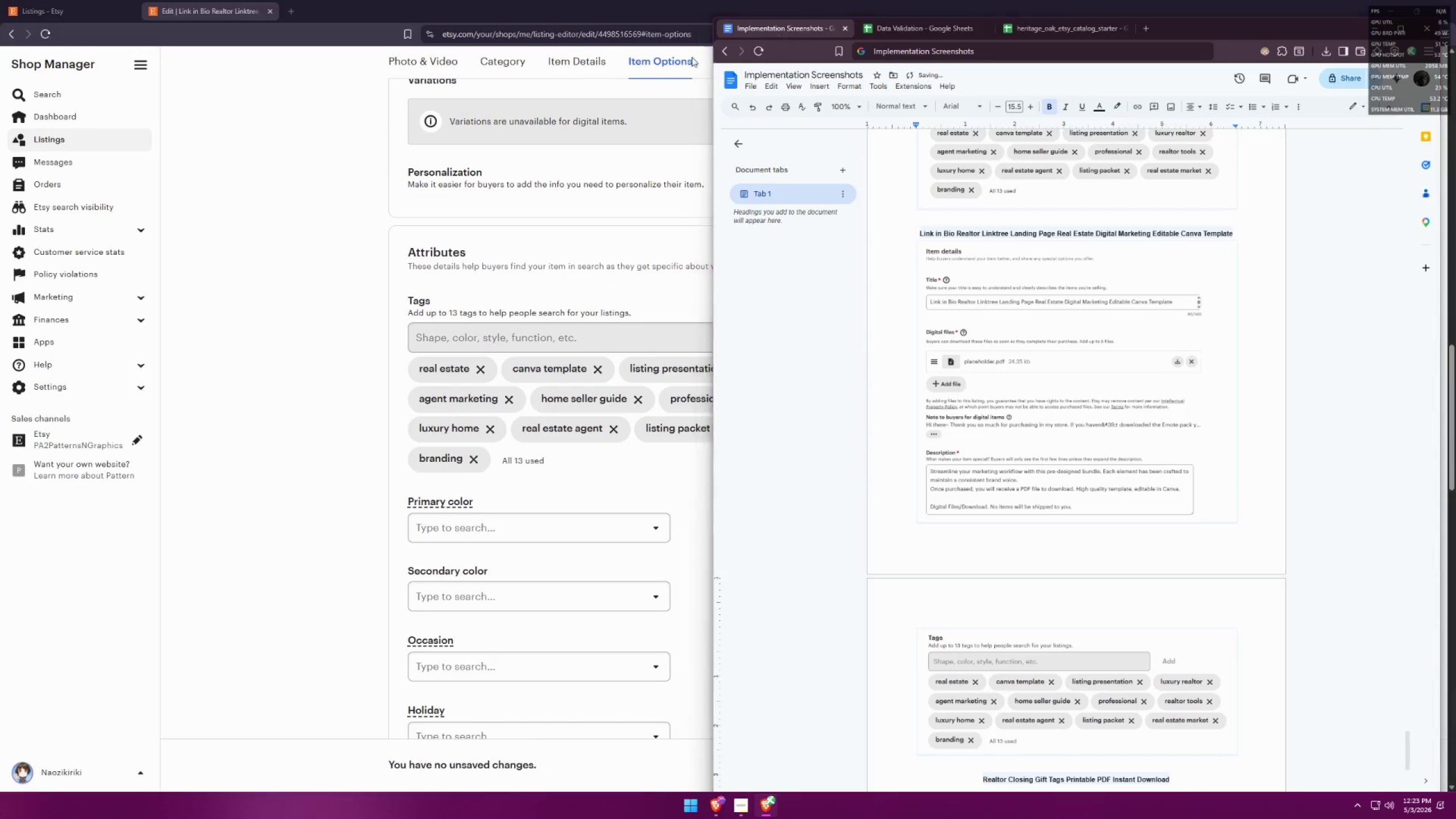 
key(Alt+Tab)
 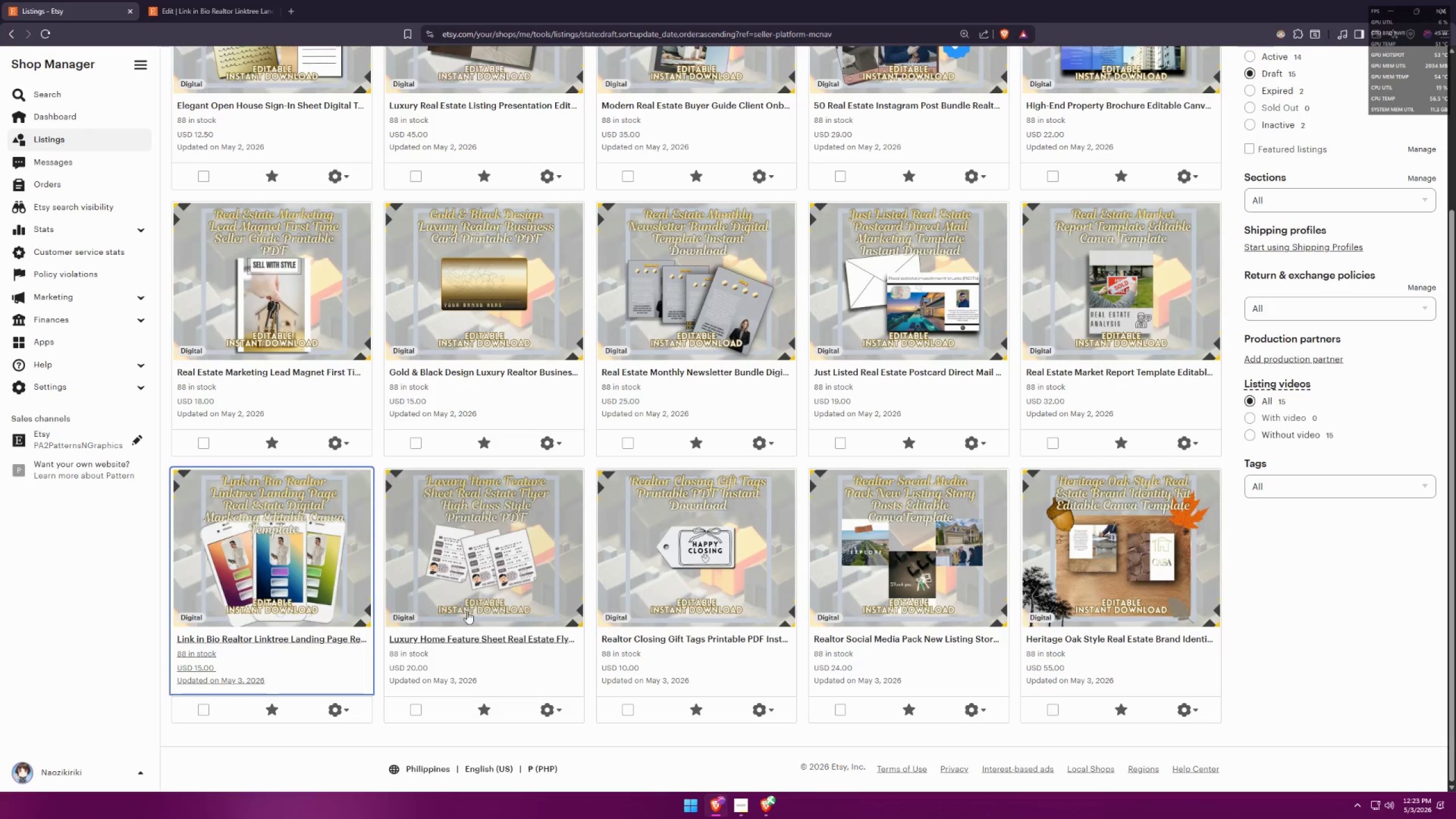 
middle_click([645, 636])
 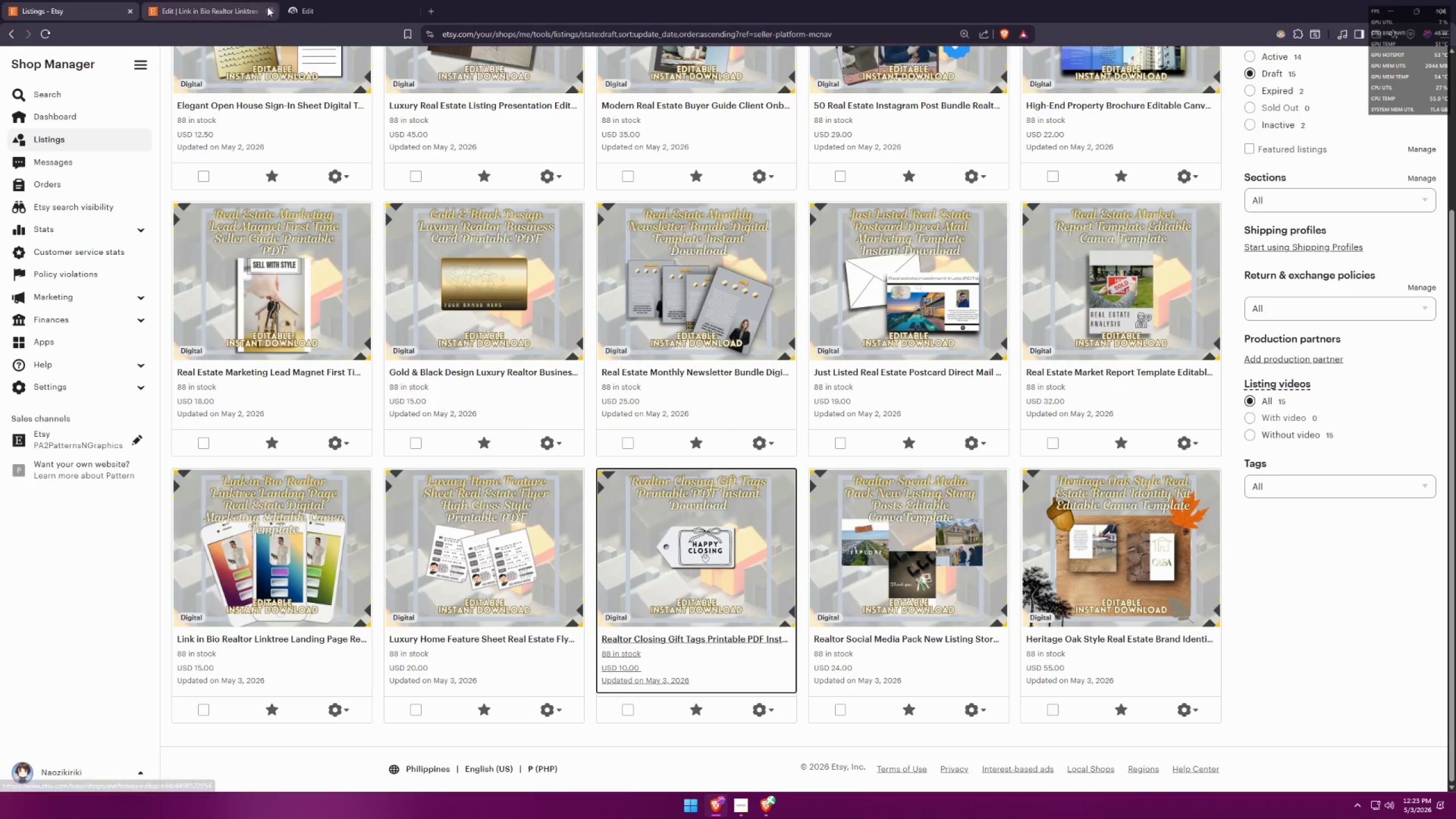 
left_click([268, 9])
 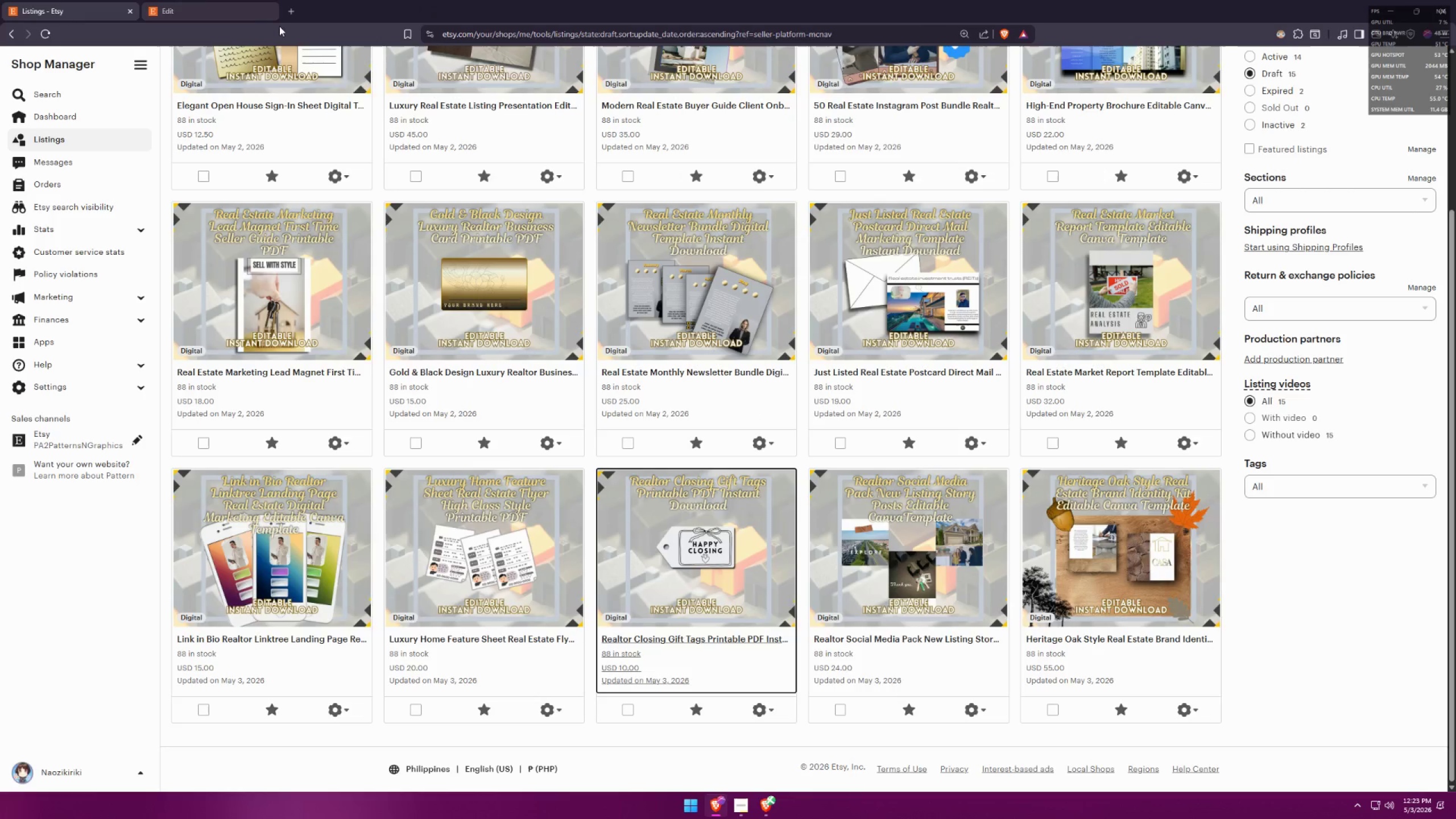 
left_click([201, 0])
 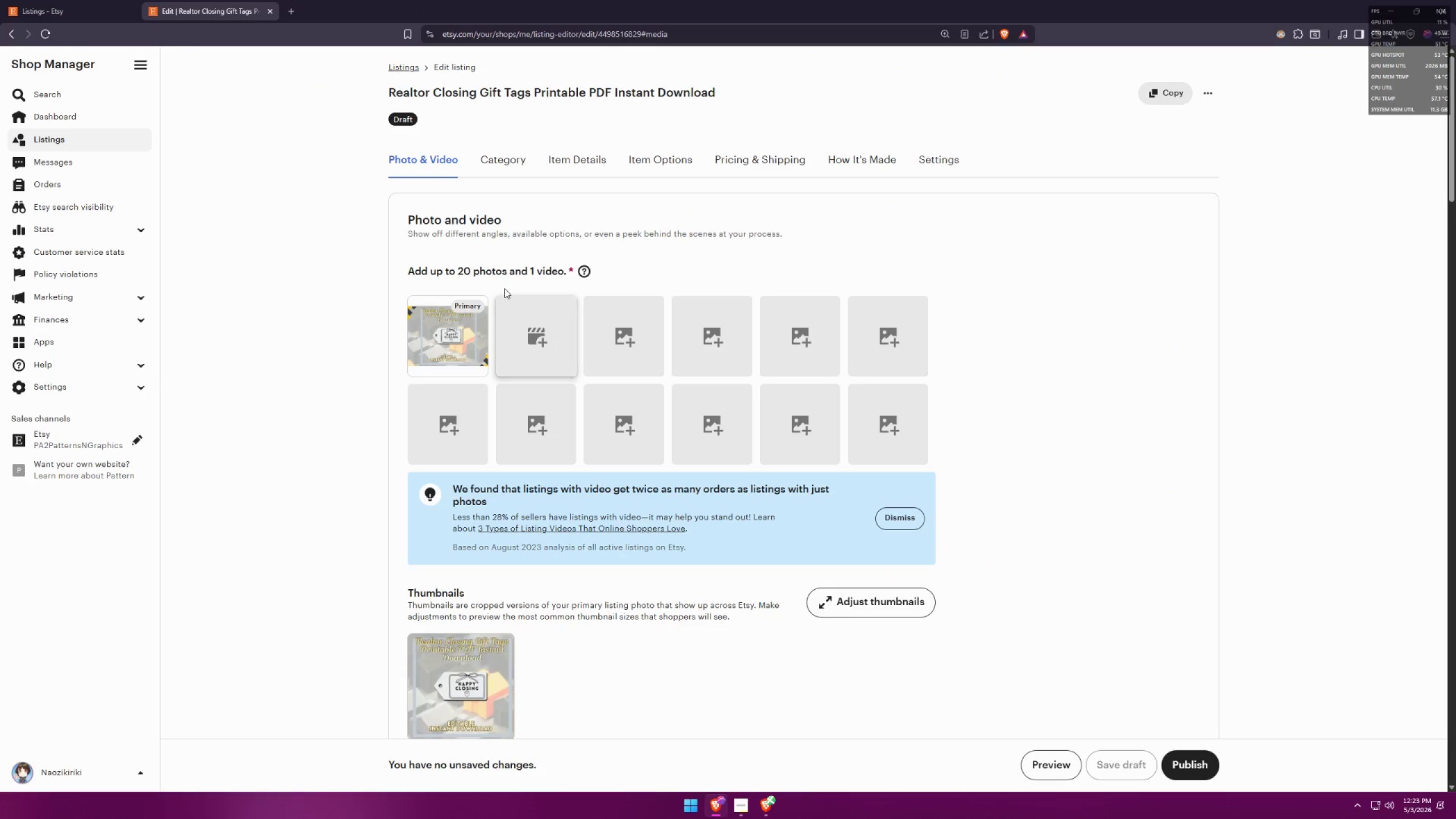 
key(Meta+MetaLeft)
 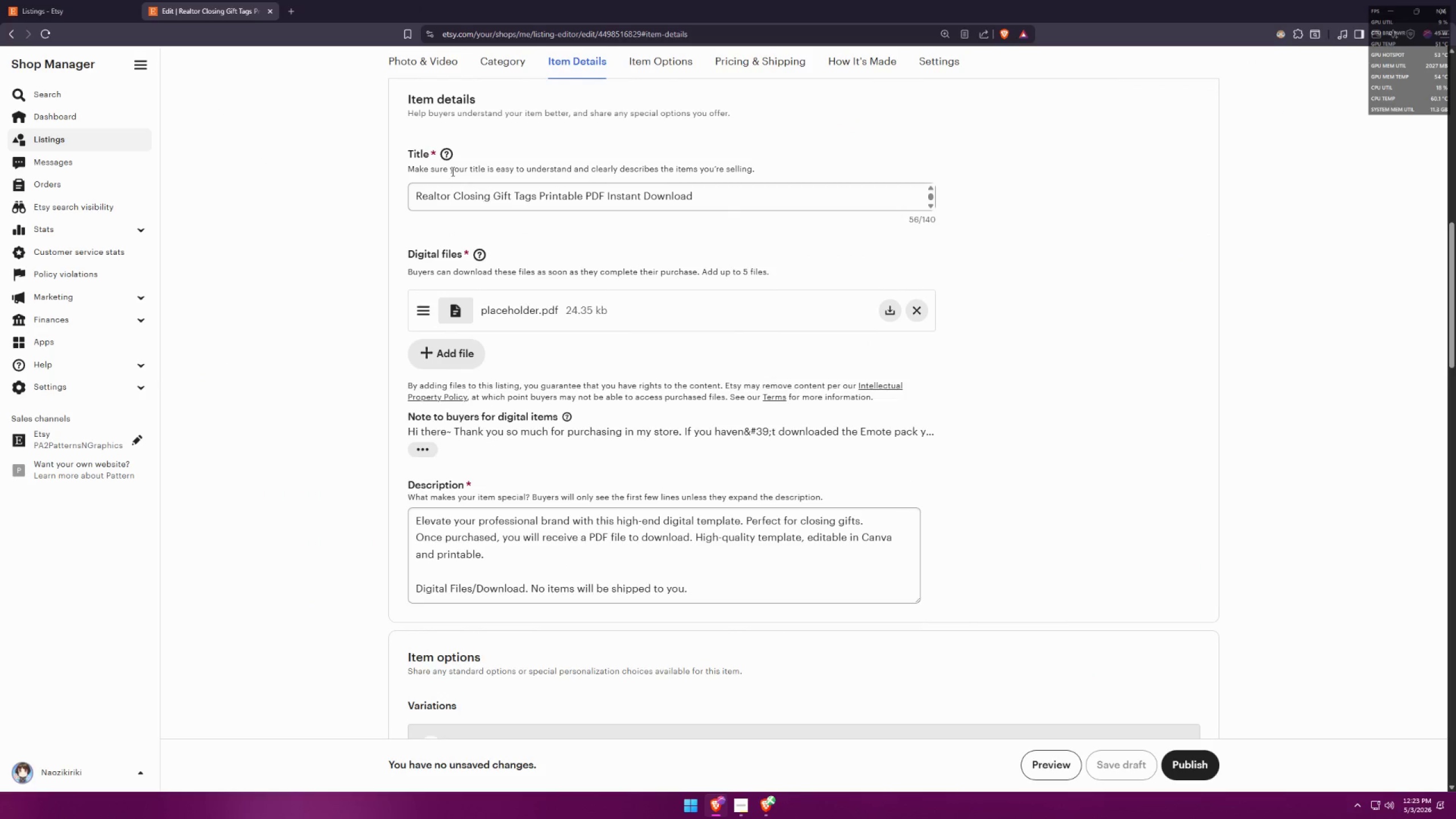 
key(Meta+Shift+ShiftLeft)
 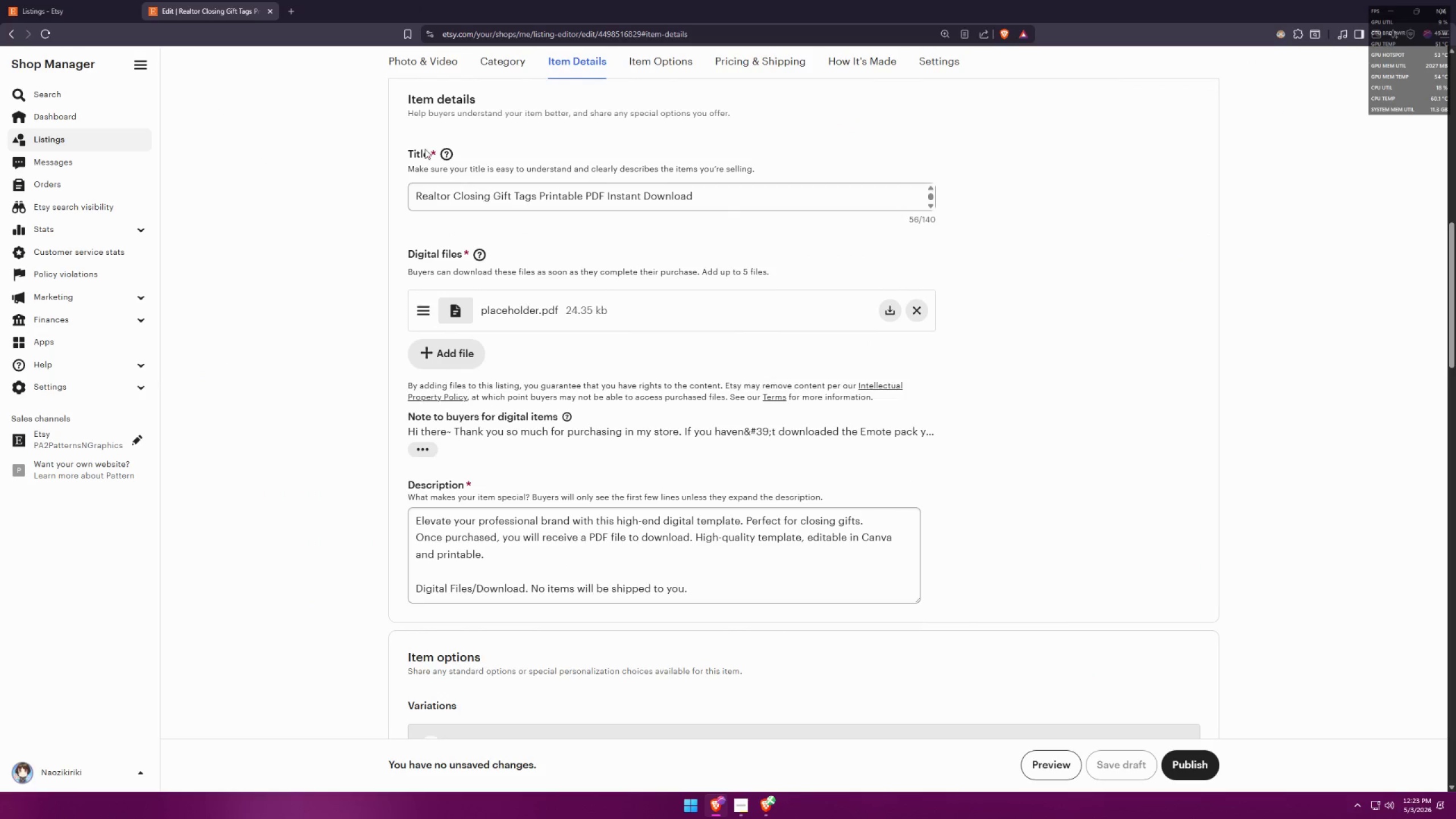 
scroll: coordinate [553, 241], scroll_direction: down, amount: 15.0
 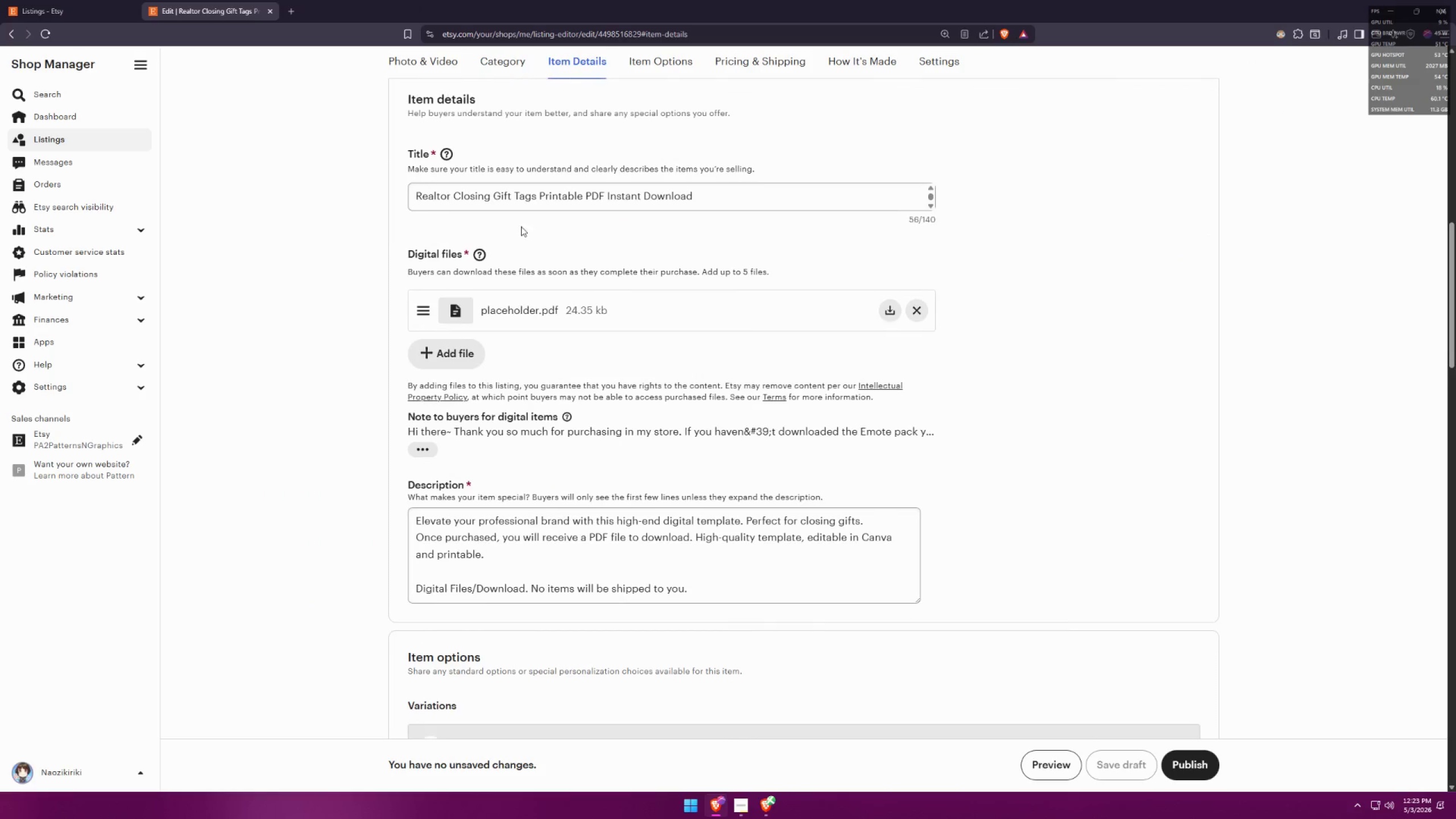 
key(Meta+Shift+S)
 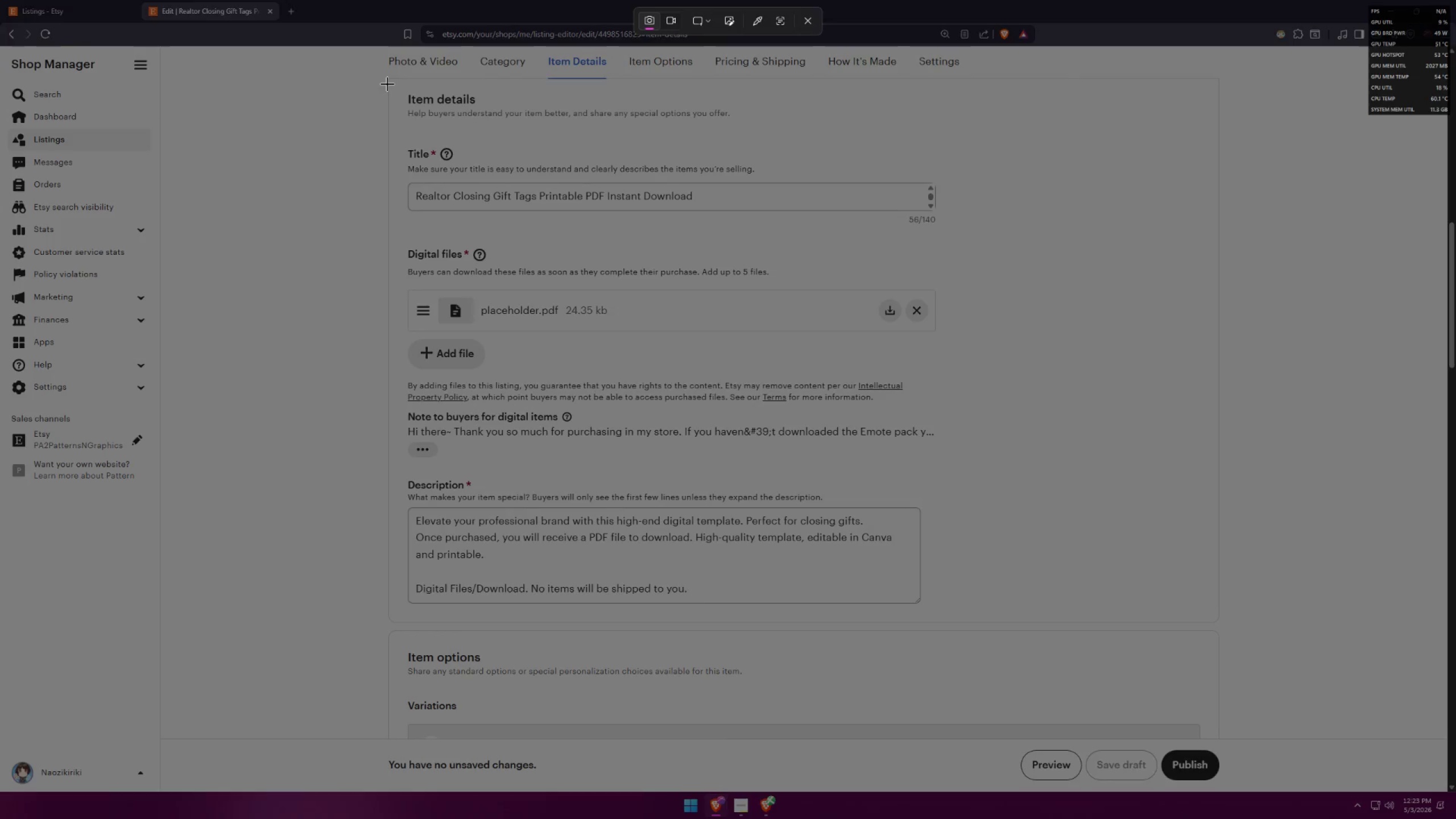 
left_click_drag(start_coordinate=[392, 81], to_coordinate=[945, 611])
 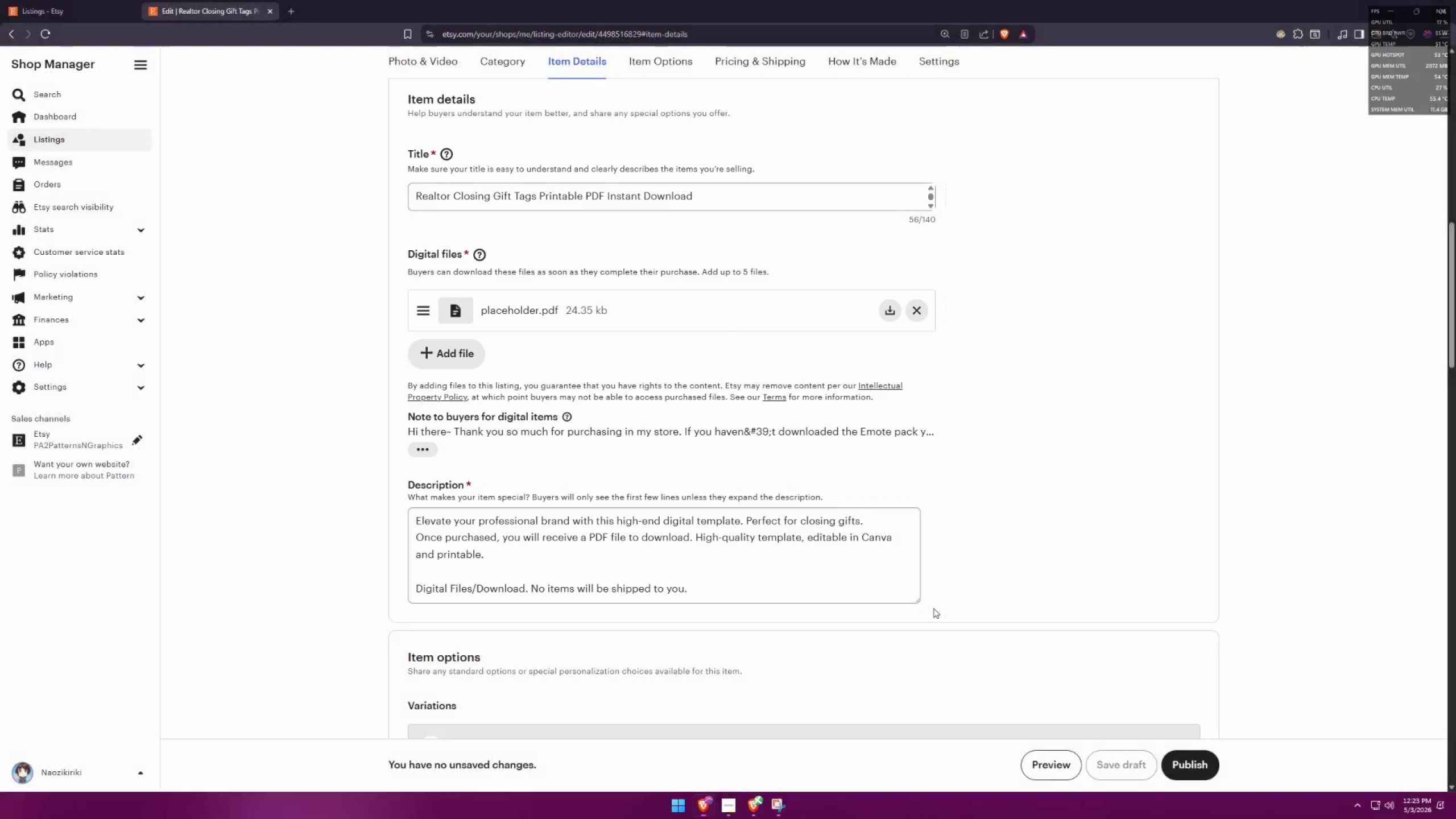 
key(Alt+AltLeft)
 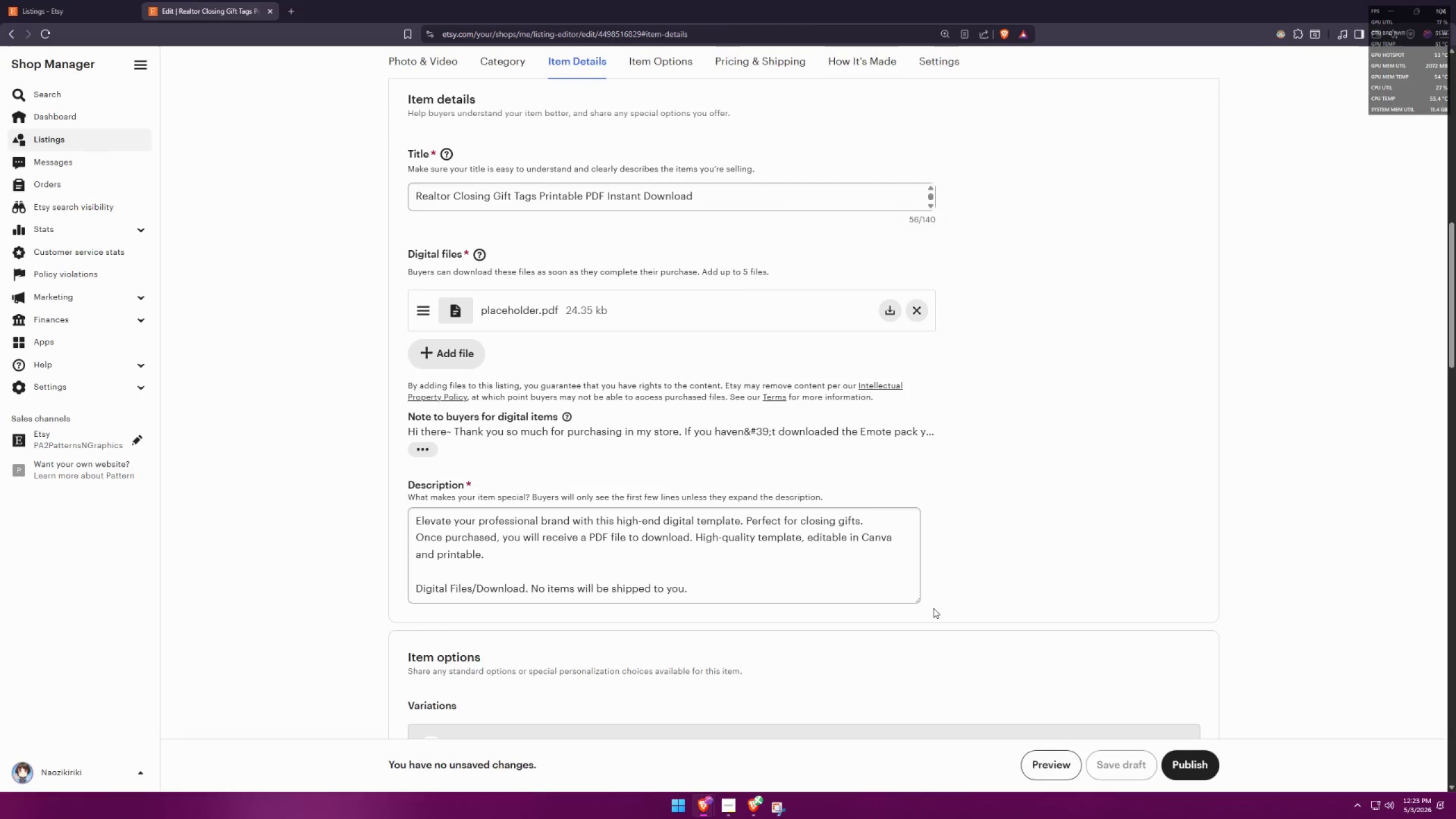 
key(Alt+Tab)
 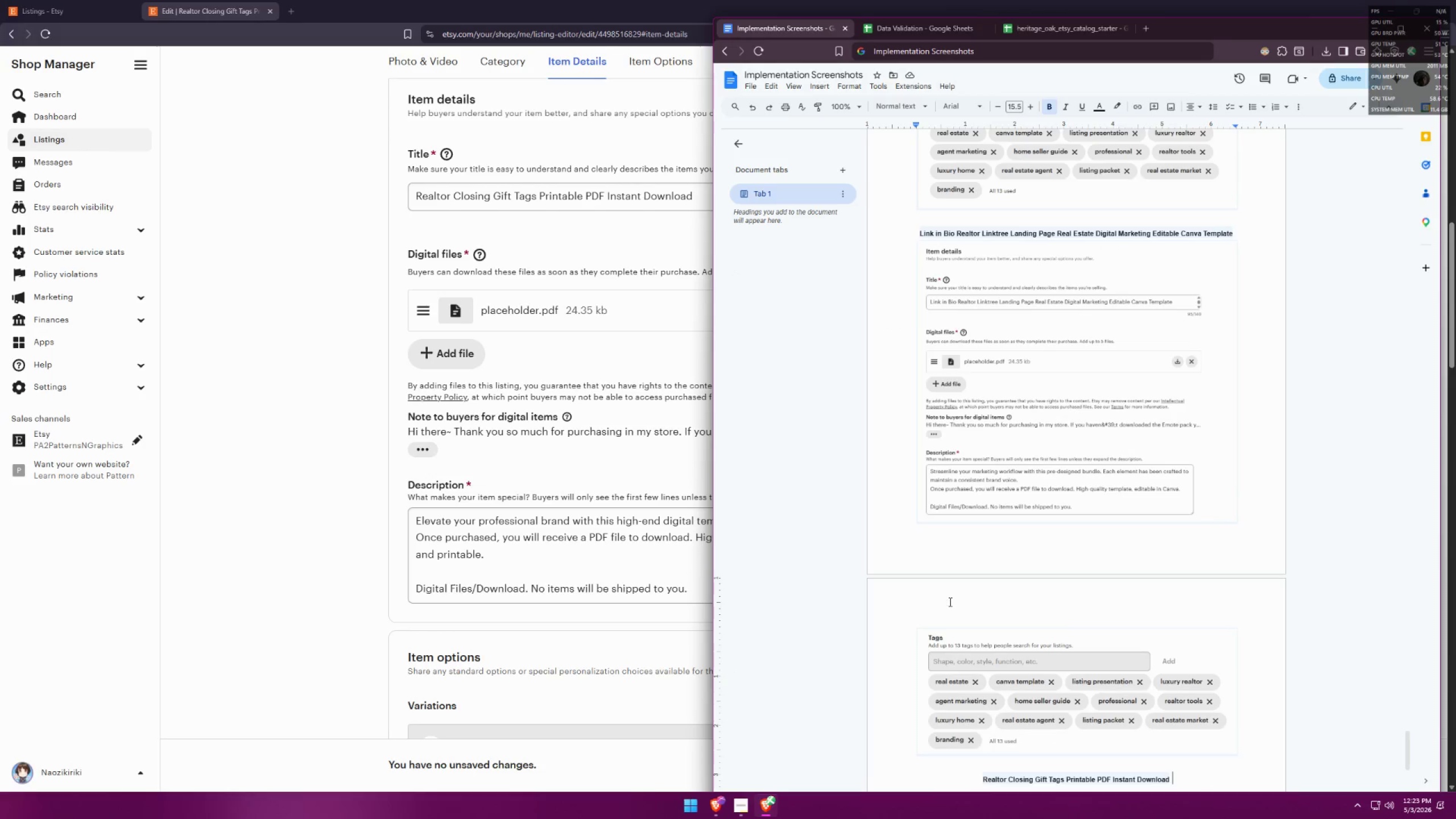 
scroll: coordinate [1017, 528], scroll_direction: down, amount: 5.0
 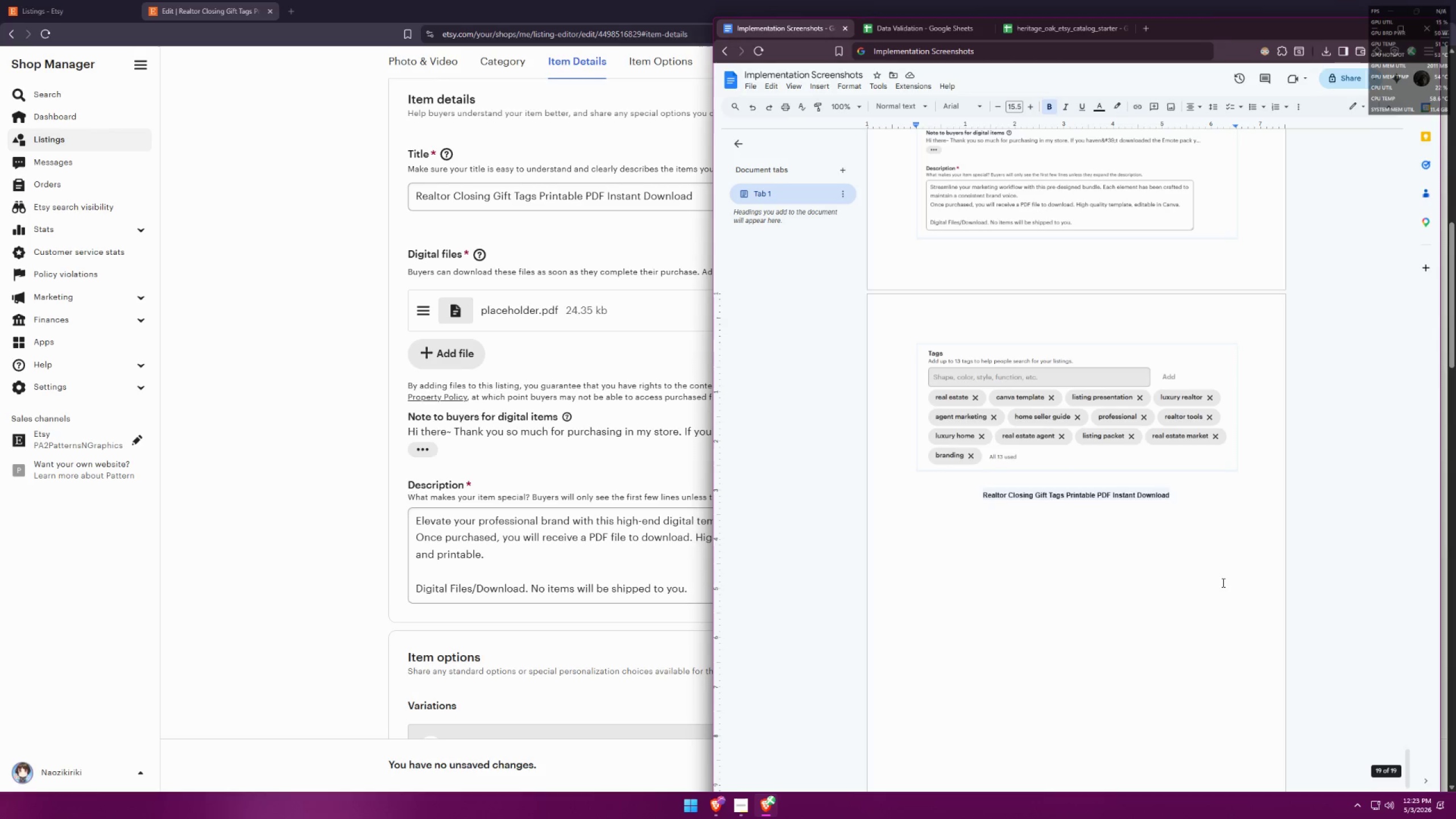 
key(Enter)
 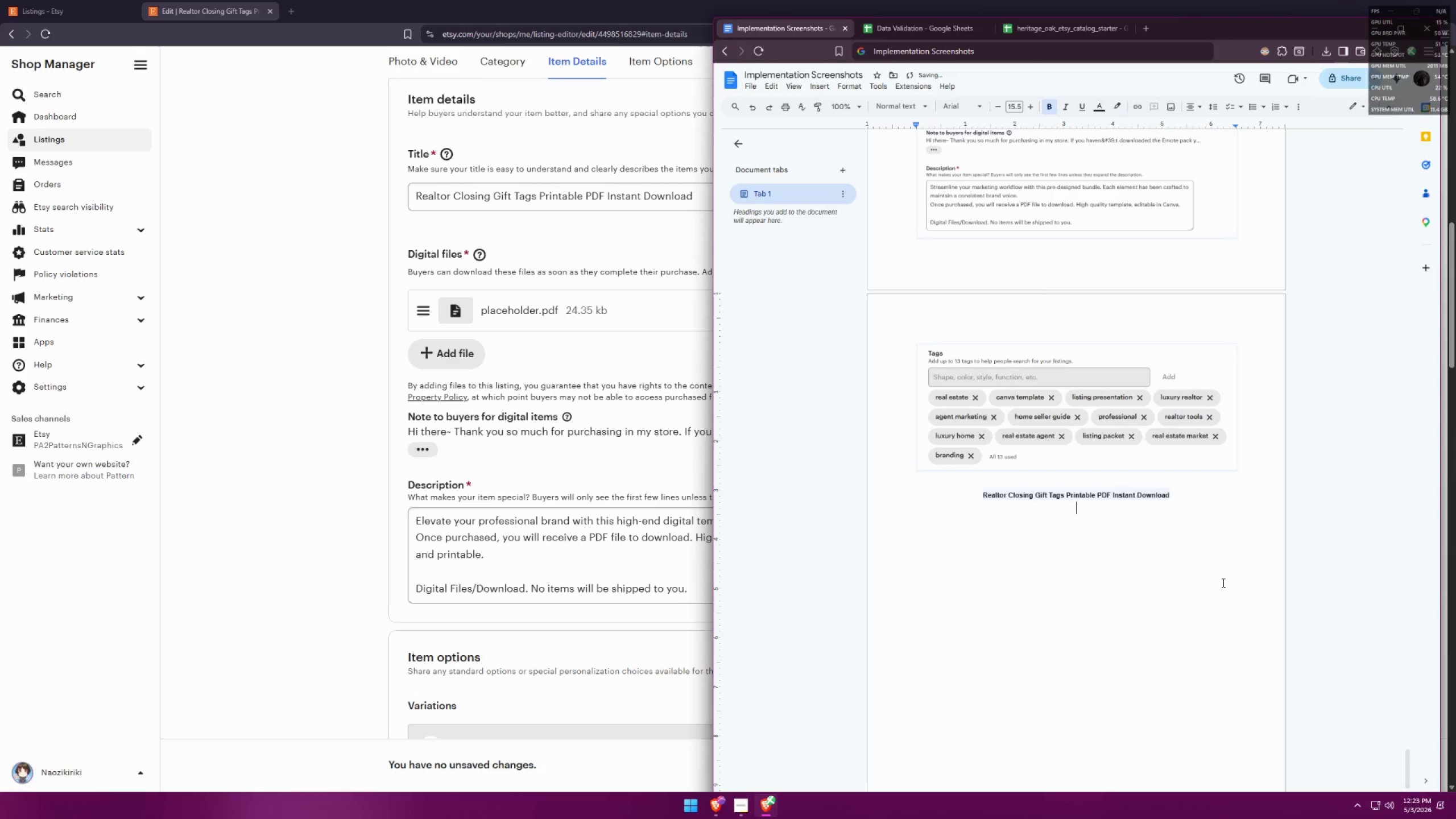 
key(Control+ControlLeft)
 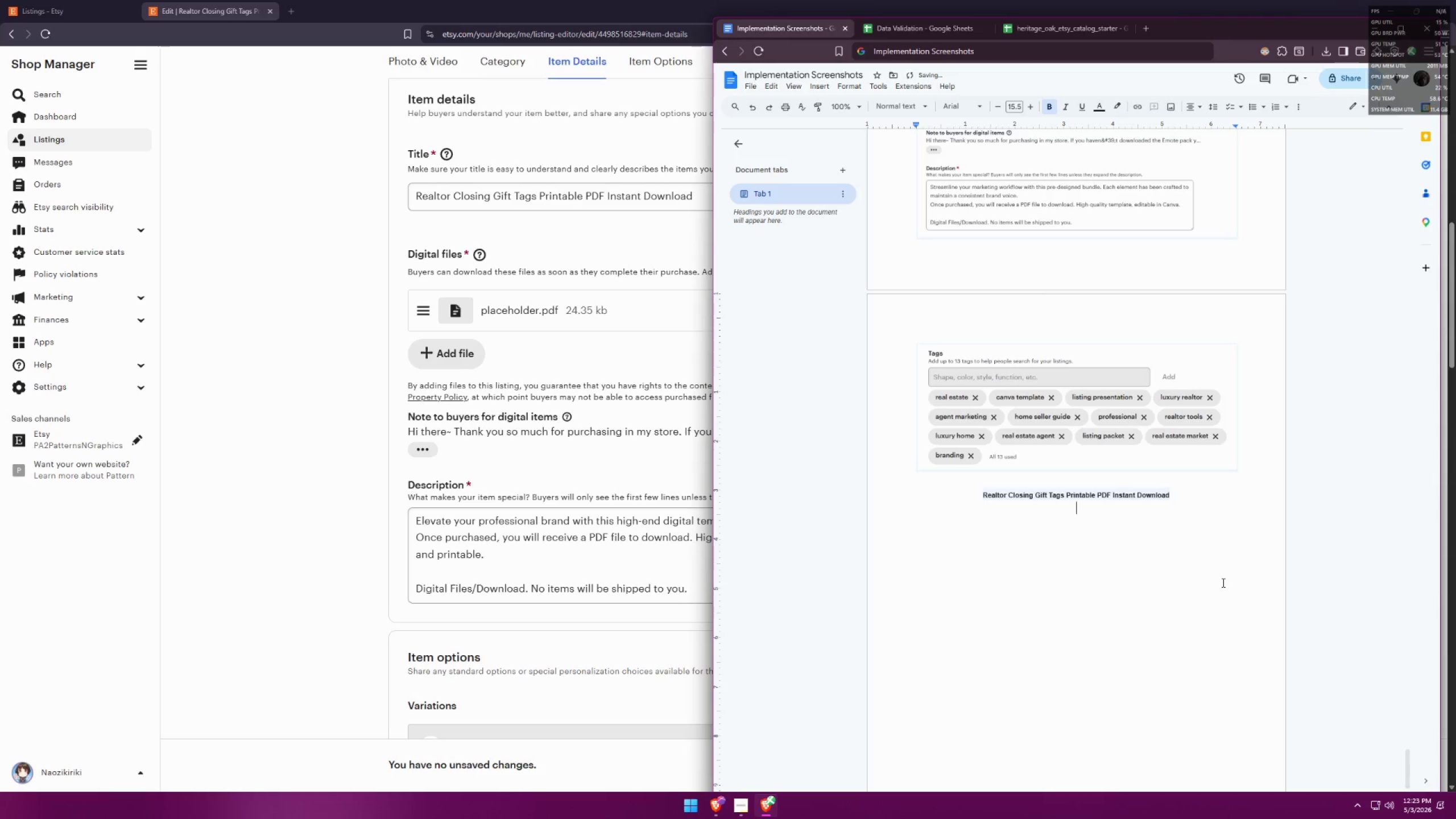 
key(Control+V)
 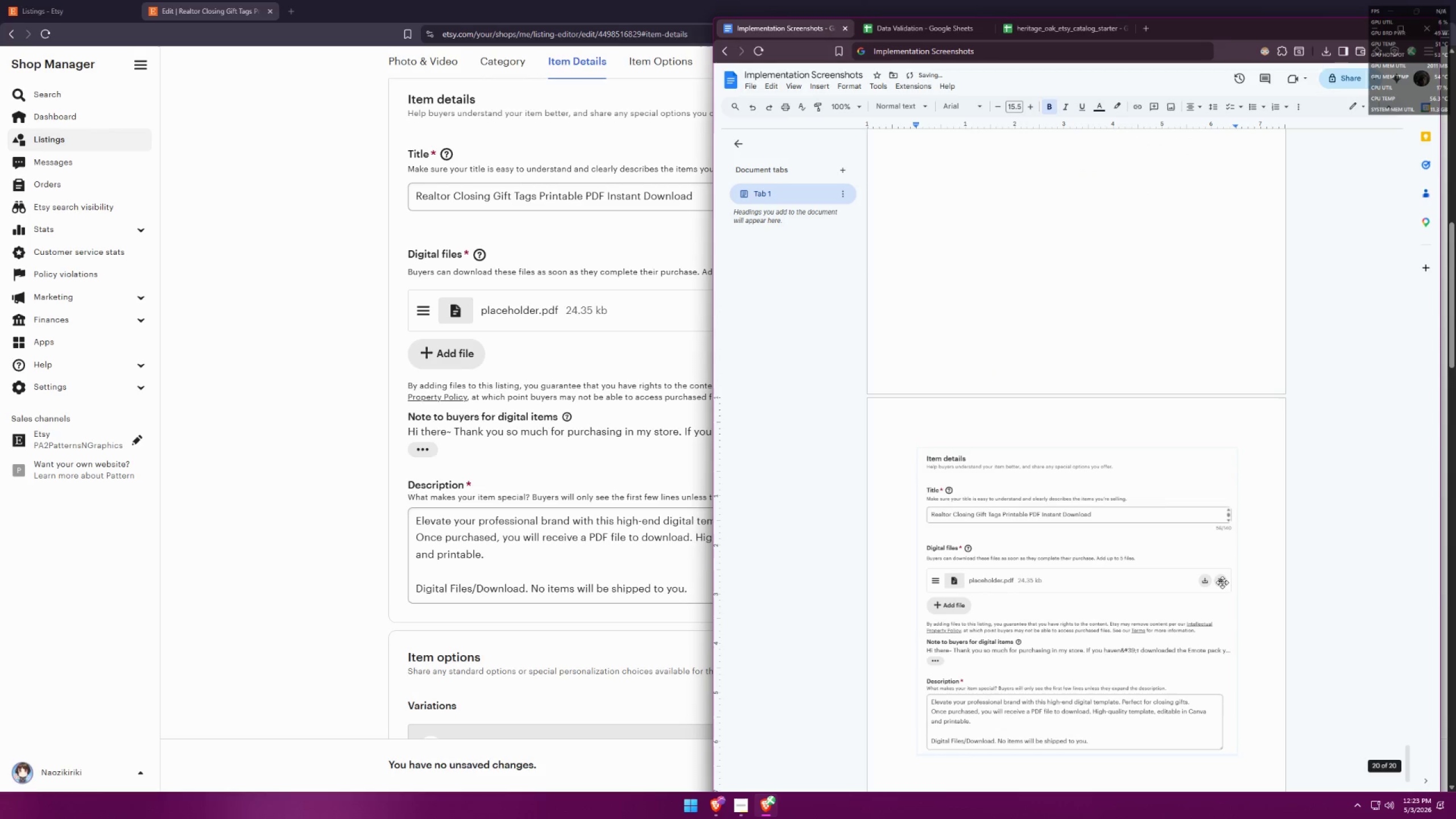 
key(Enter)
 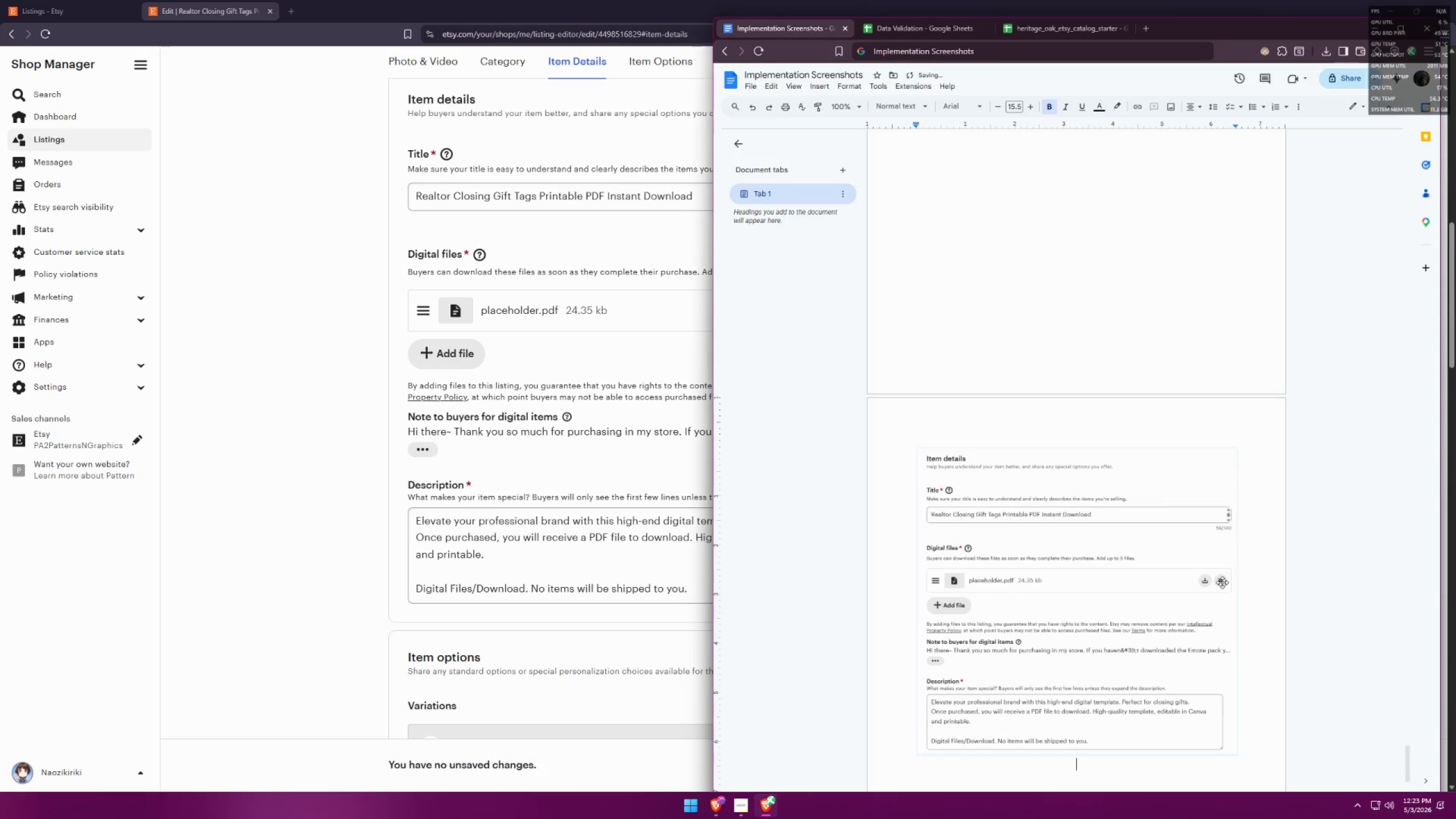 
key(Alt+AltLeft)
 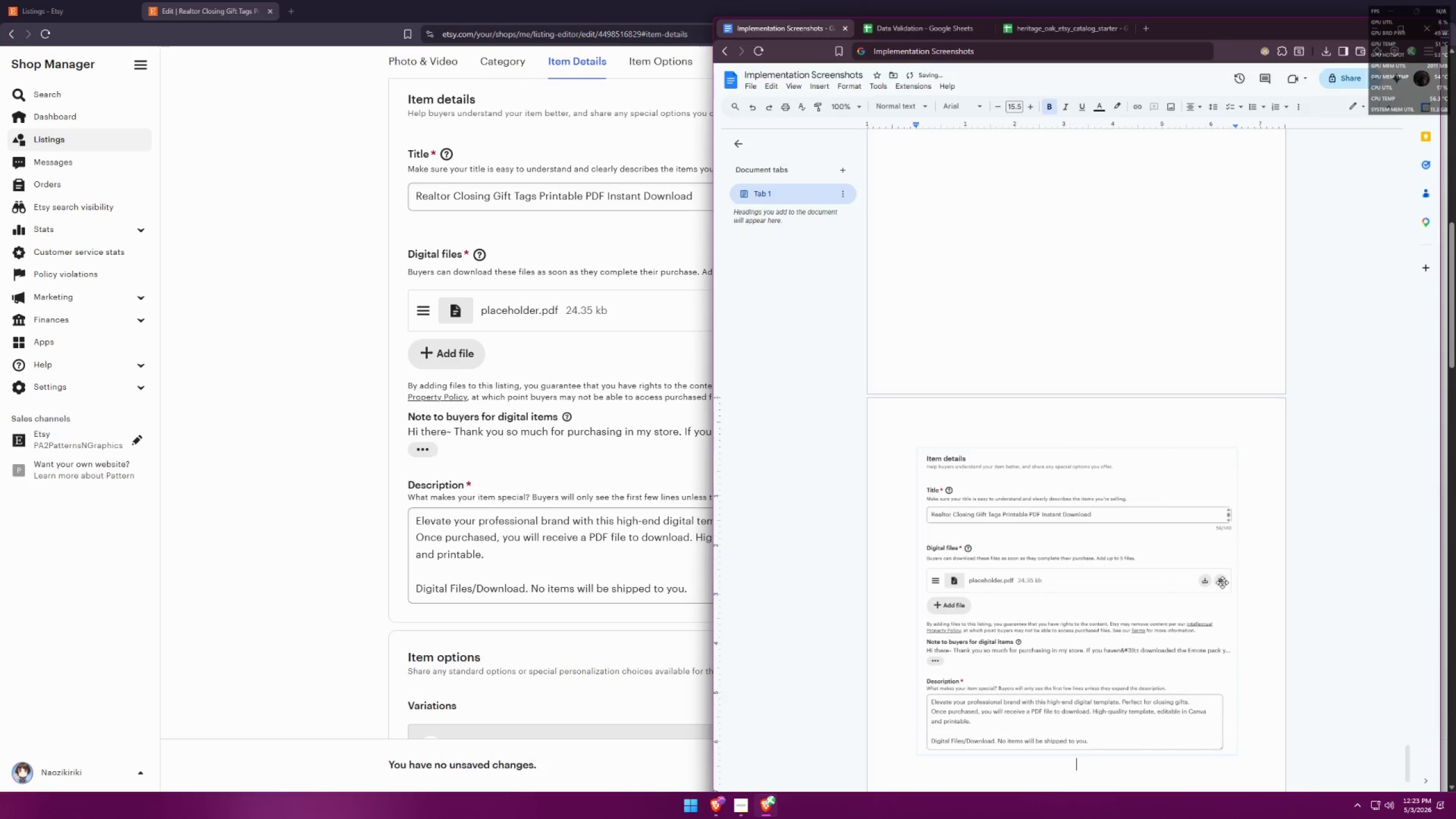 
key(Alt+Tab)
 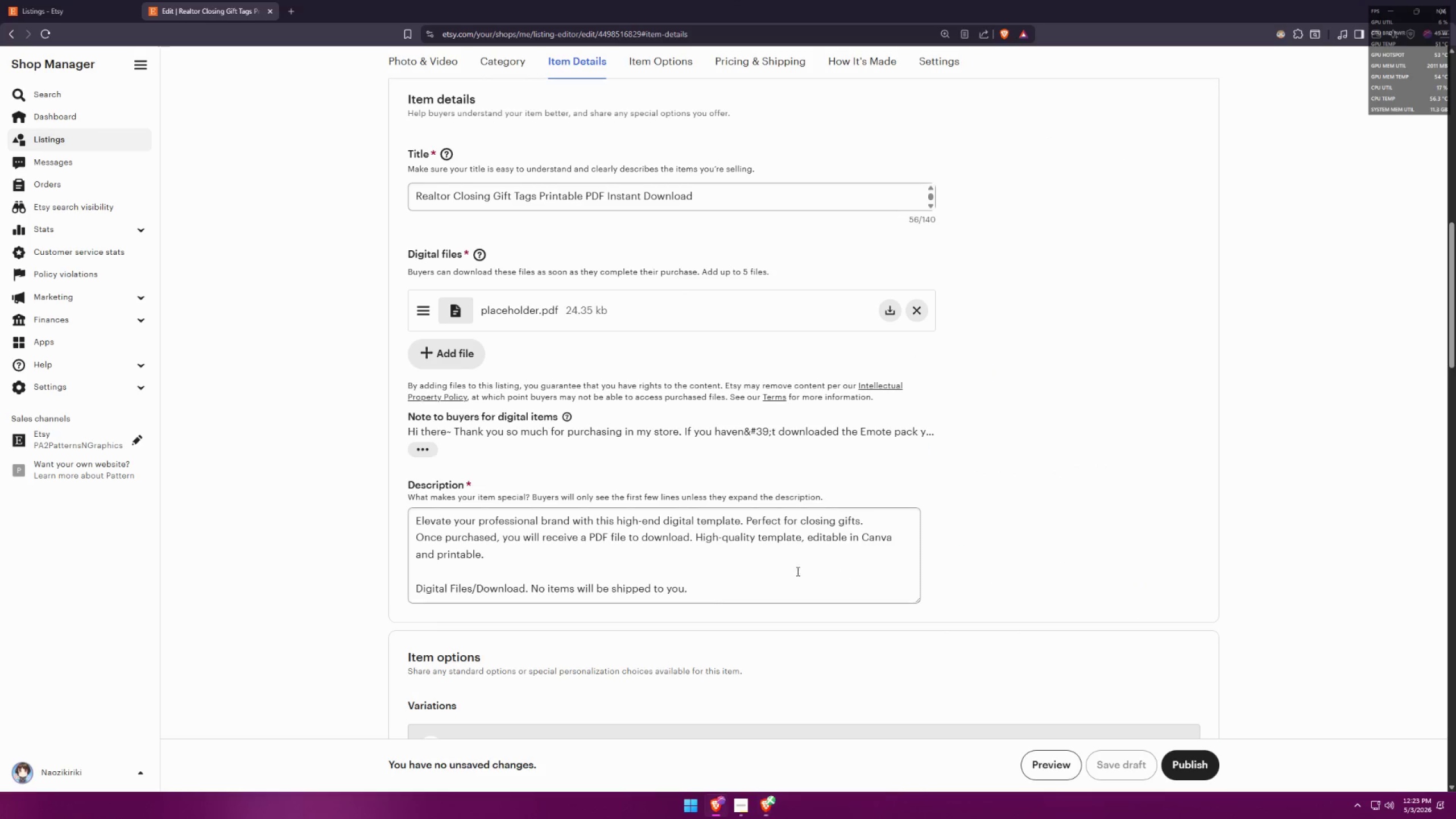 
key(Meta+MetaLeft)
 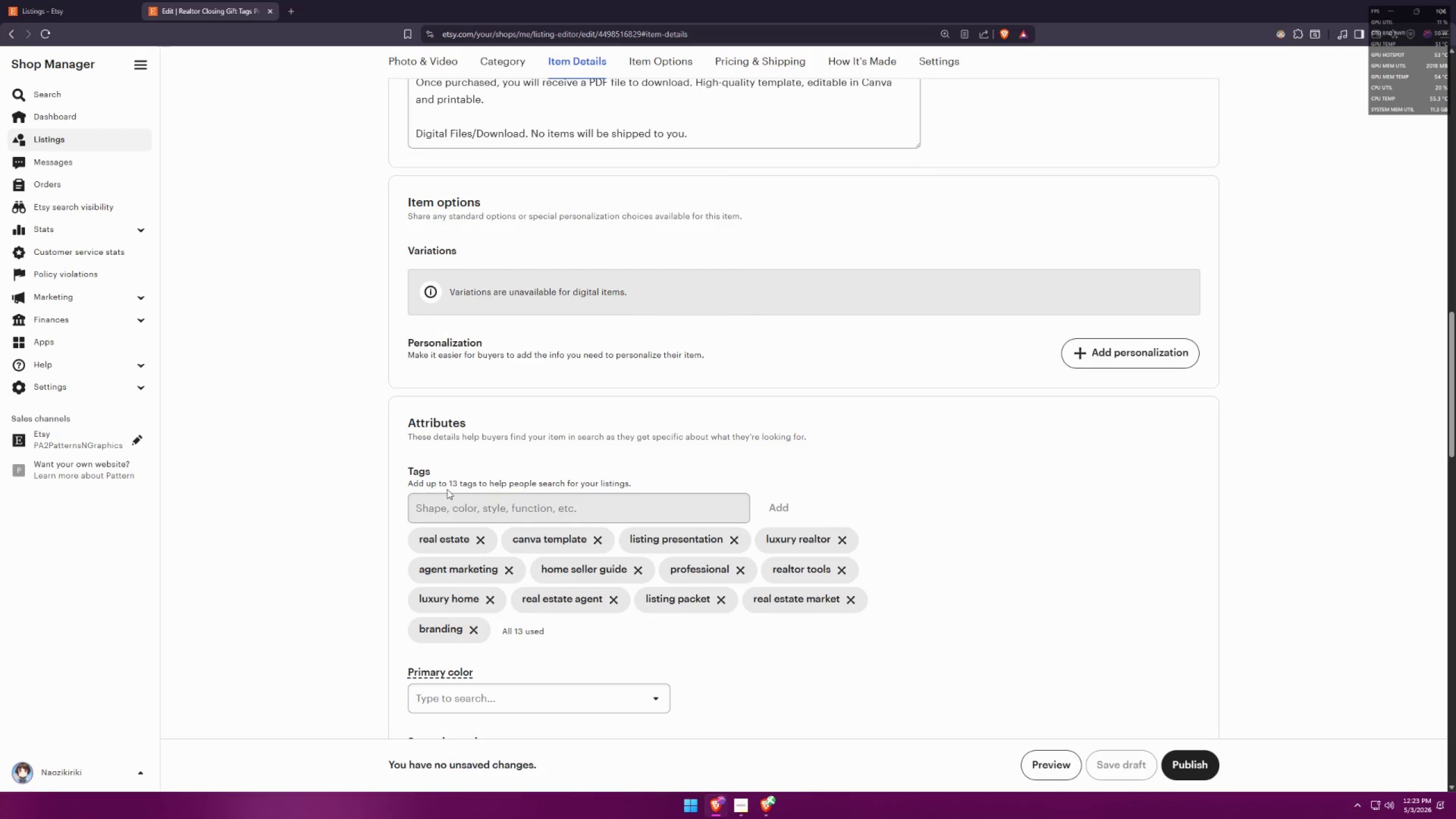 
key(Meta+Shift+ShiftLeft)
 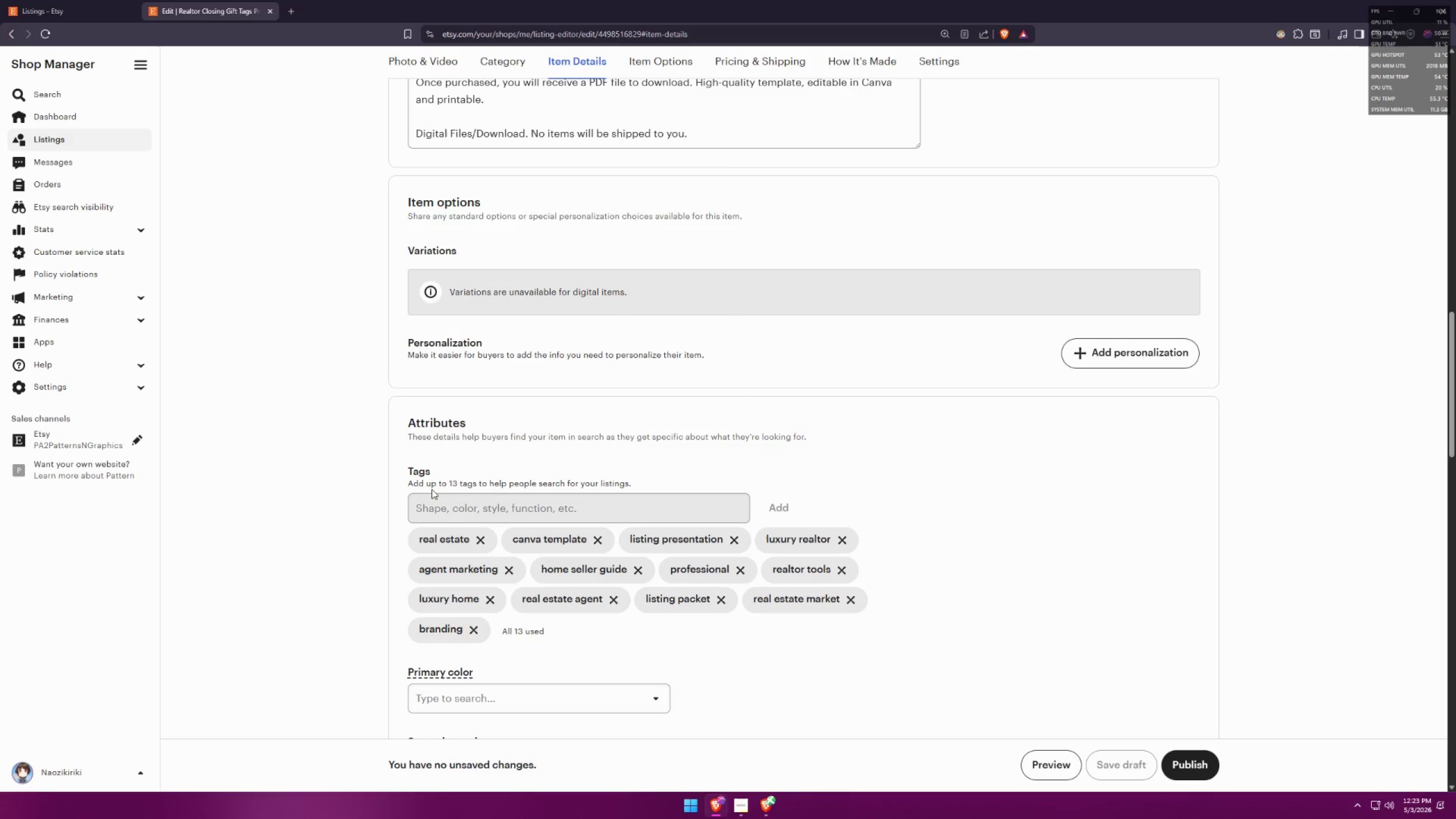 
key(Meta+Shift+S)
 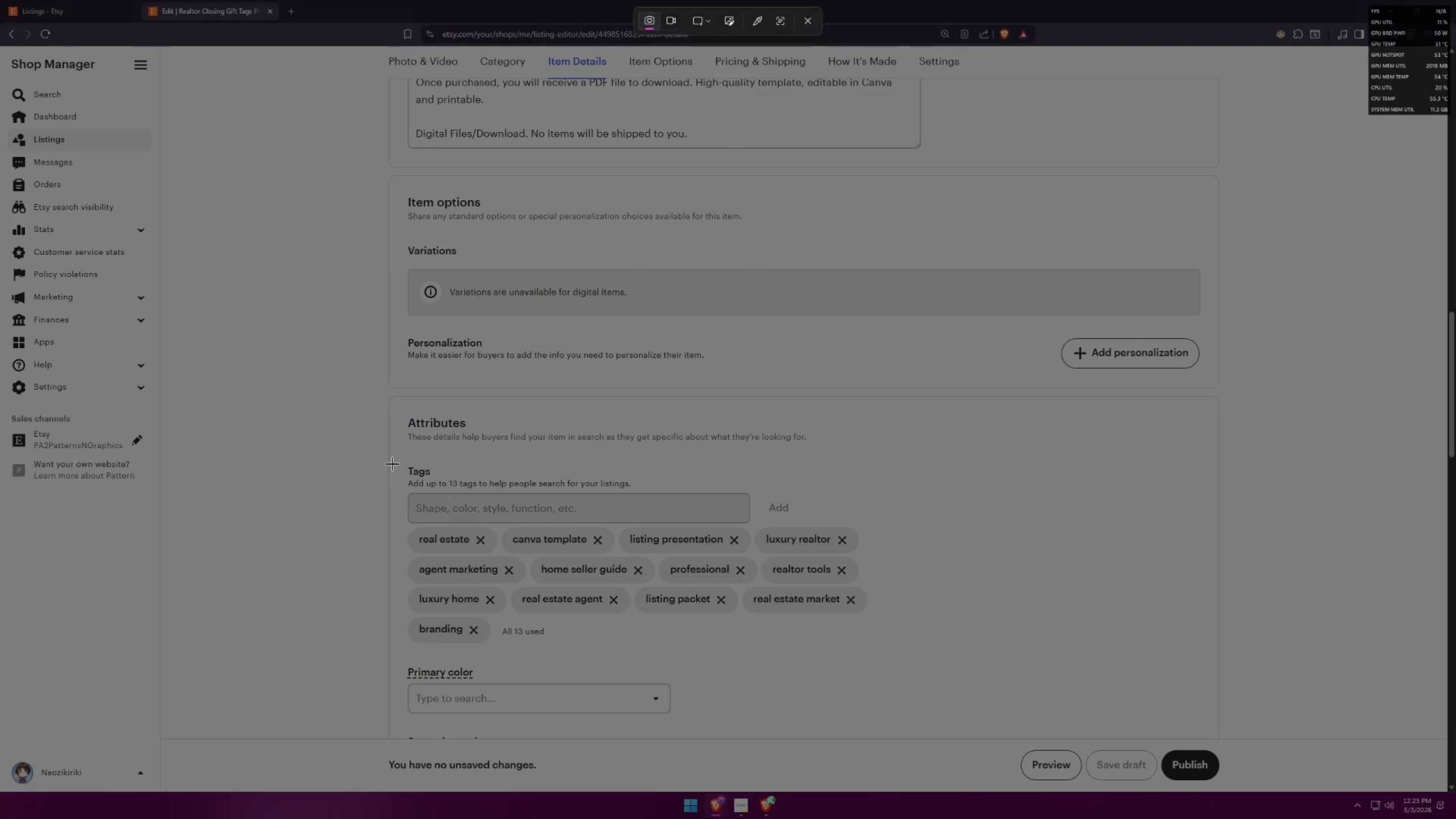 
scroll: coordinate [810, 527], scroll_direction: down, amount: 8.0
 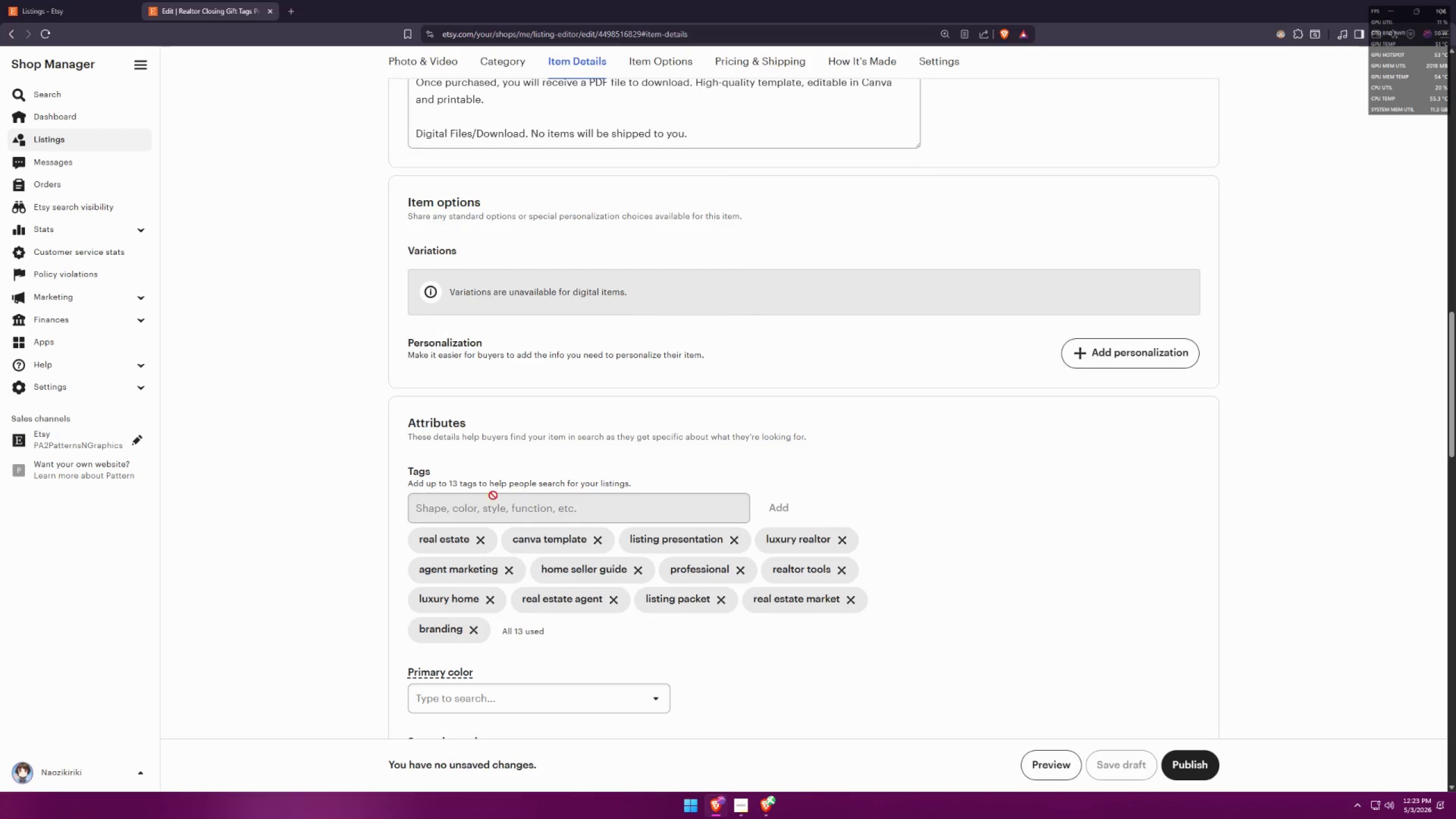 
left_click_drag(start_coordinate=[392, 458], to_coordinate=[891, 655])
 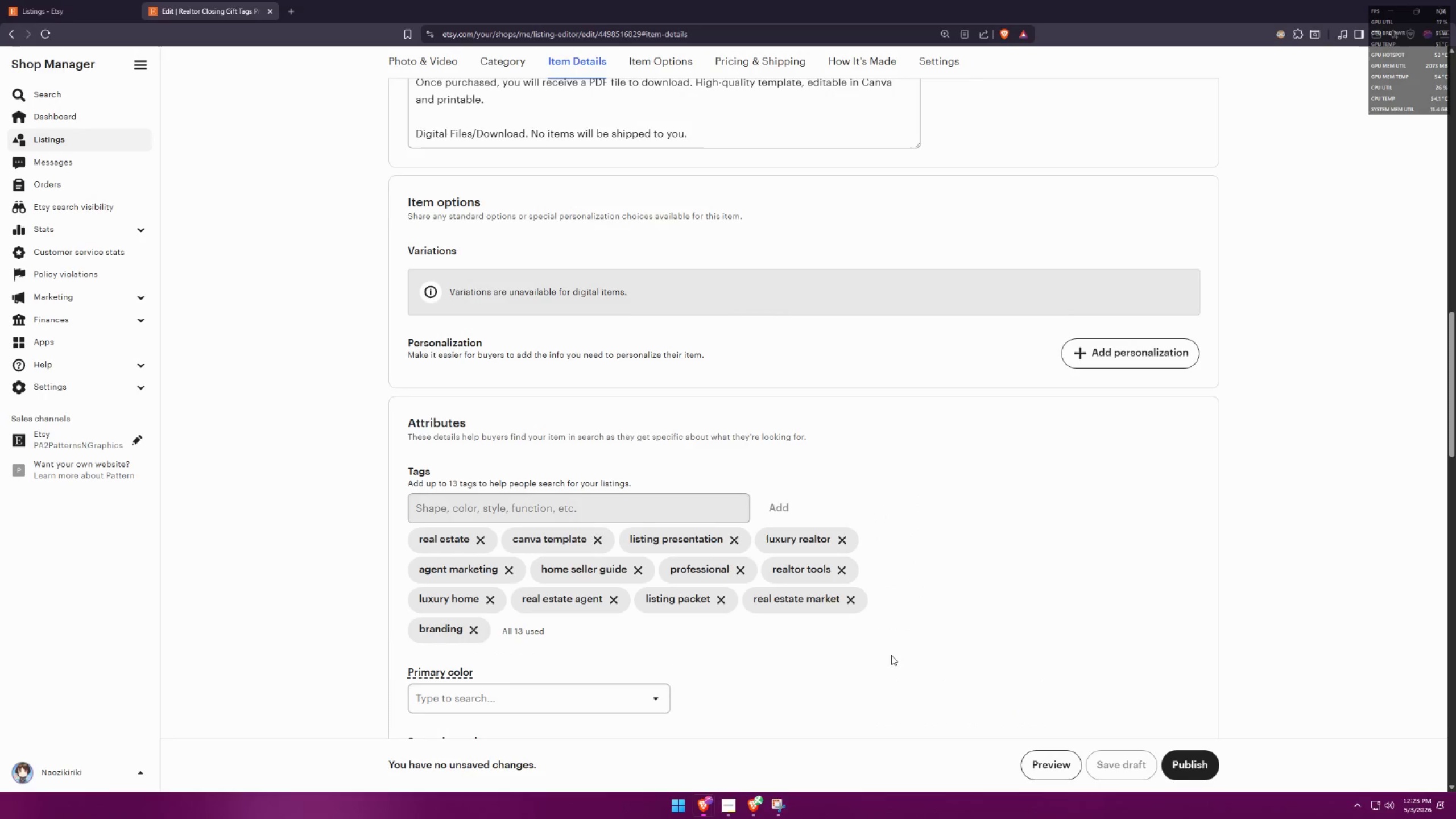 
key(Alt+AltLeft)
 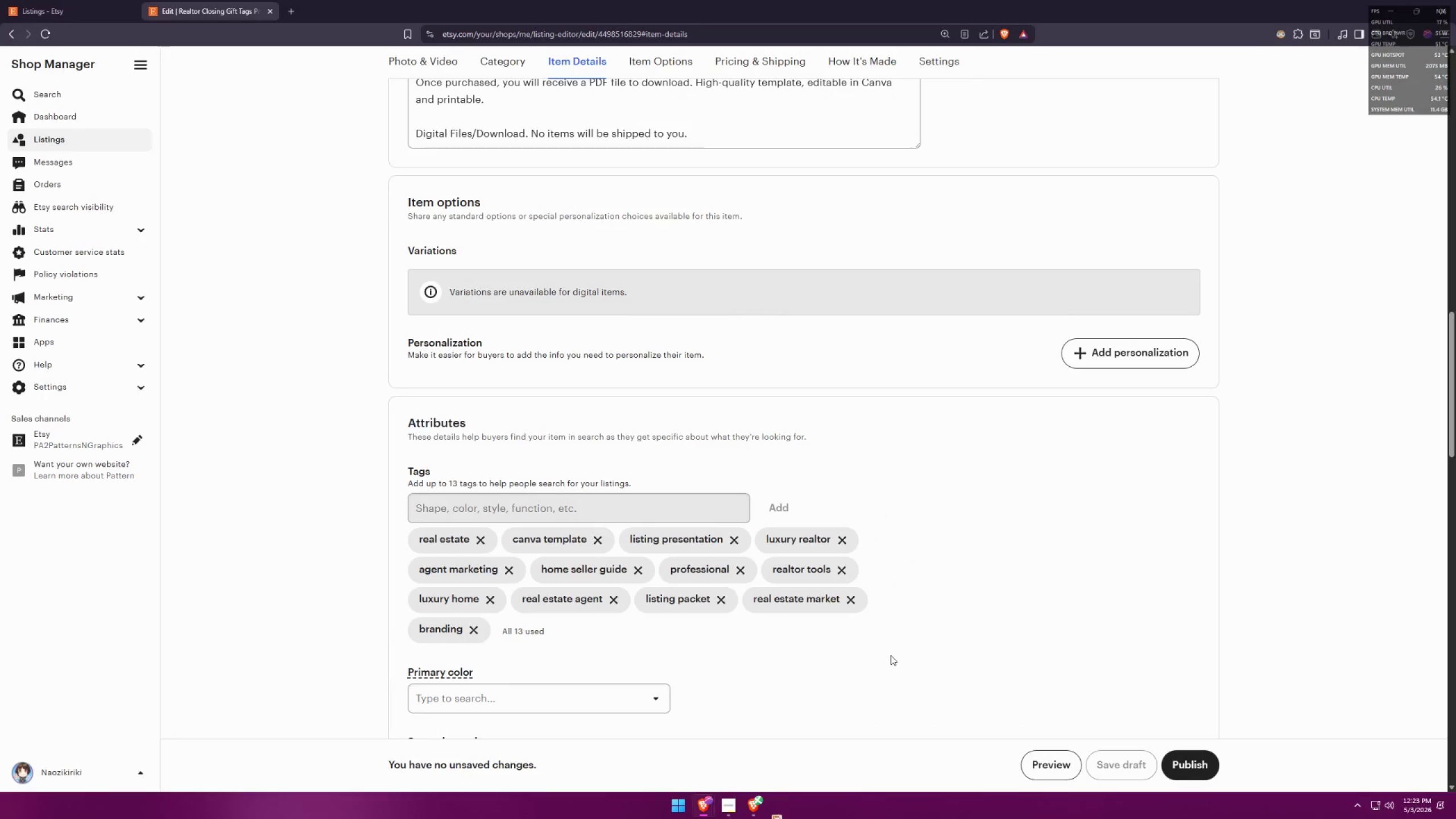 
key(Alt+Tab)
 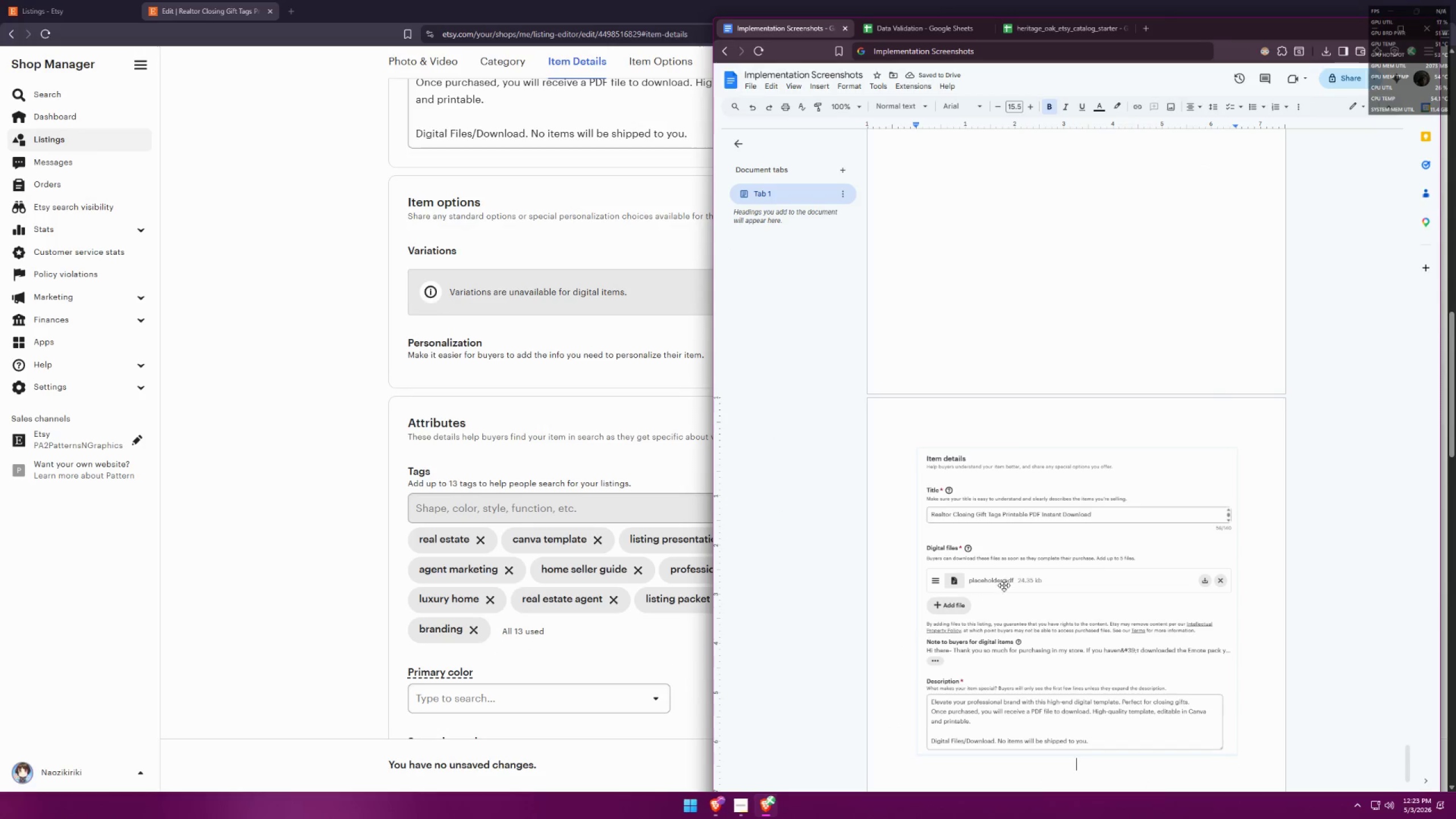 
key(Control+ControlLeft)
 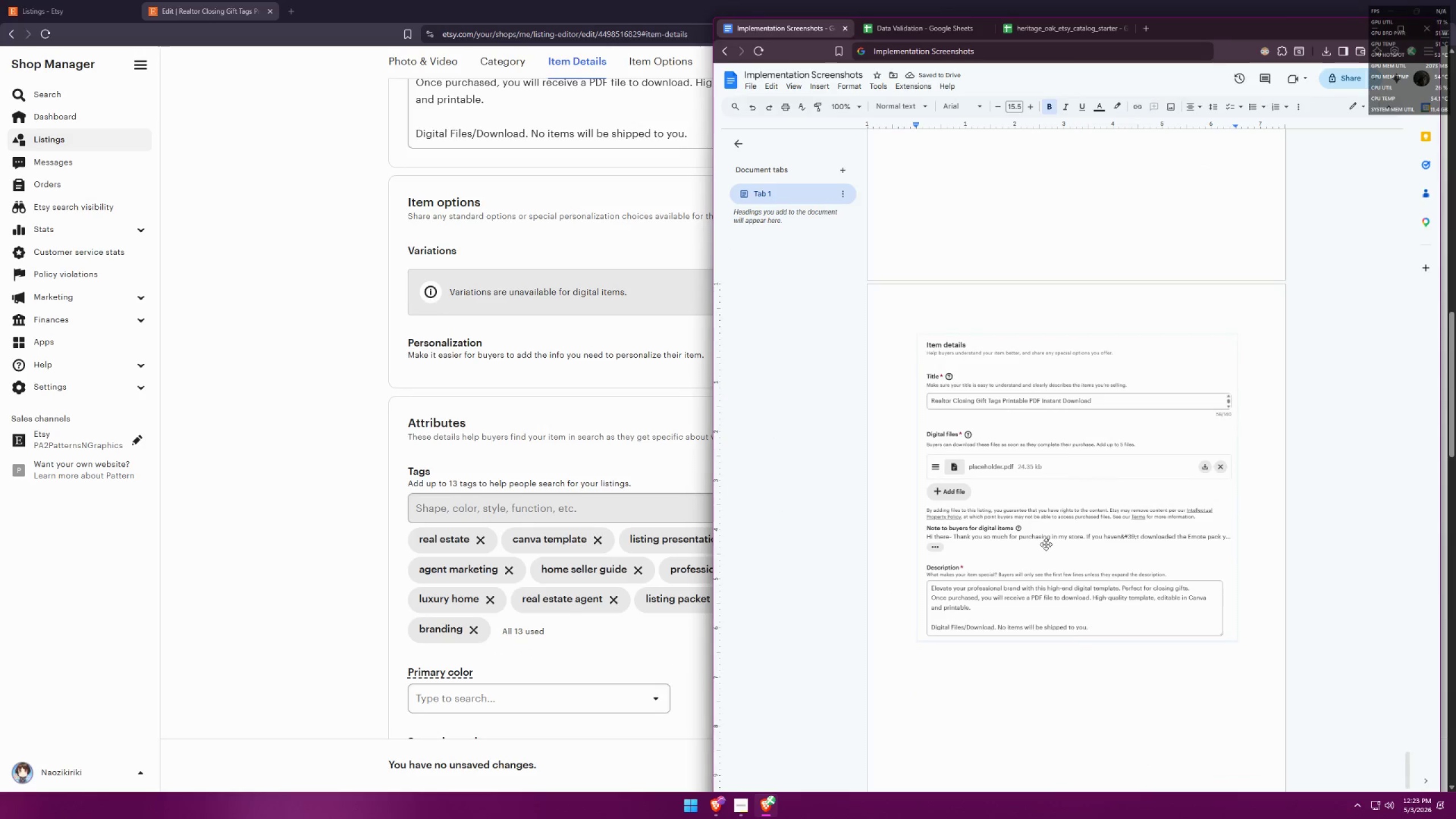 
key(Control+V)
 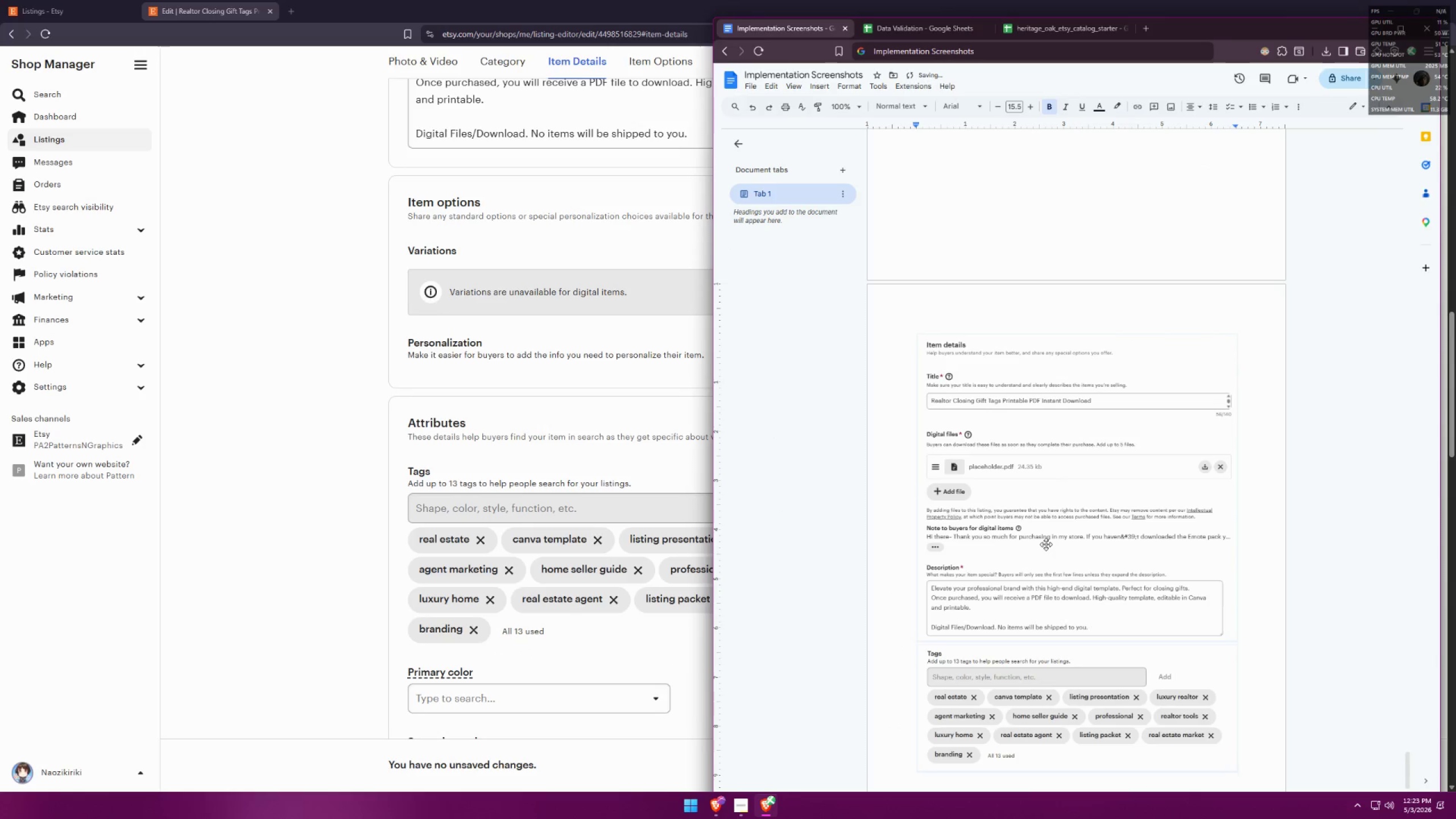 
scroll: coordinate [1036, 549], scroll_direction: down, amount: 2.0
 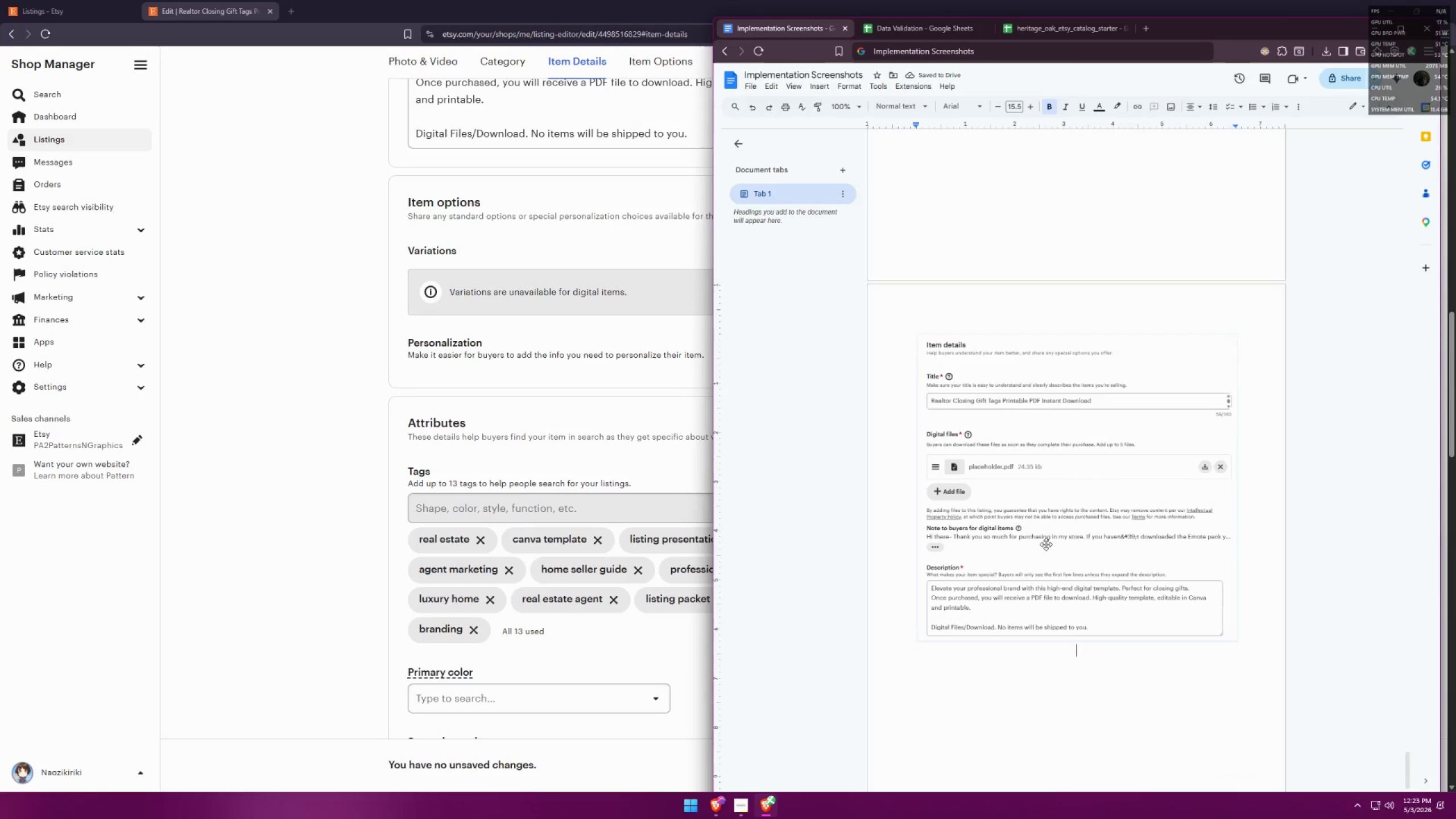 
key(Enter)
 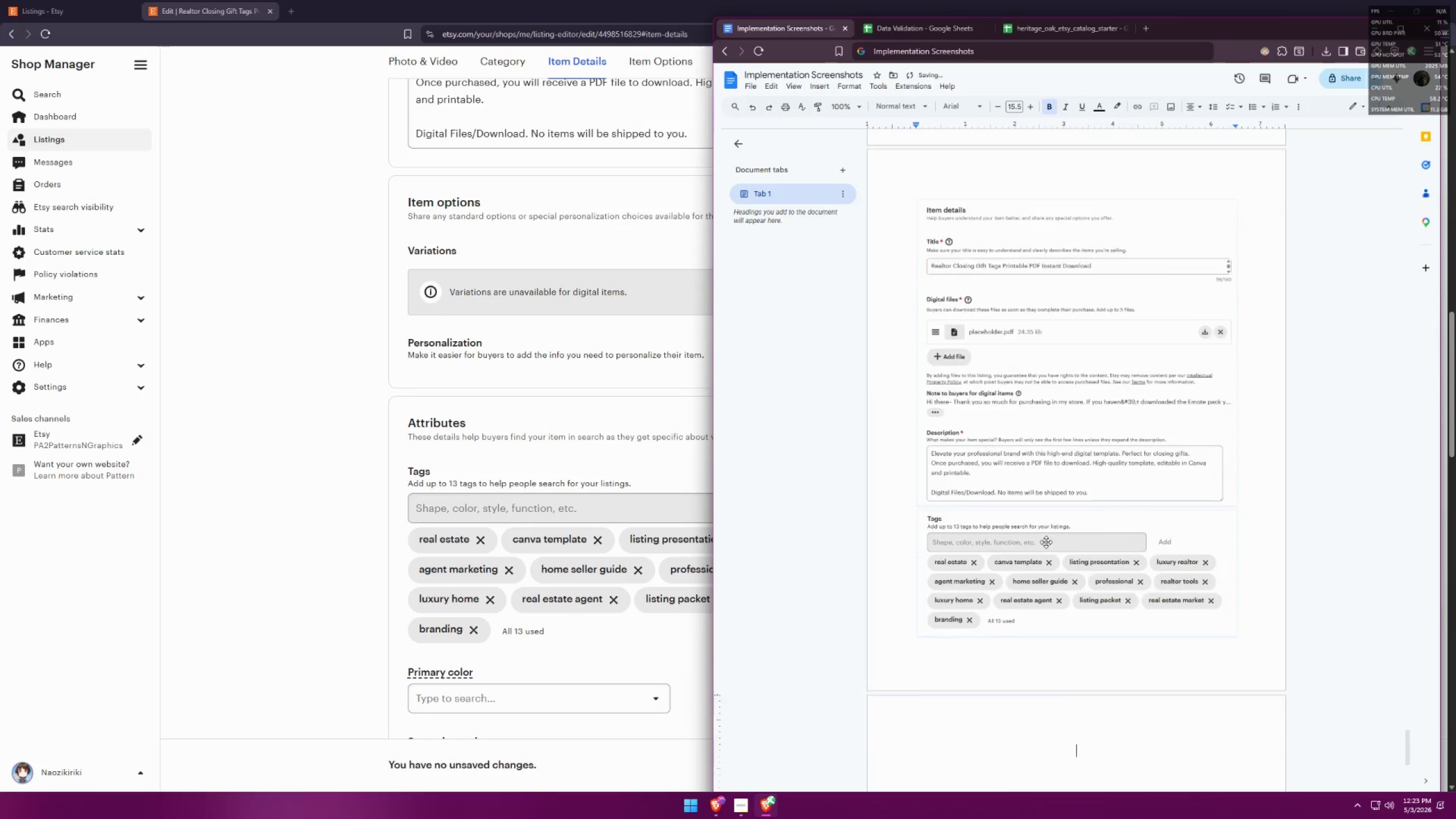 
key(Enter)
 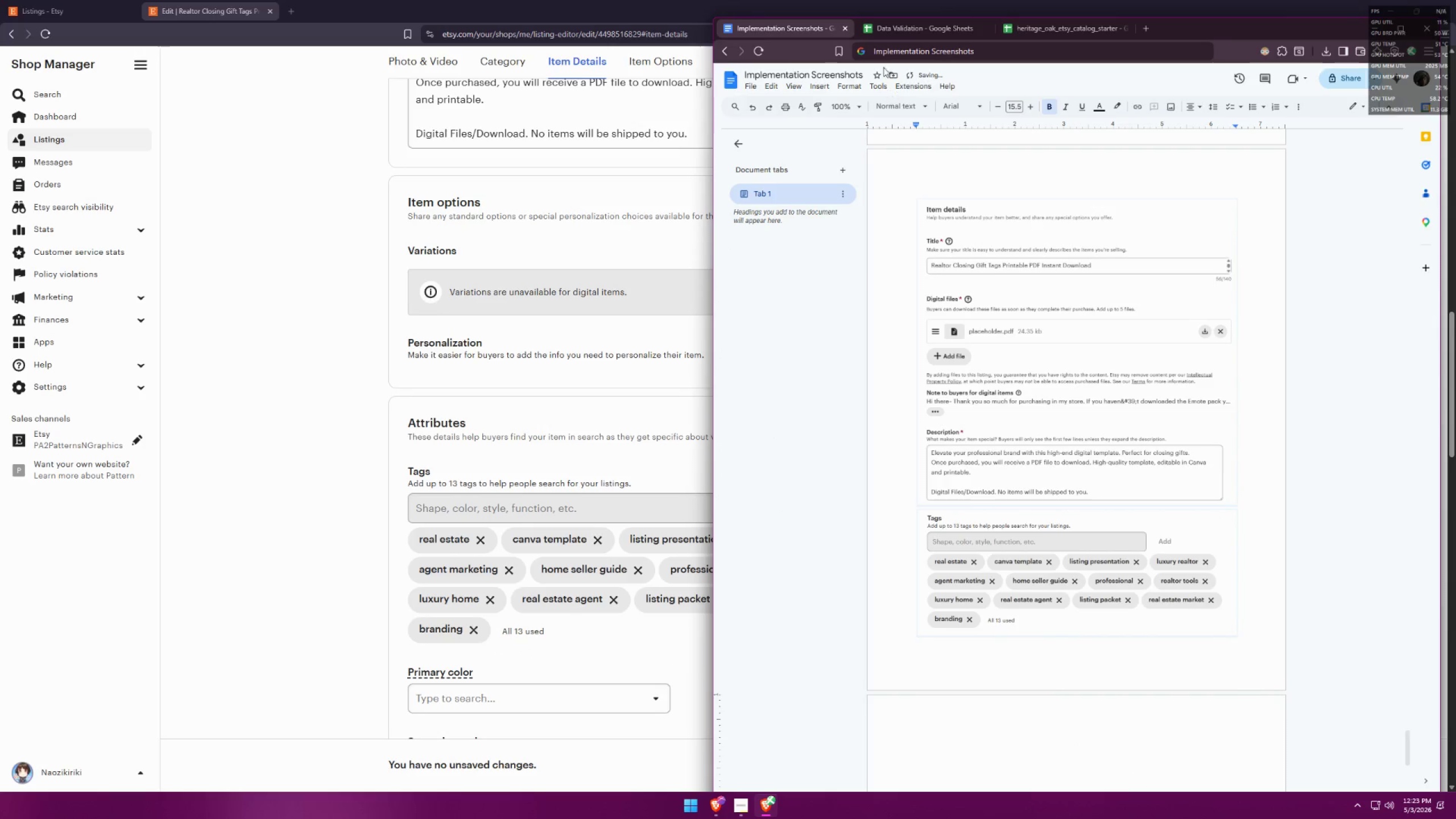 
left_click([892, 34])
 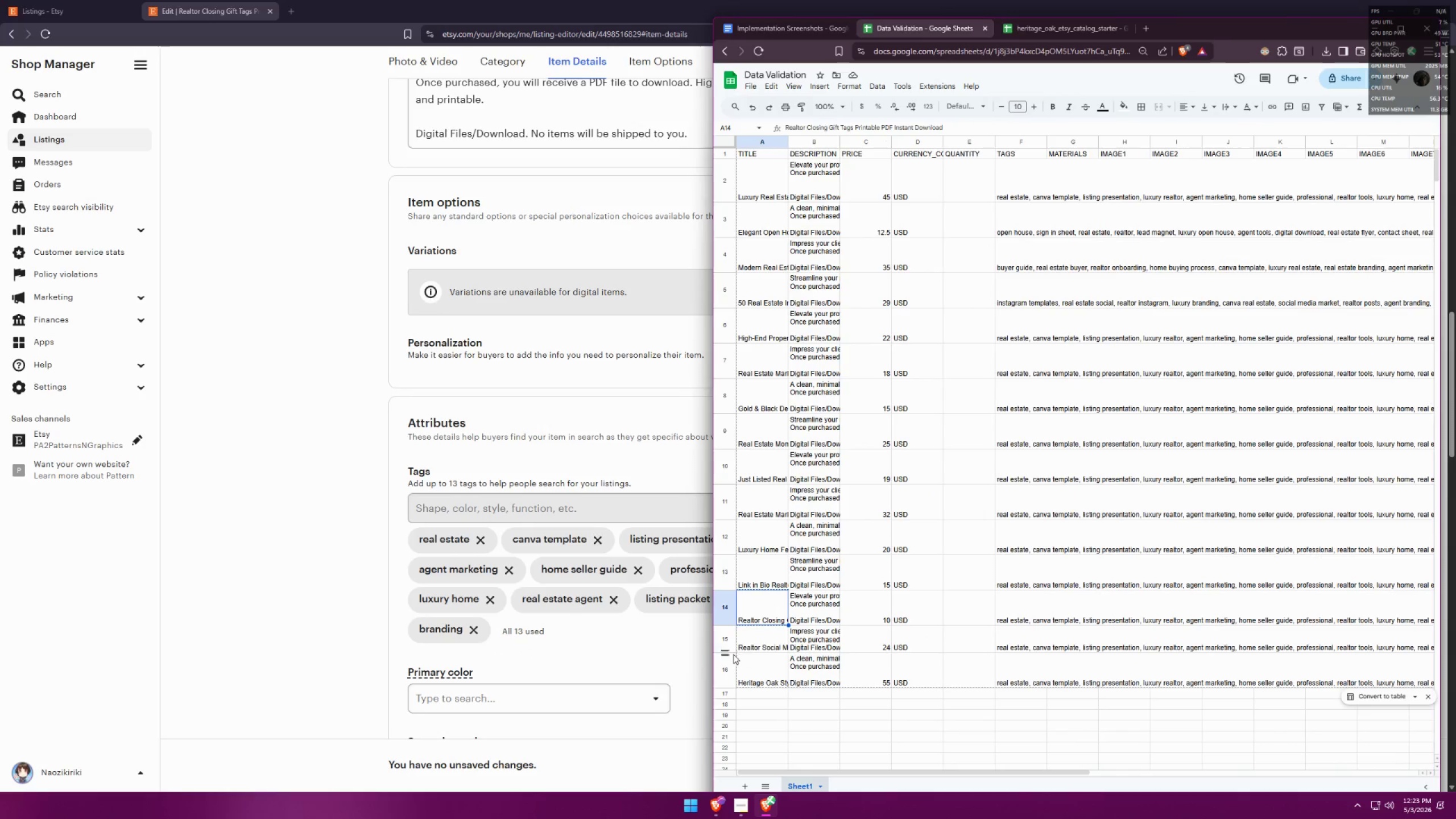 
left_click([760, 639])
 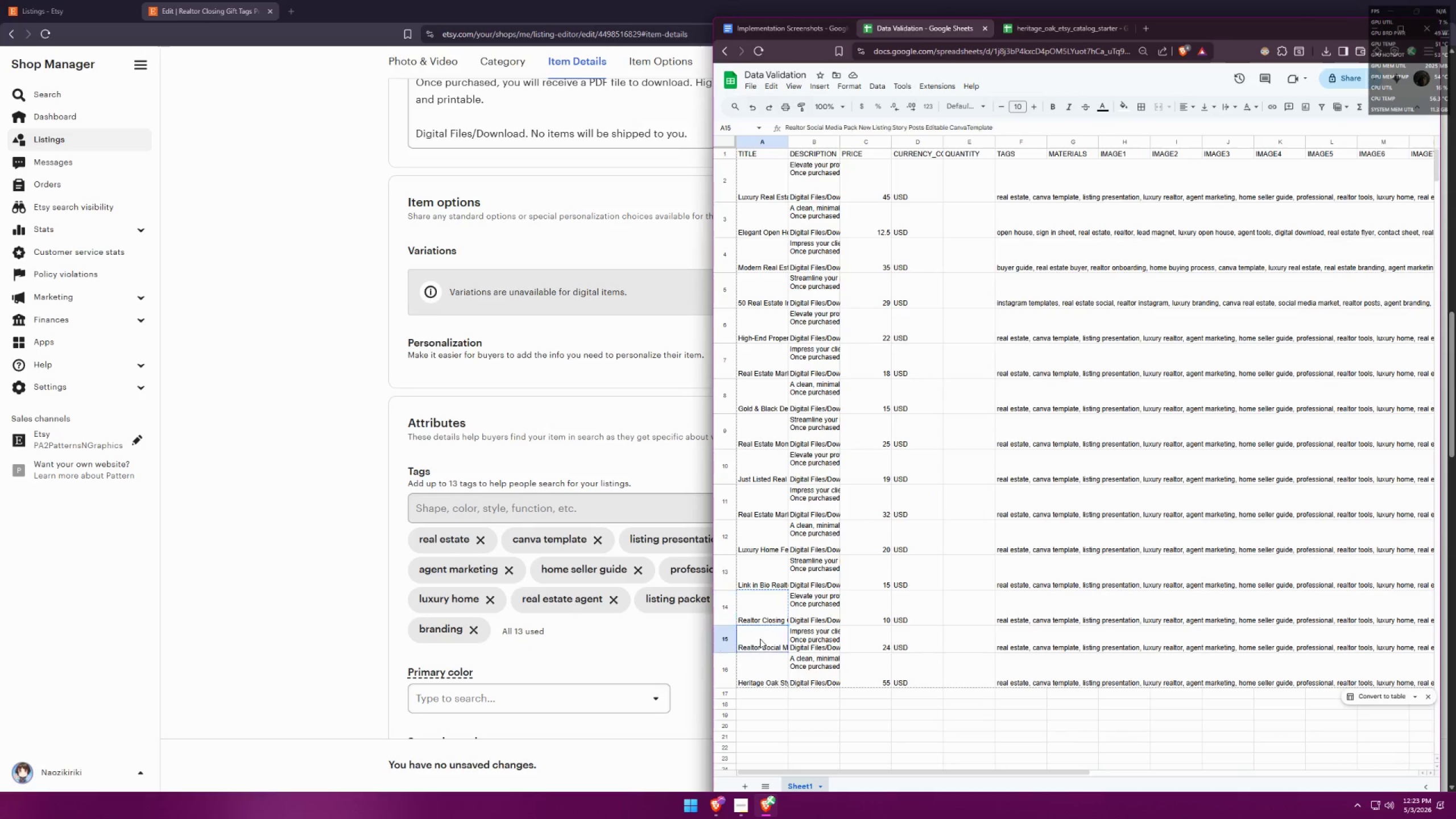 
key(Control+ControlLeft)
 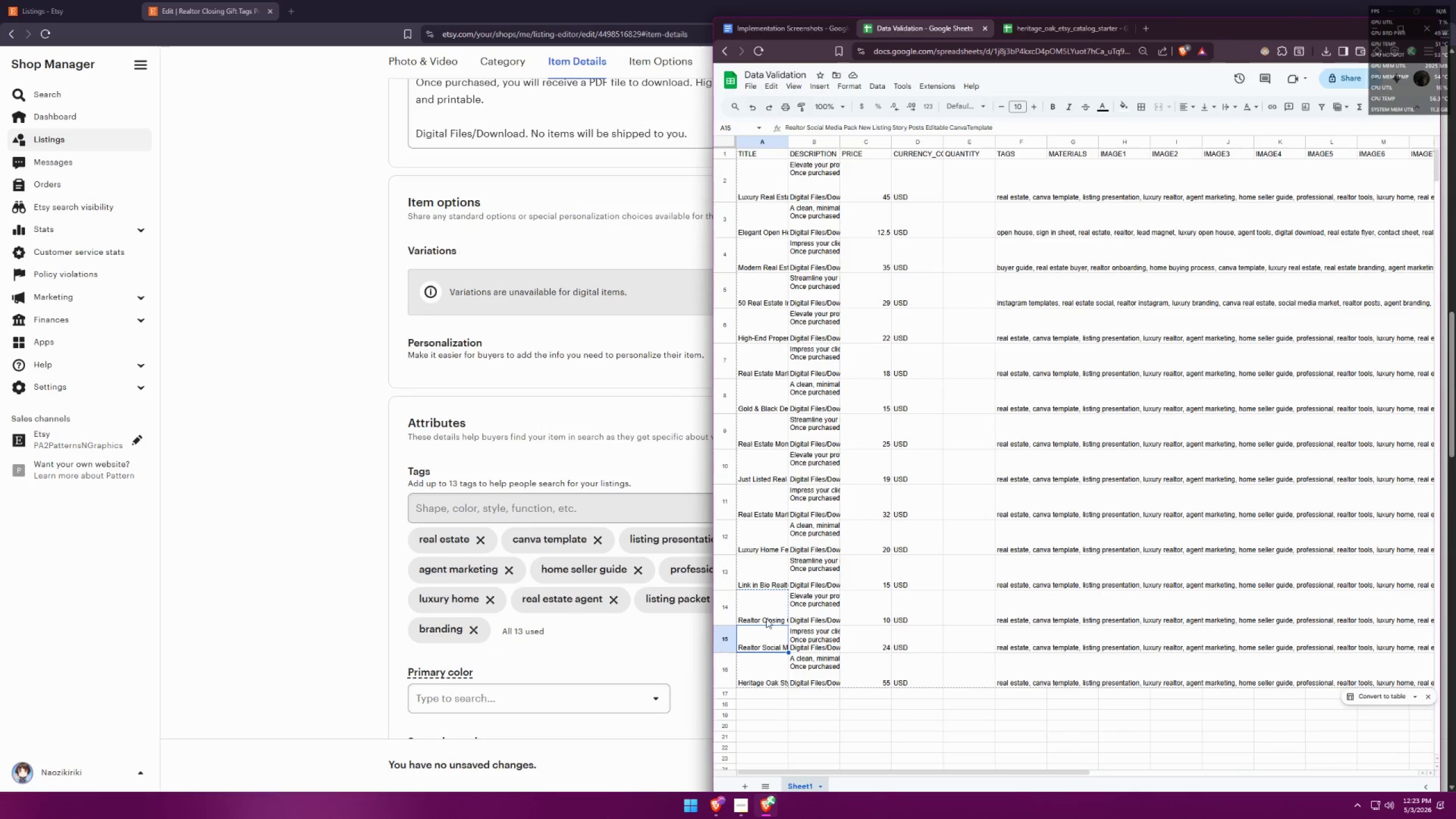 
key(Control+C)
 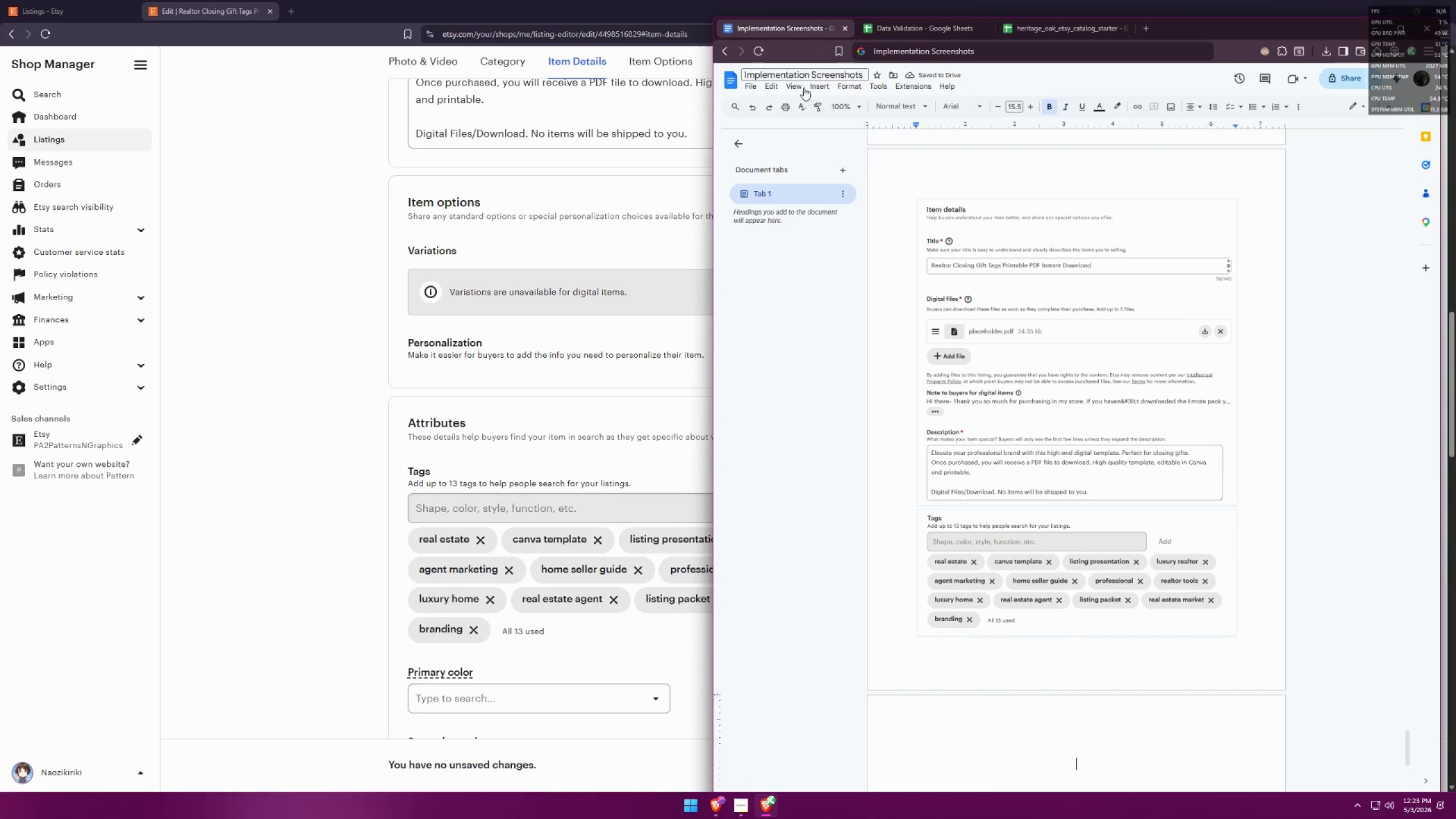 
scroll: coordinate [1026, 300], scroll_direction: up, amount: 8.0
 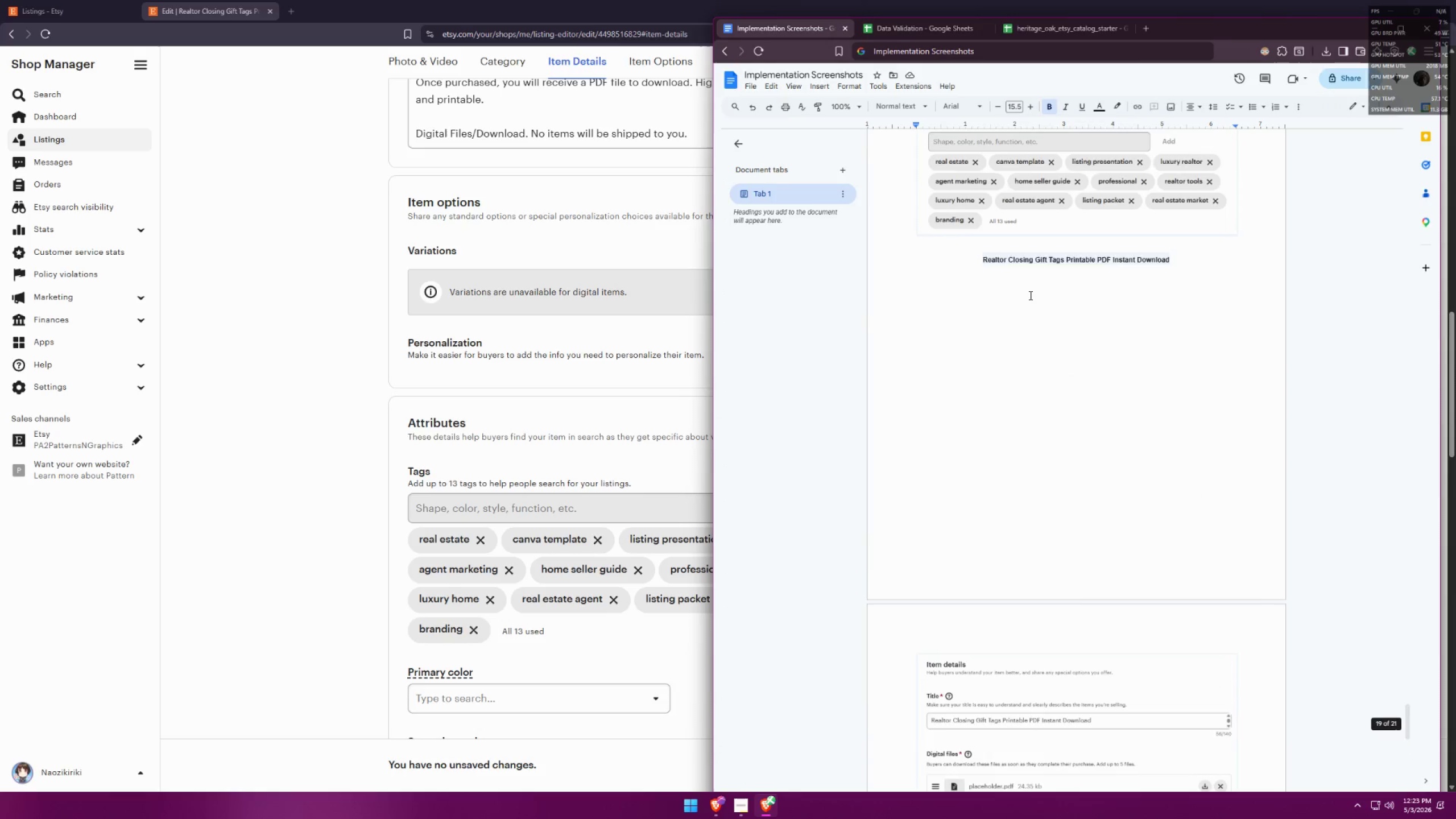 
key(Control+ControlLeft)
 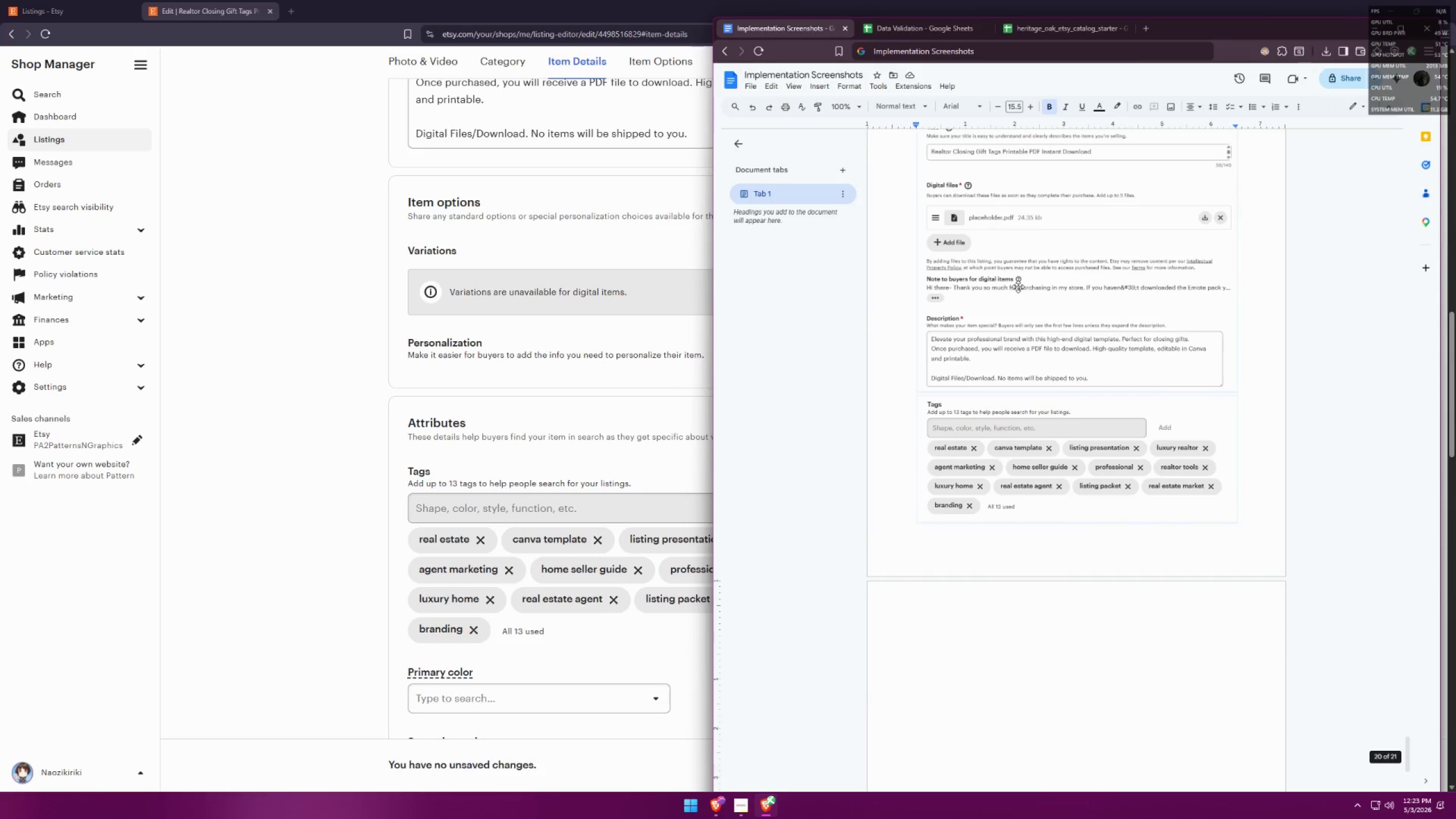 
key(Control+V)
 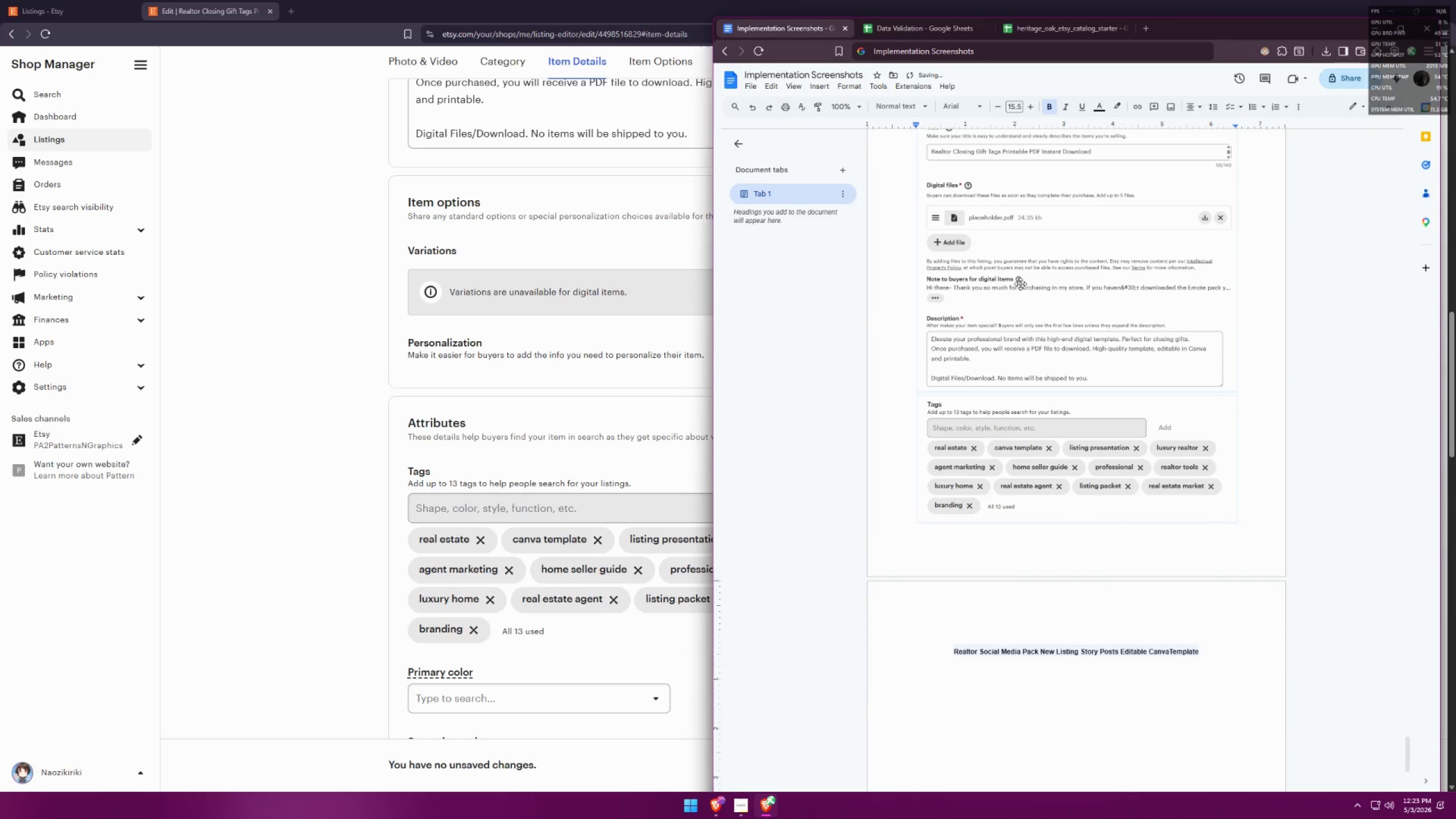 
scroll: coordinate [1012, 291], scroll_direction: down, amount: 10.0
 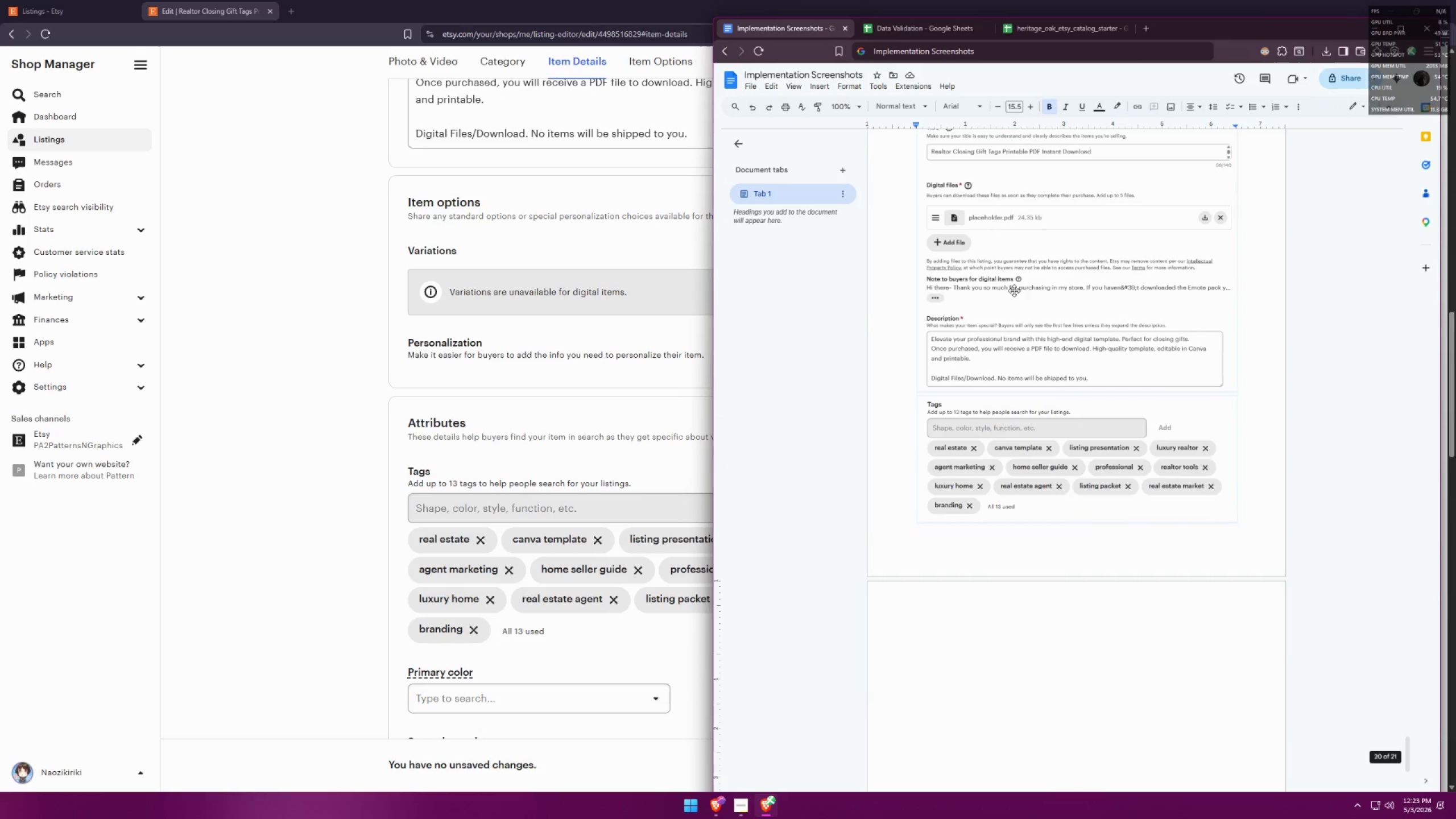 
key(Enter)
 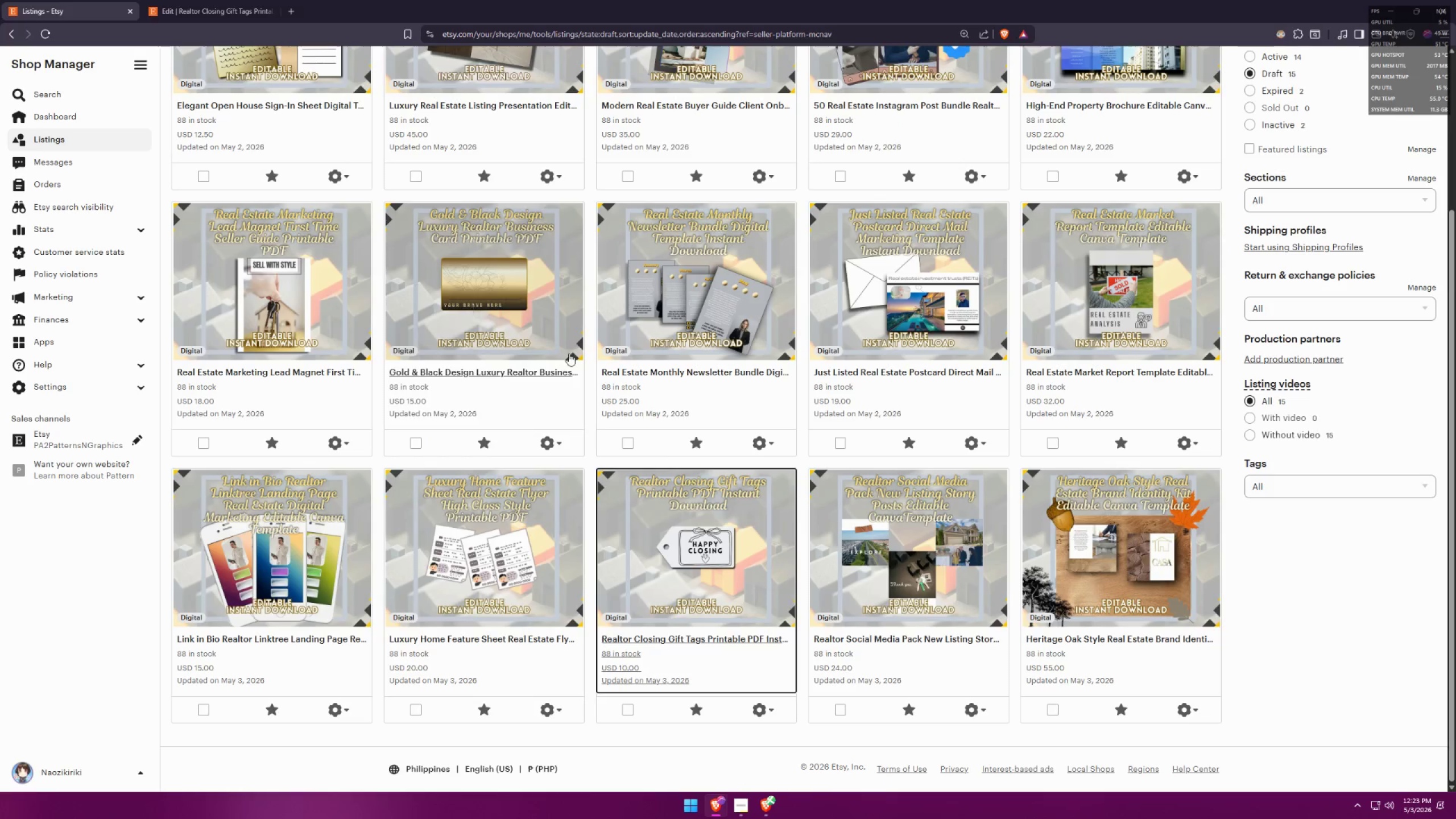 
middle_click([886, 641])
 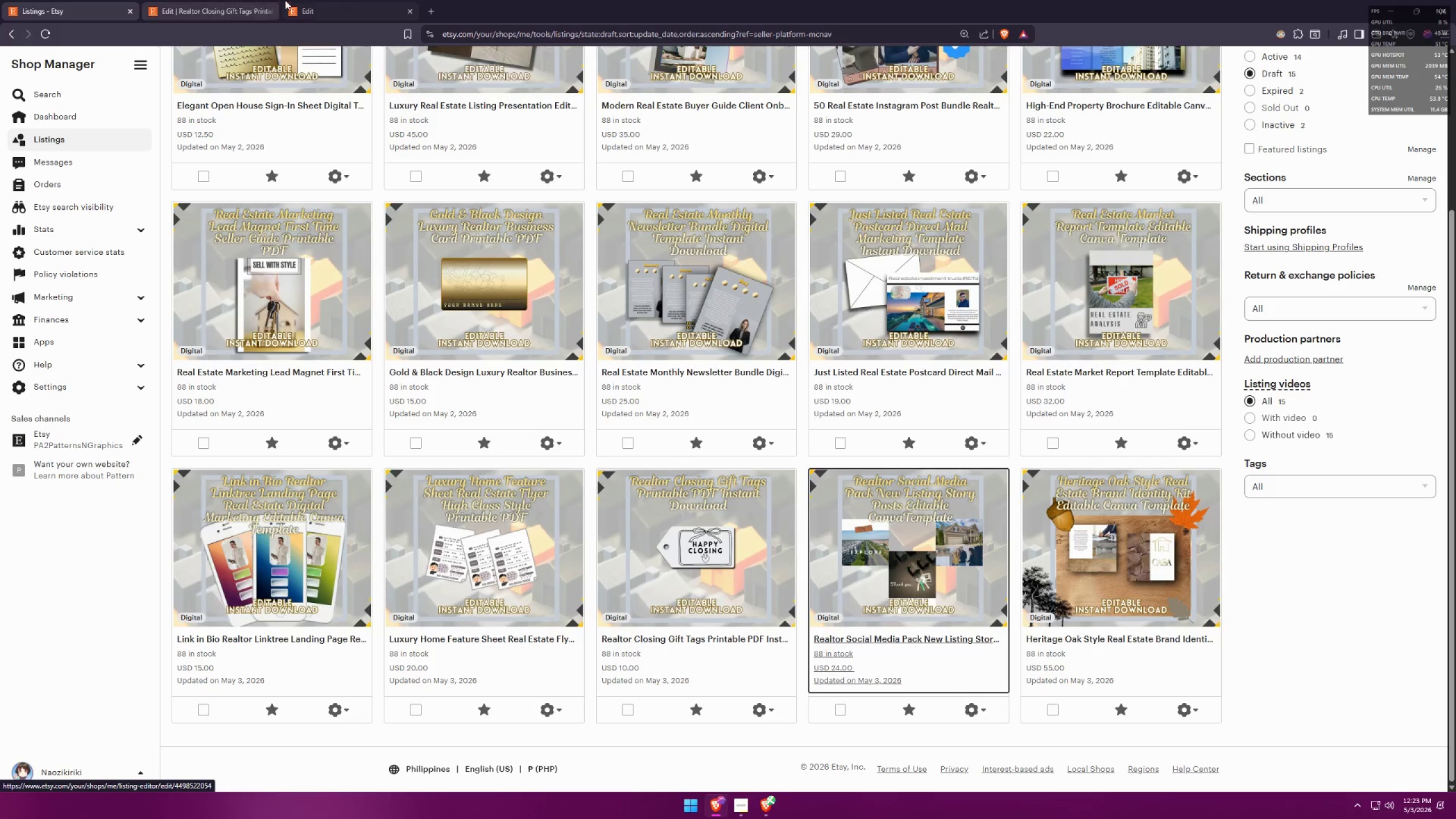 
left_click([315, 0])
 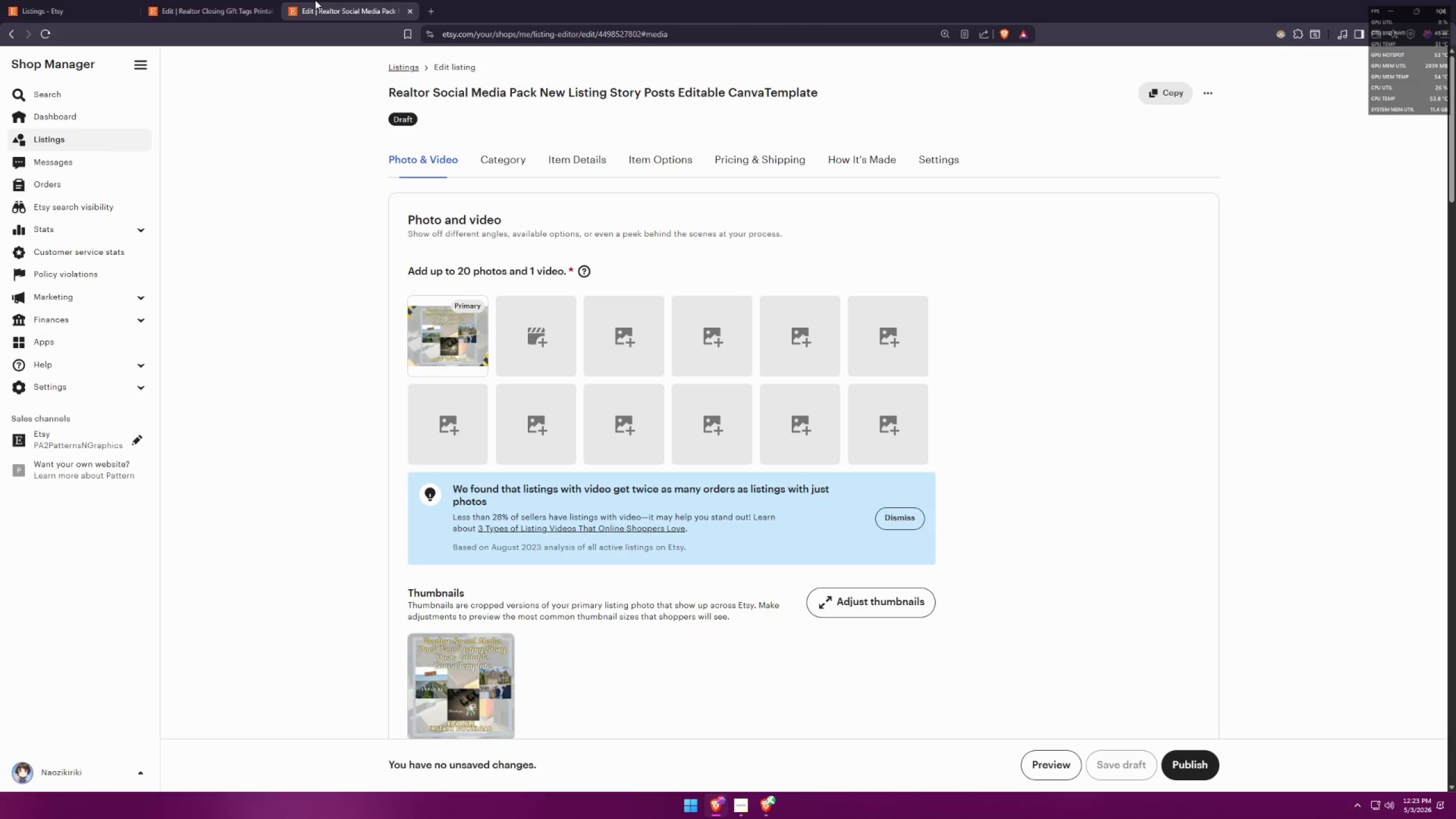 
key(Alt+AltLeft)
 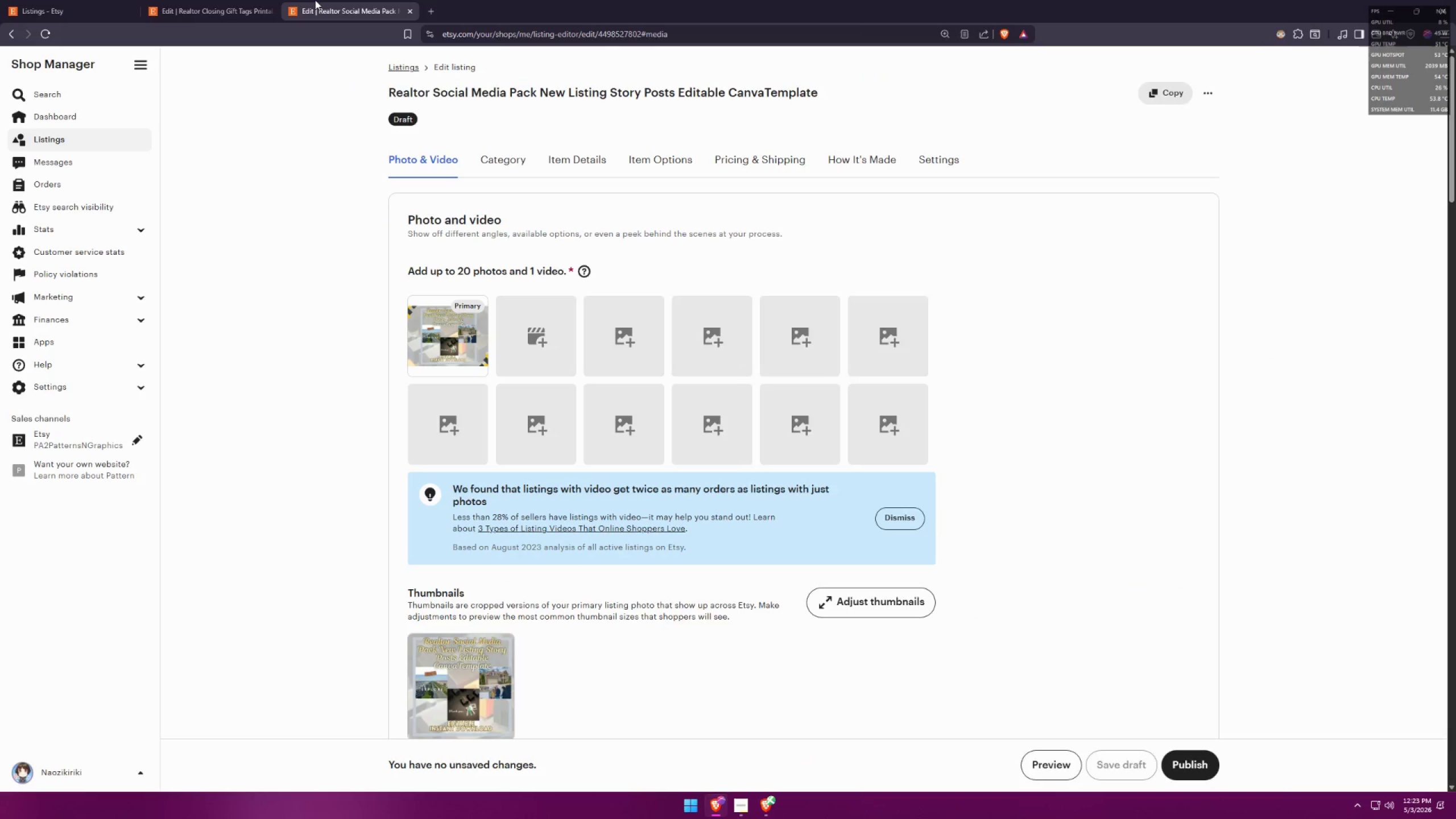 
key(Alt+Tab)
 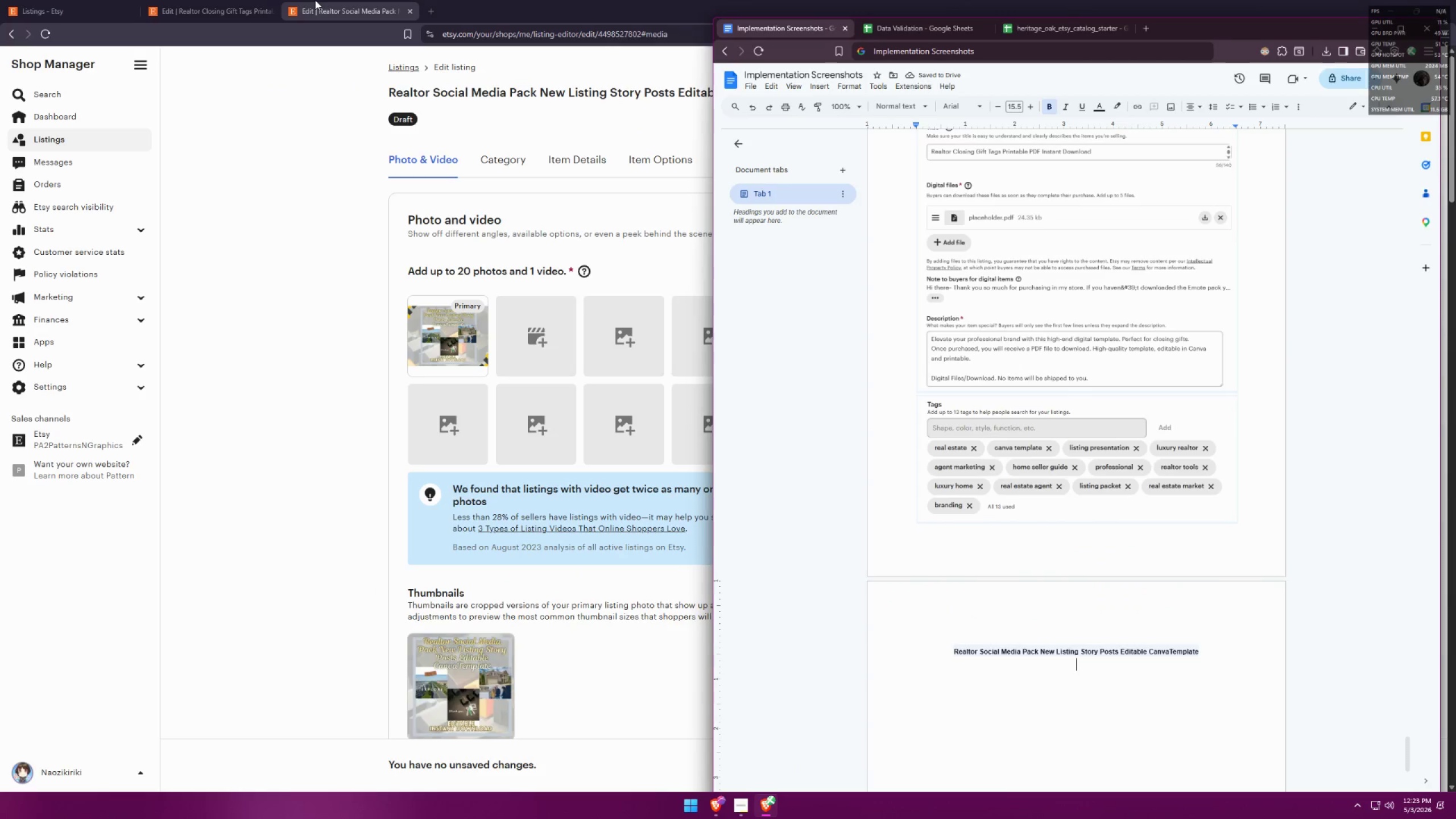 
key(Alt+AltLeft)
 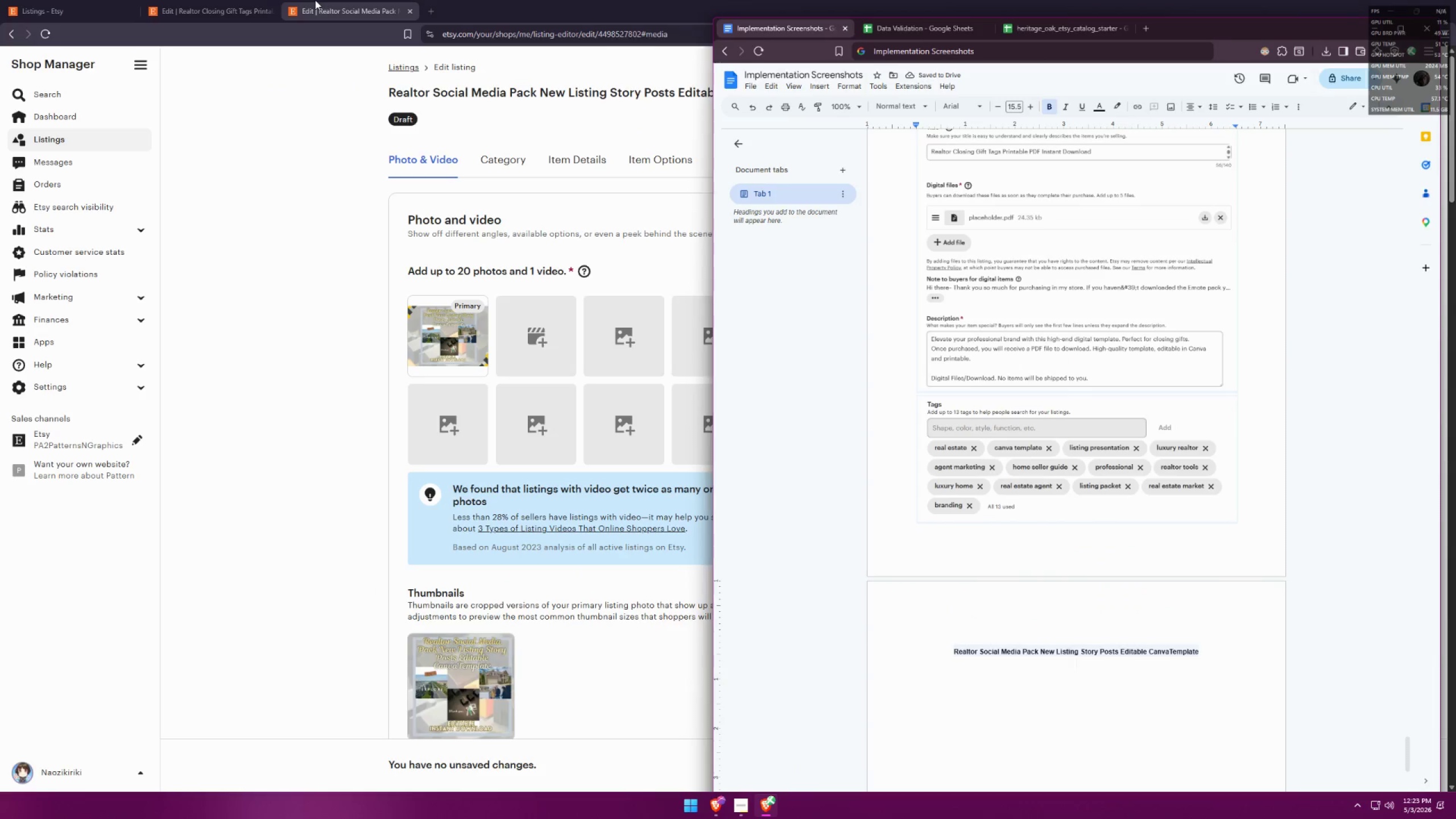 
key(Alt+Tab)
 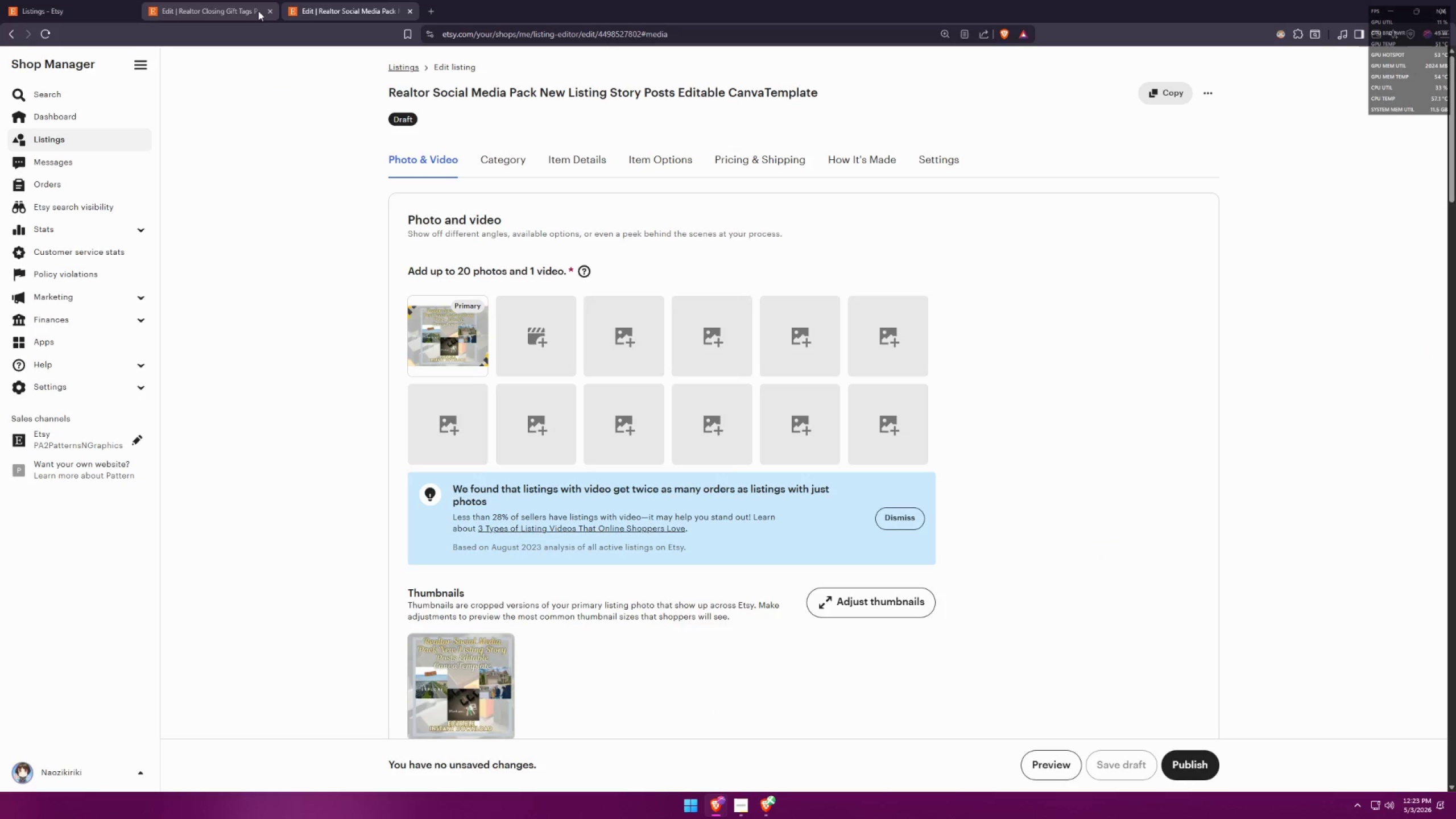 
left_click([268, 10])
 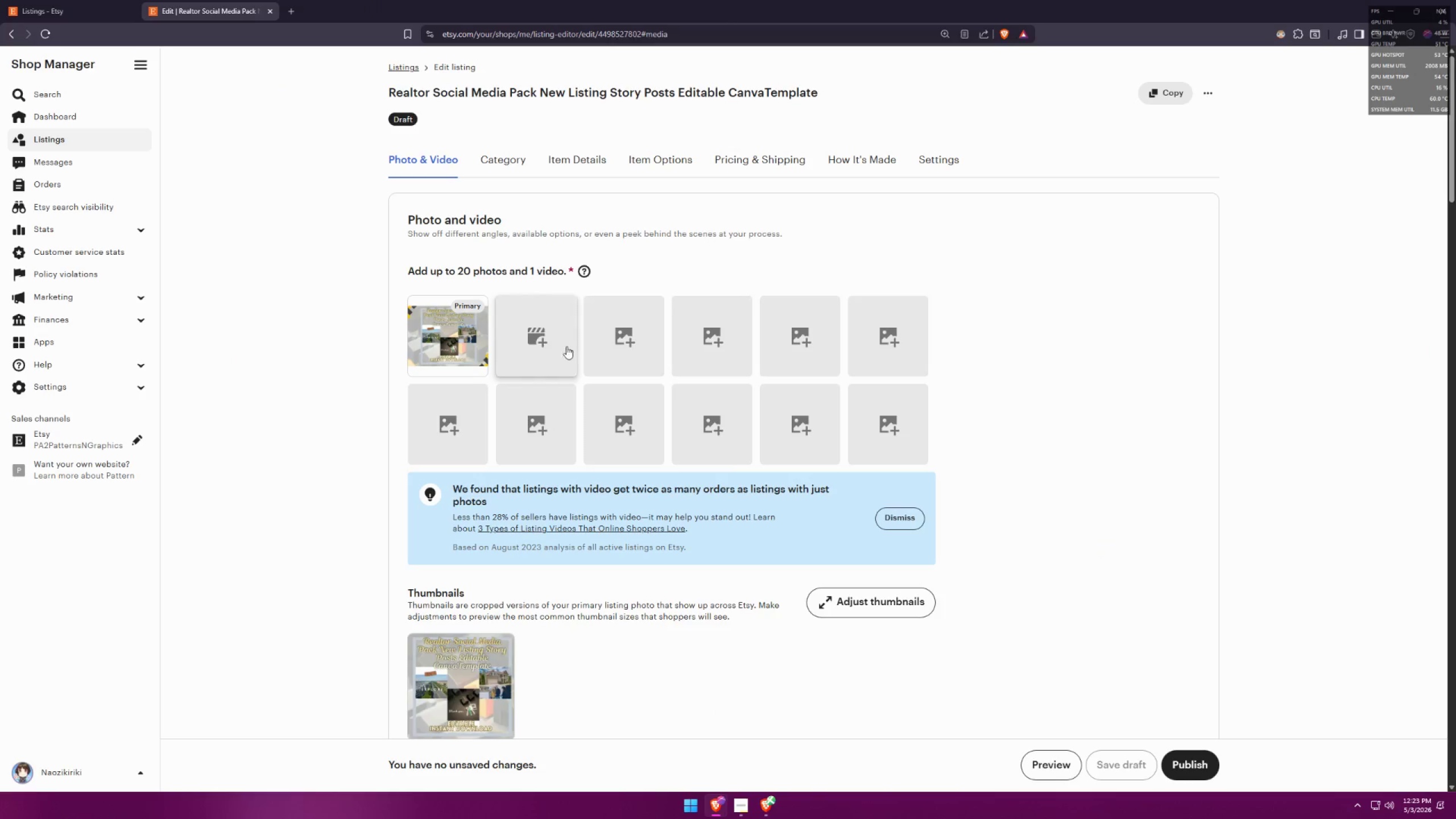 
key(Meta+MetaLeft)
 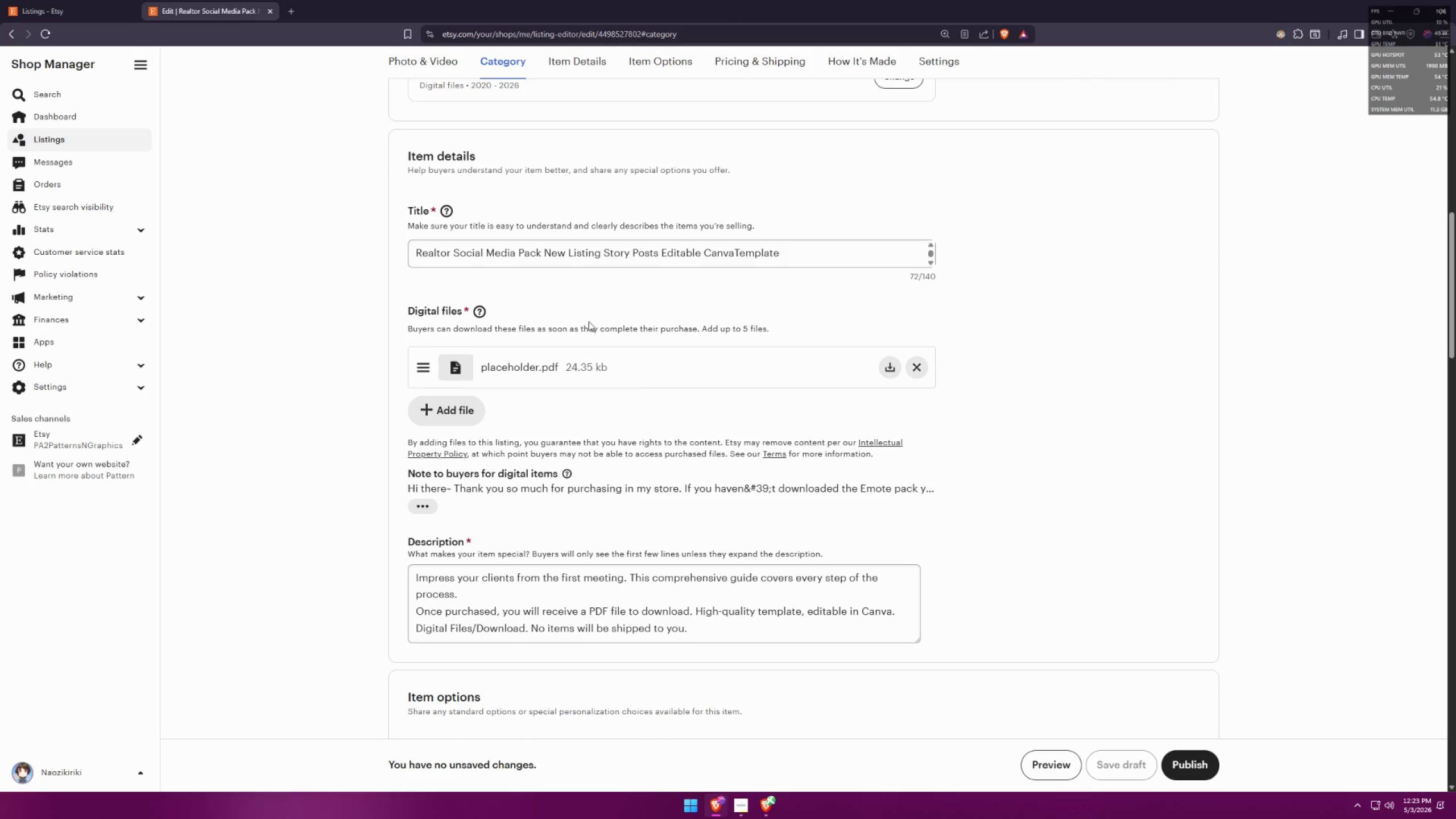 
key(Meta+Shift+ShiftLeft)
 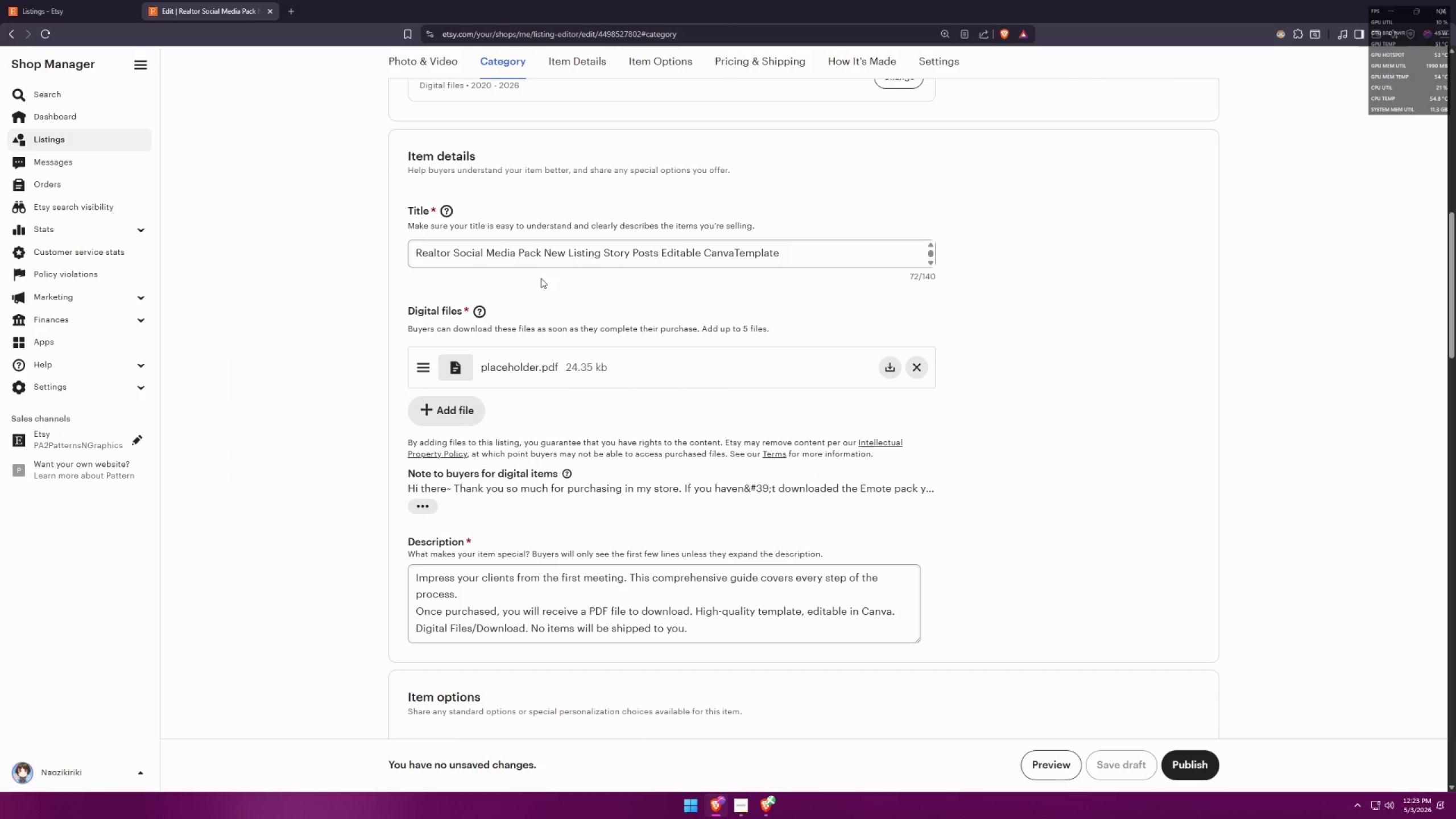 
scroll: coordinate [593, 332], scroll_direction: down, amount: 14.0
 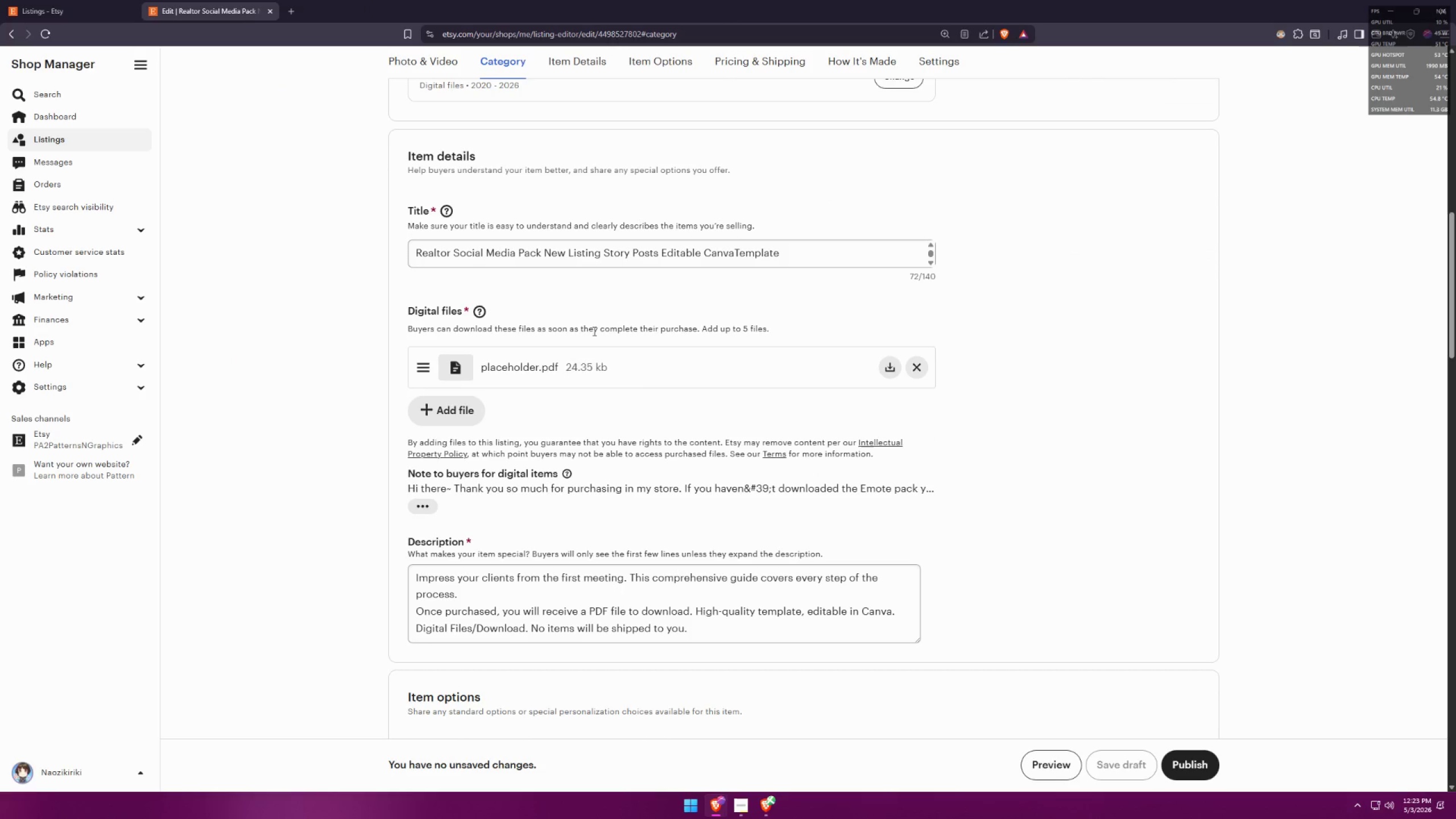 
key(Meta+Shift+S)
 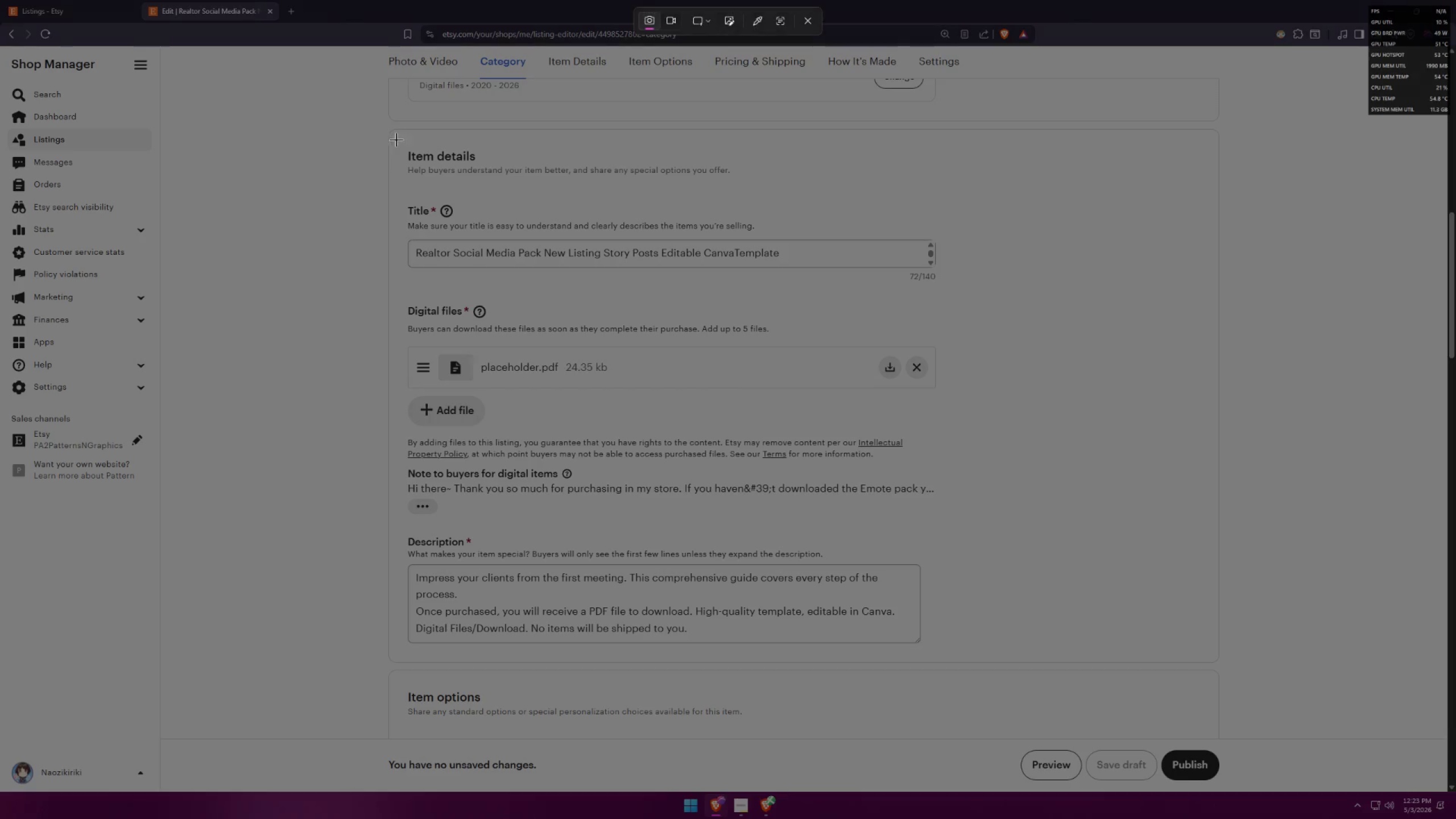 
left_click_drag(start_coordinate=[392, 139], to_coordinate=[953, 657])
 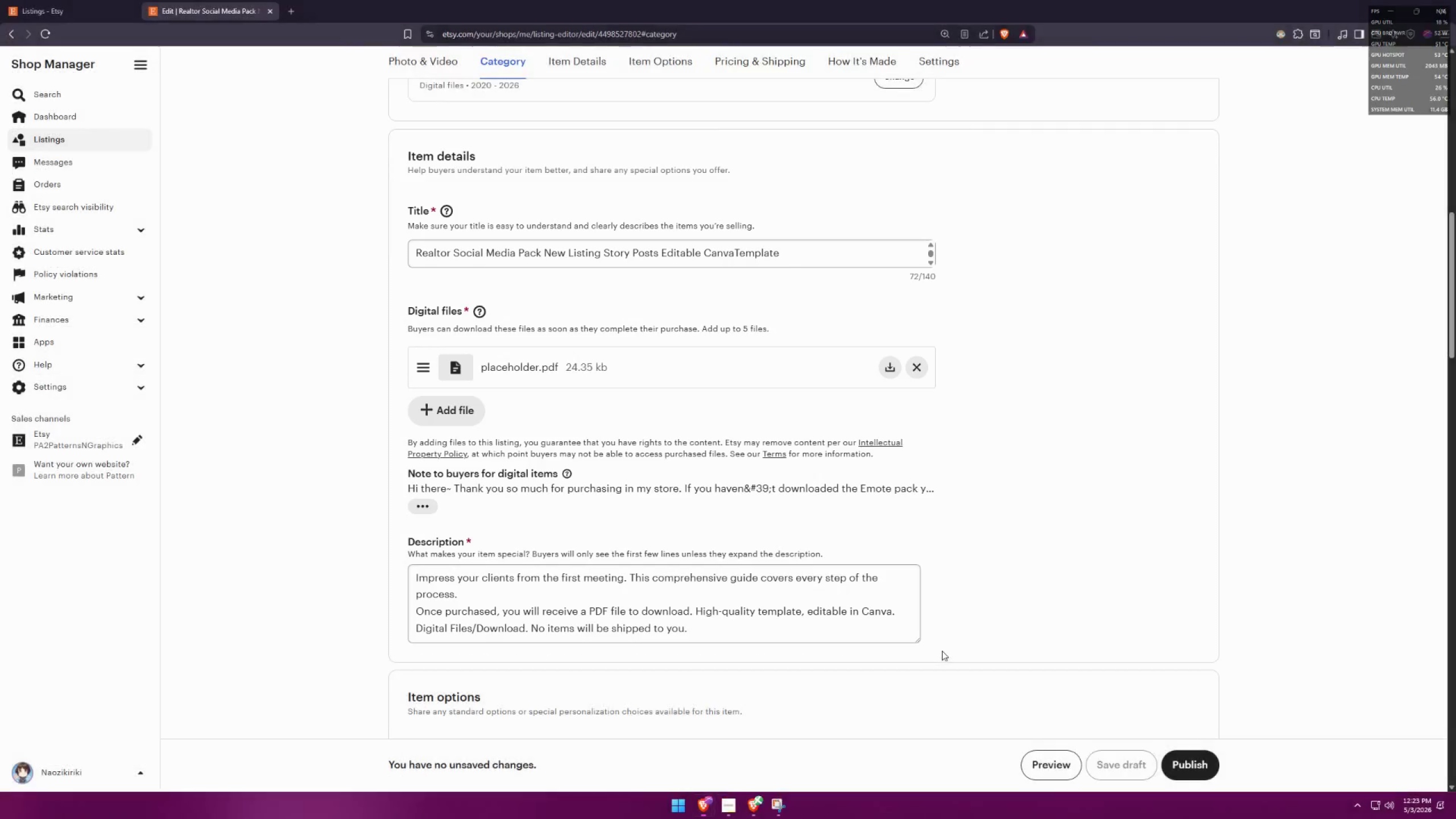 
key(Alt+AltLeft)
 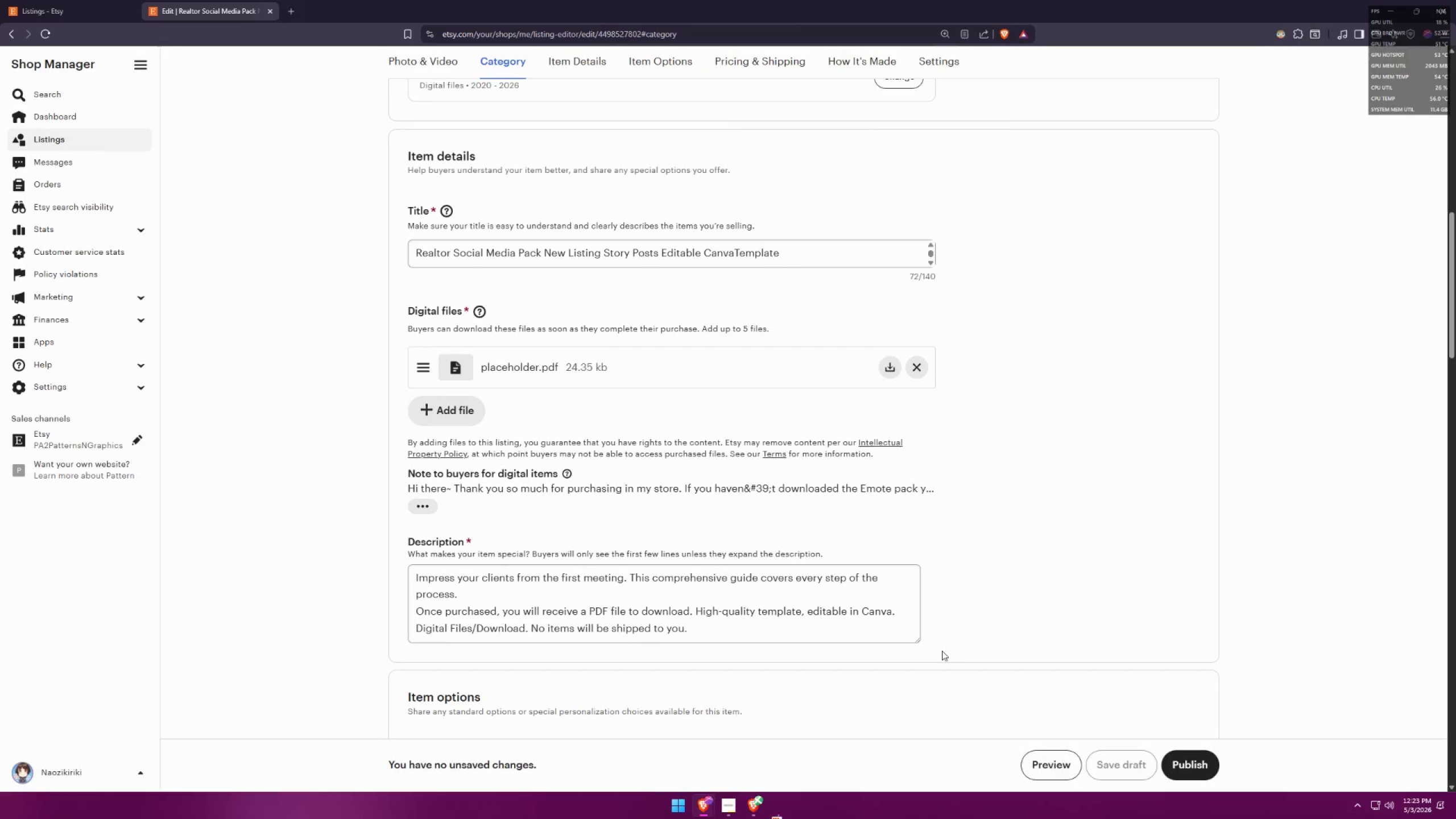 
key(Alt+Tab)
 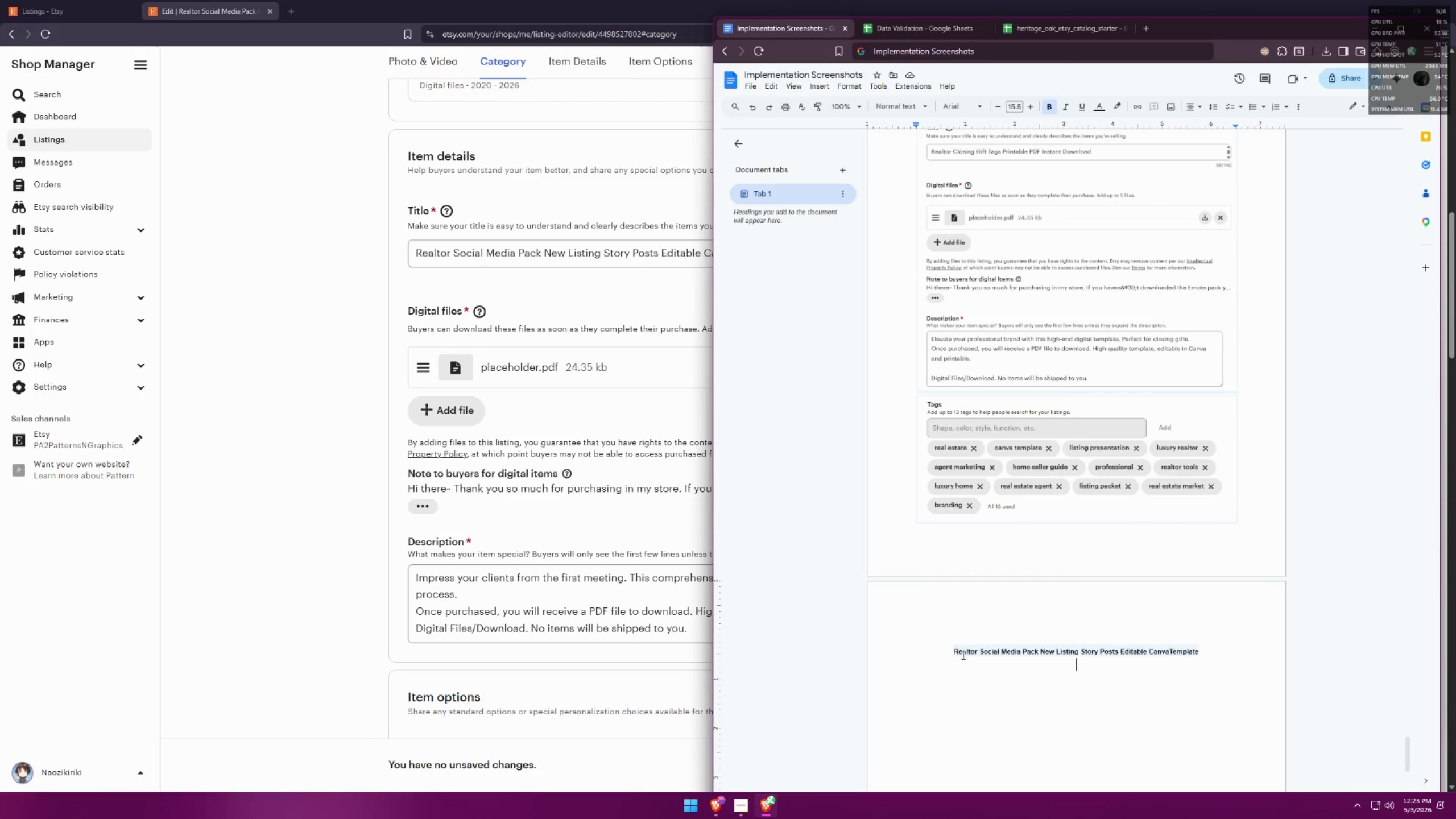 
key(Control+ControlLeft)
 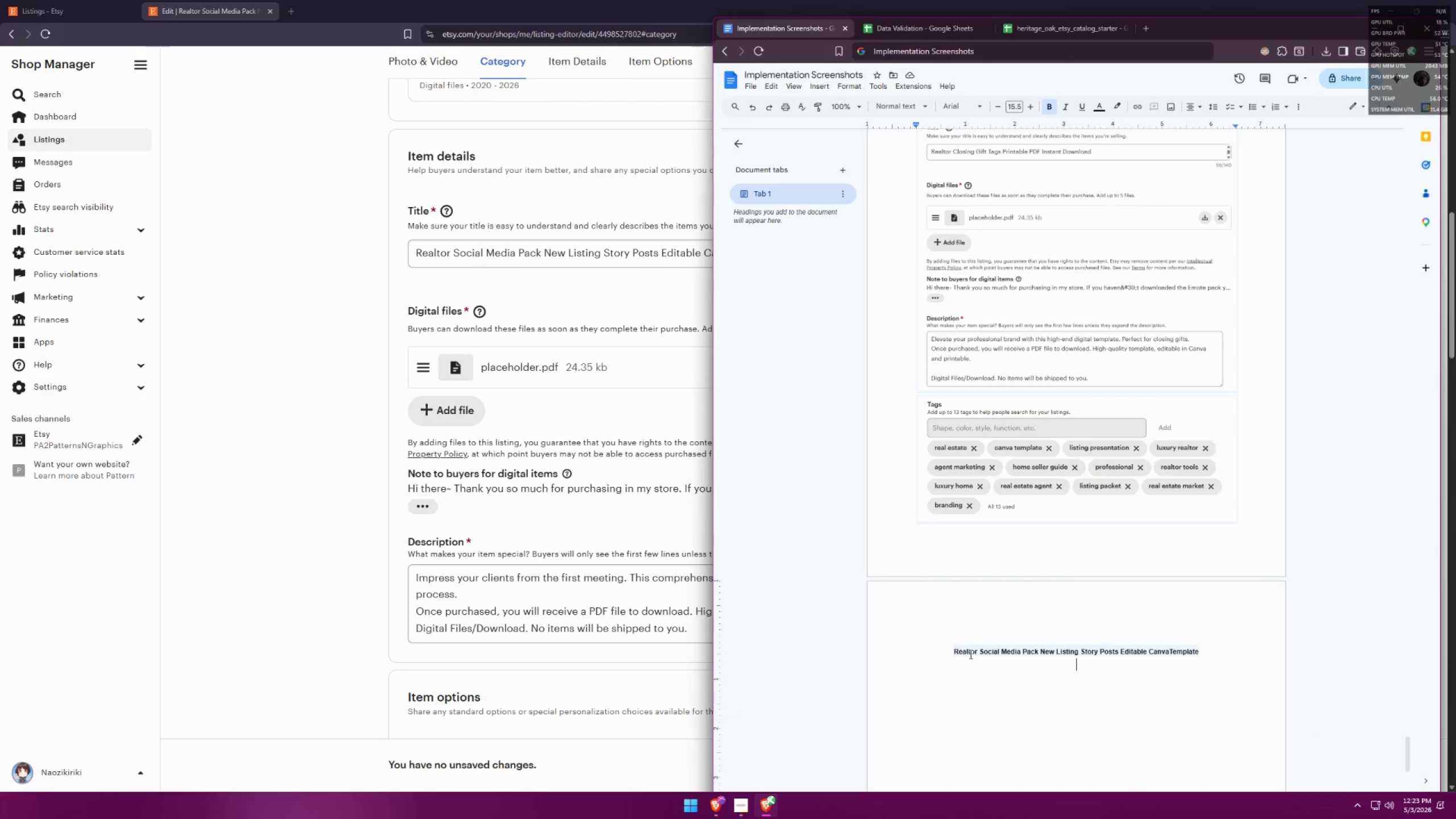 
key(Control+V)
 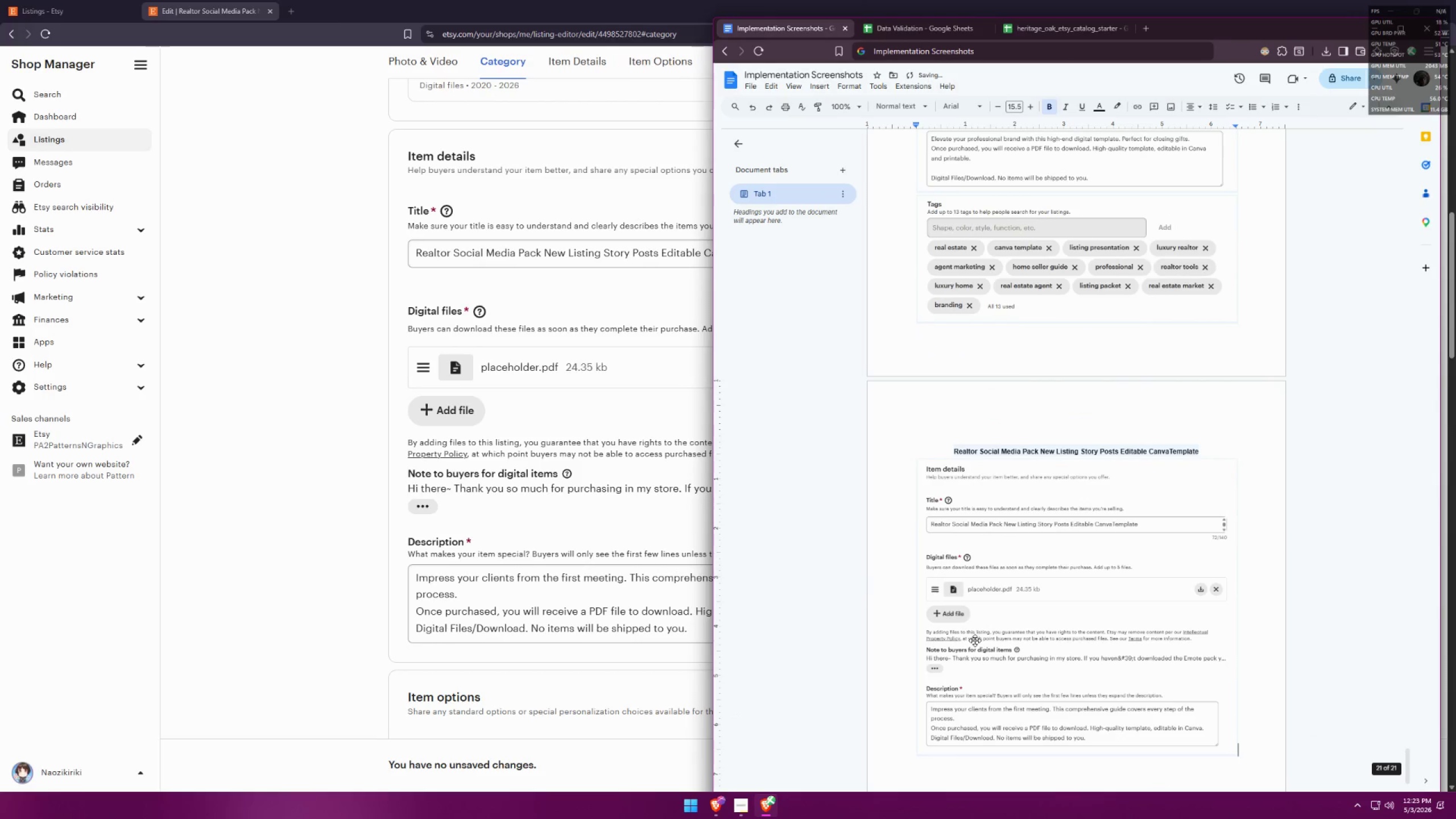 
key(Enter)
 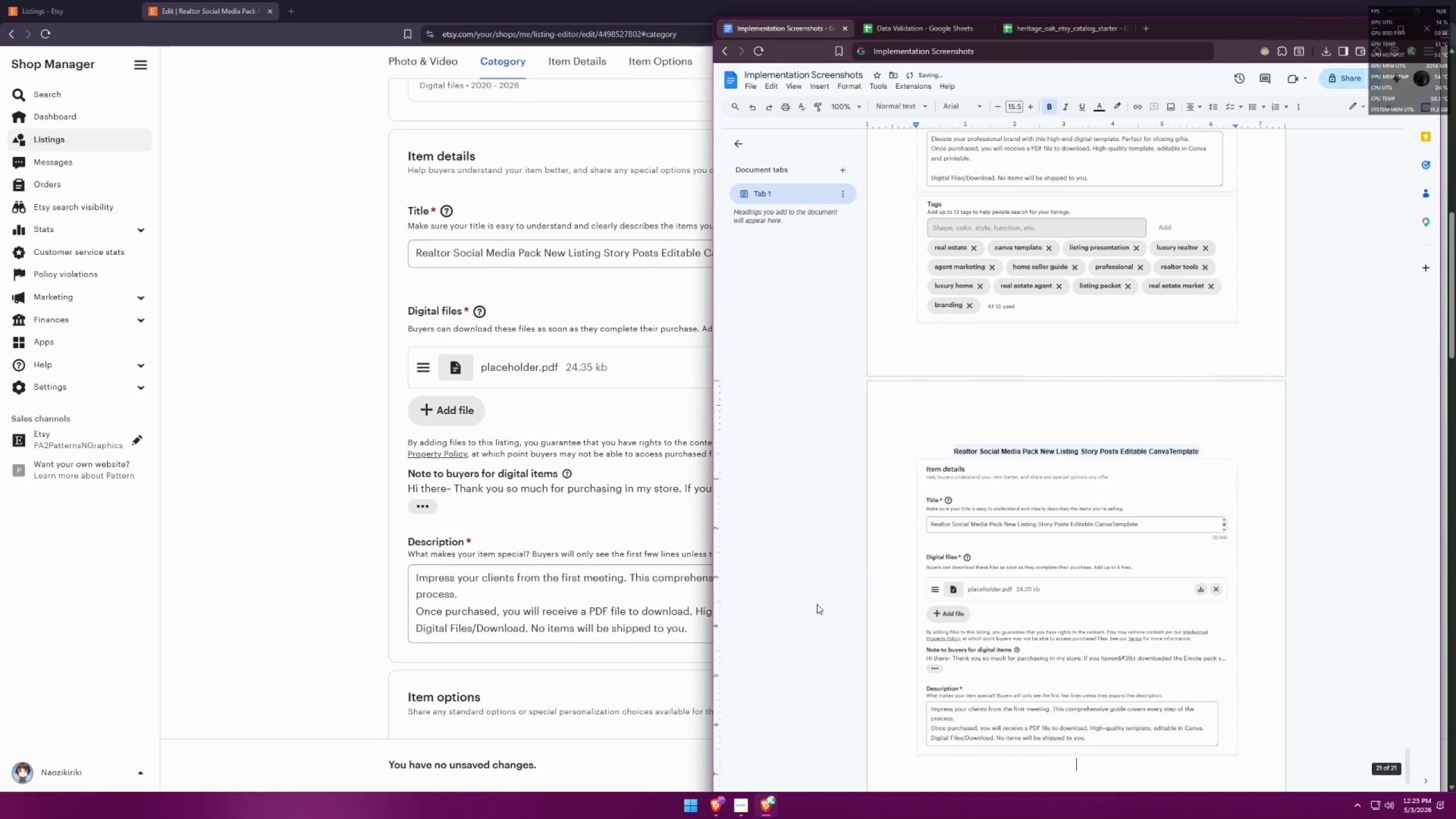 
key(Alt+AltLeft)
 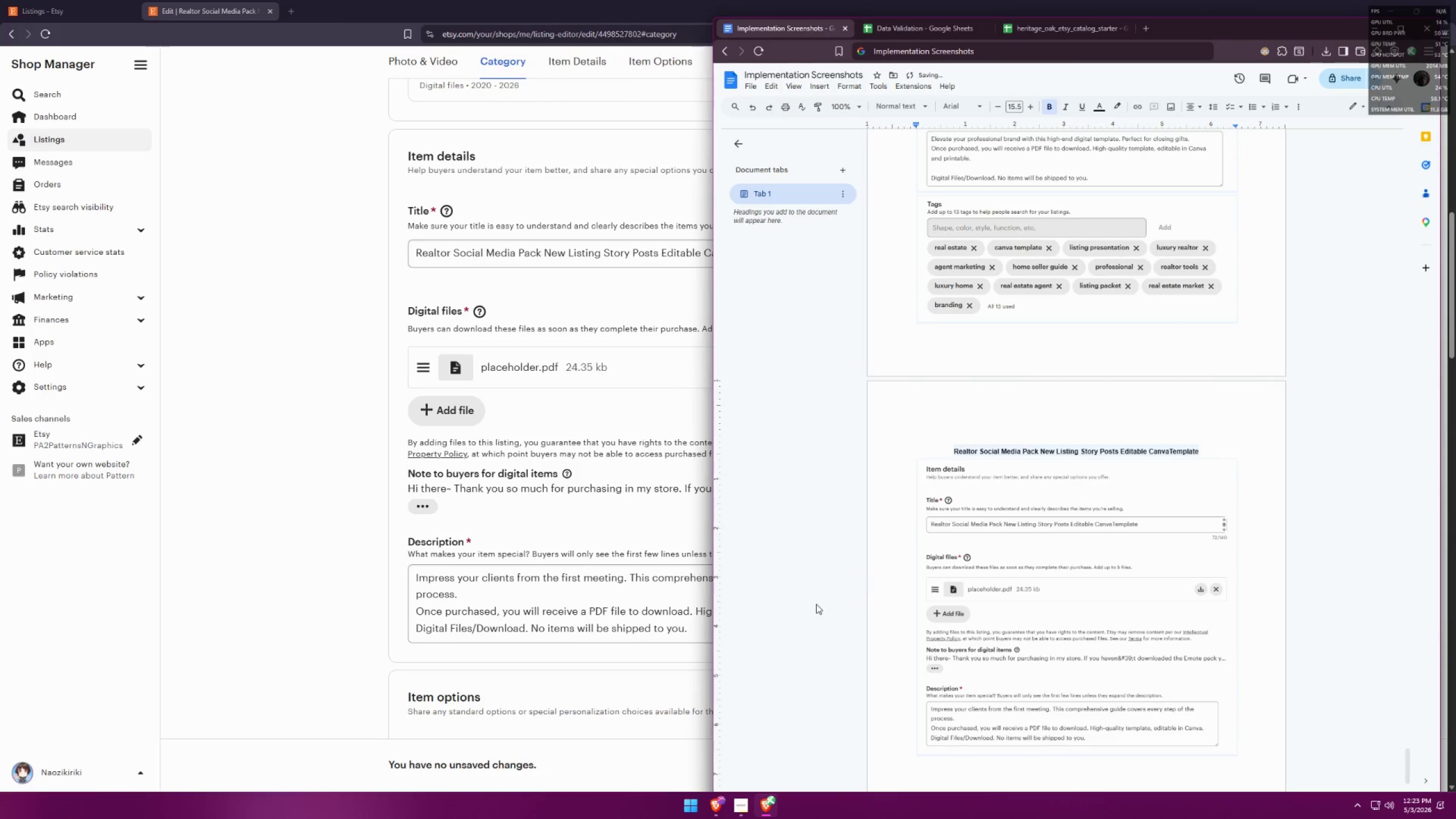 
key(Alt+Tab)
 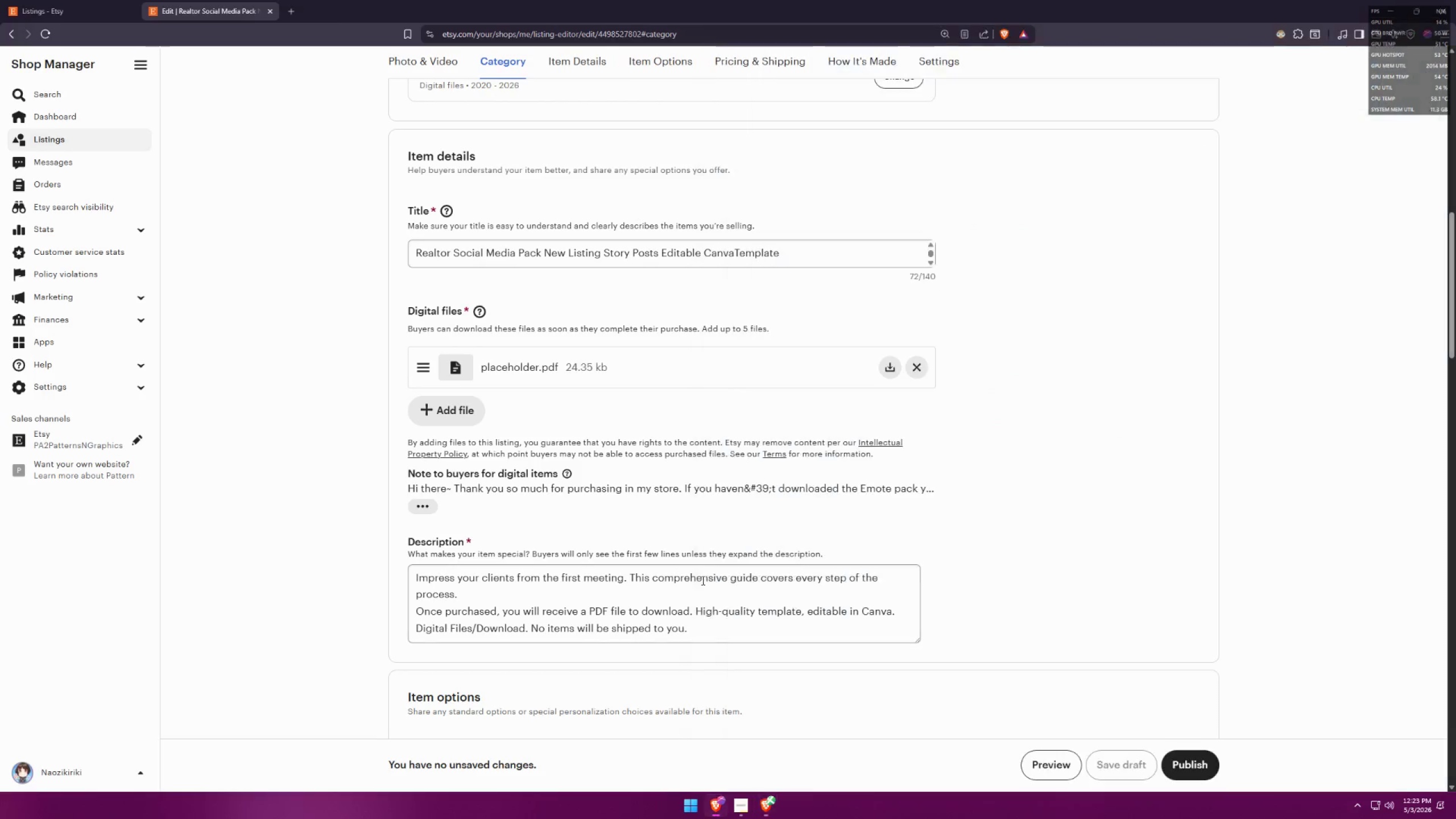 
key(Meta+MetaLeft)
 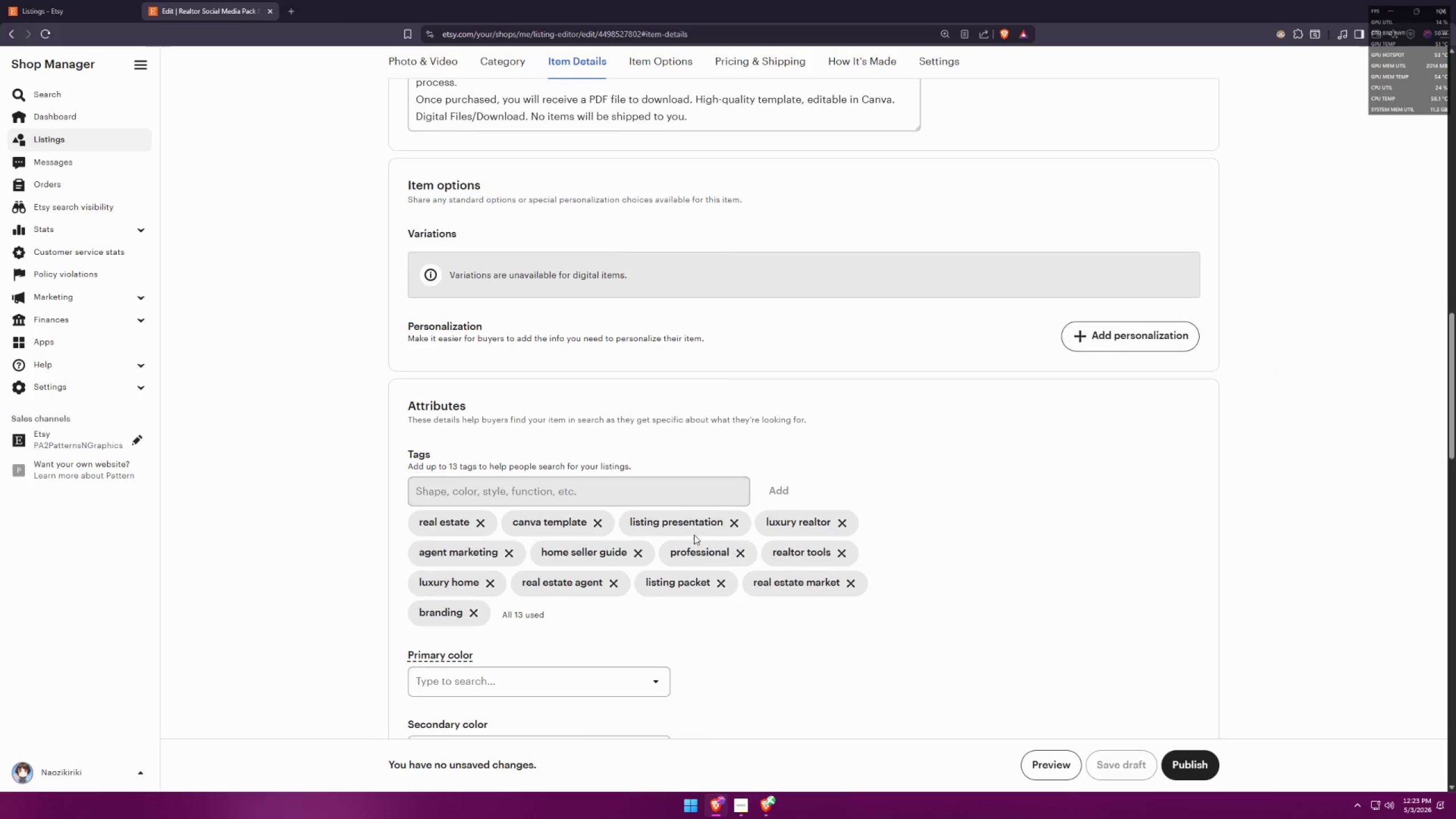 
key(Meta+Shift+ShiftLeft)
 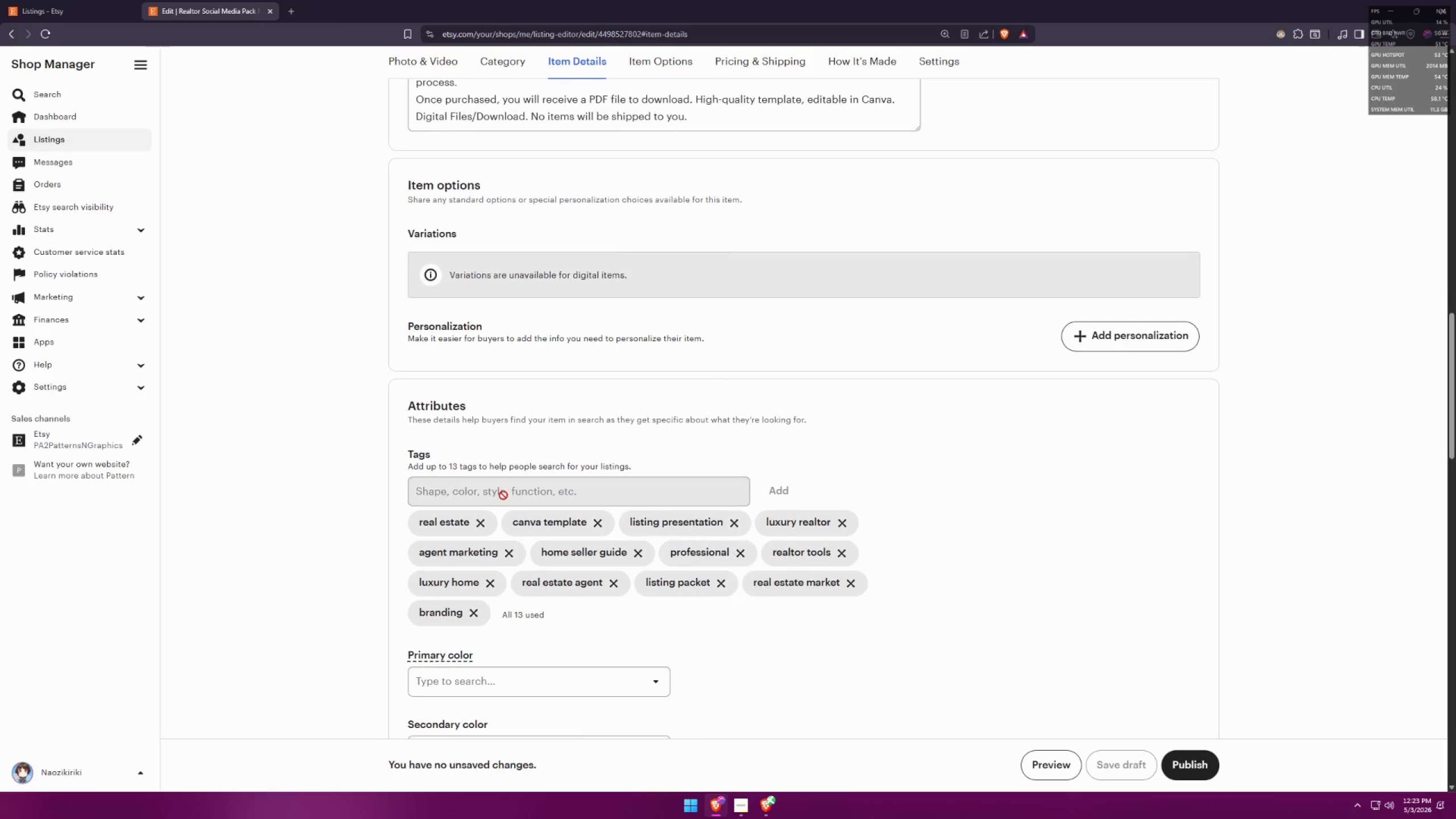 
key(Meta+Shift+S)
 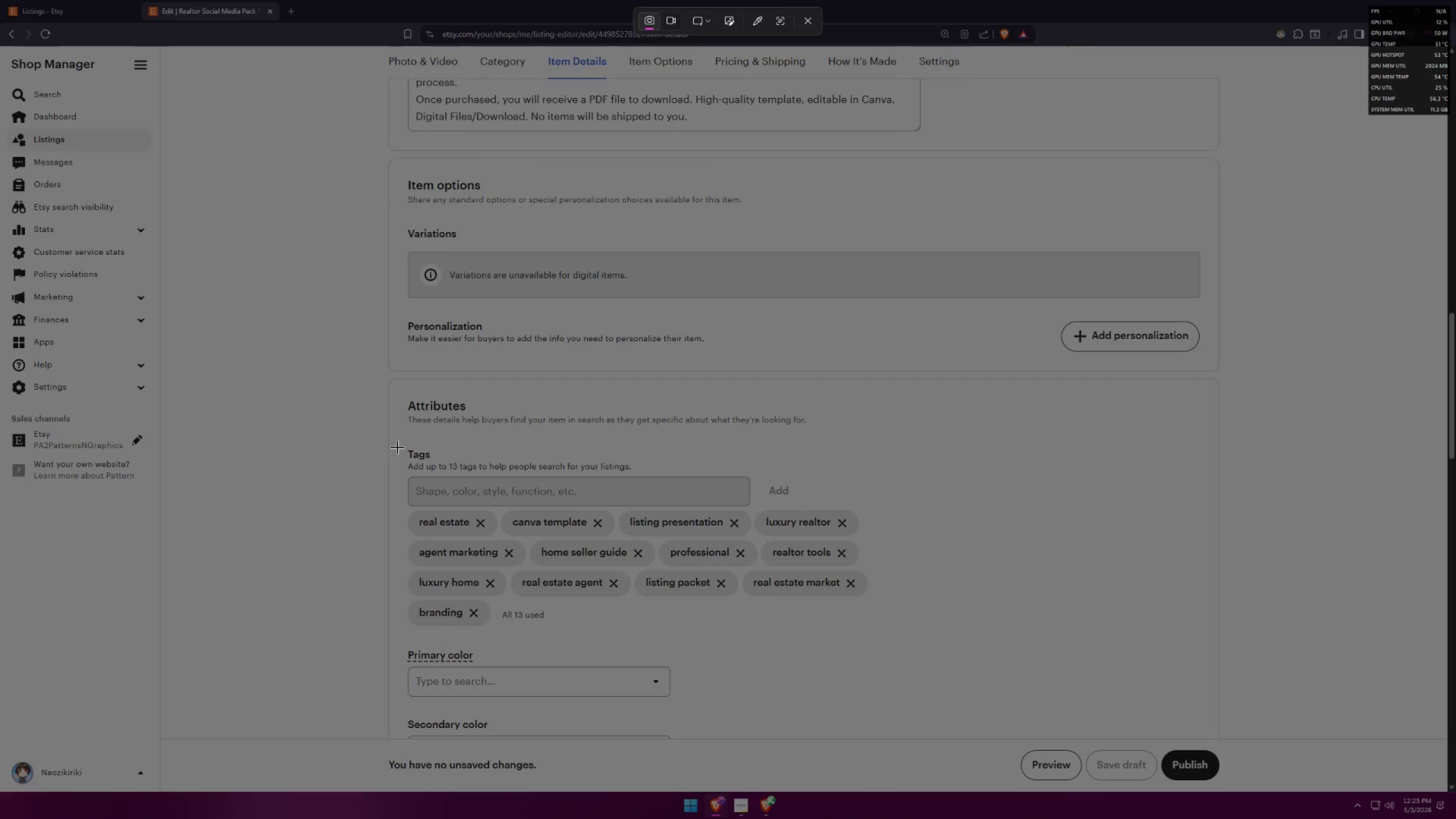 
scroll: coordinate [733, 547], scroll_direction: down, amount: 9.0
 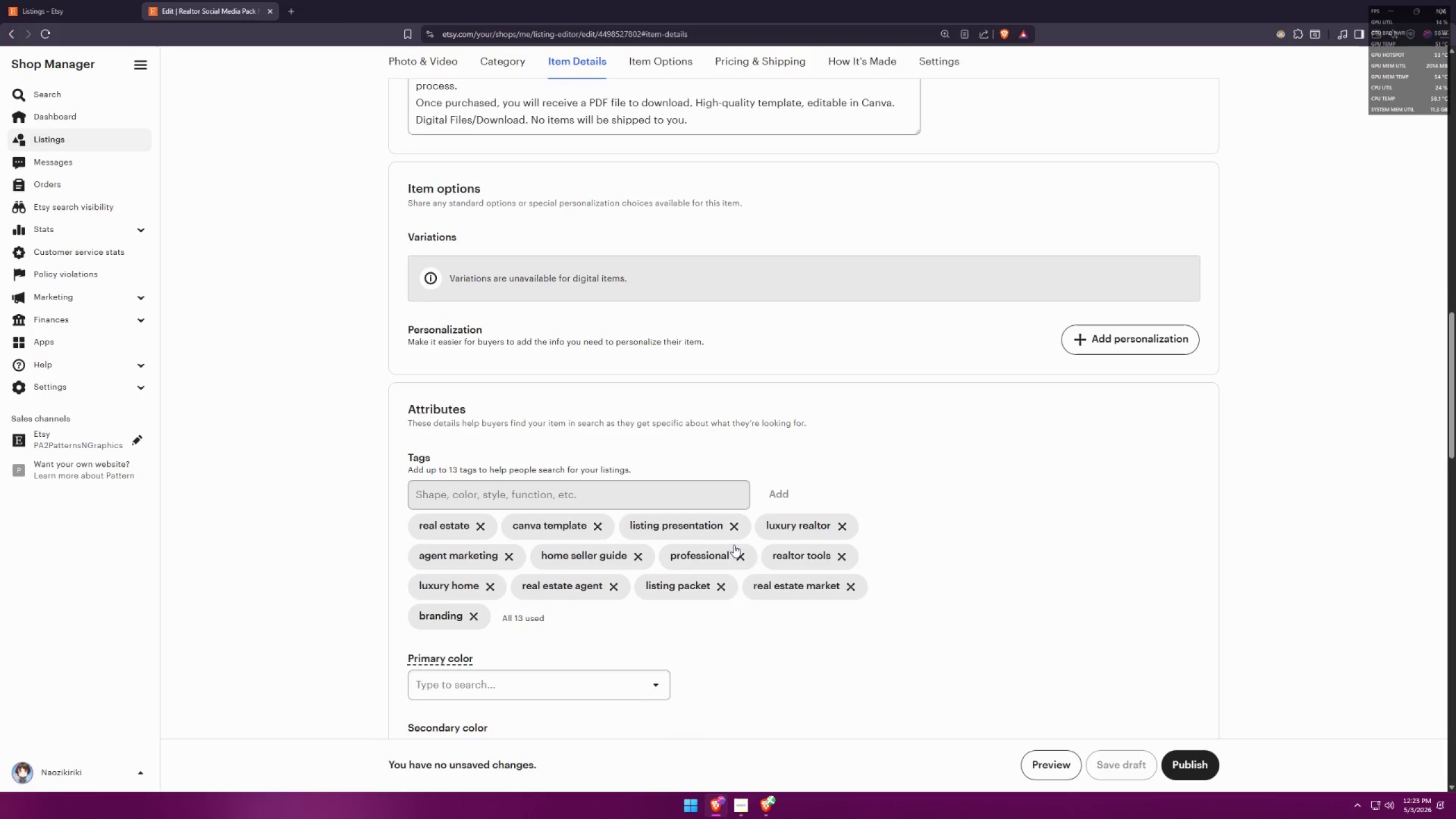 
left_click_drag(start_coordinate=[390, 443], to_coordinate=[900, 634])
 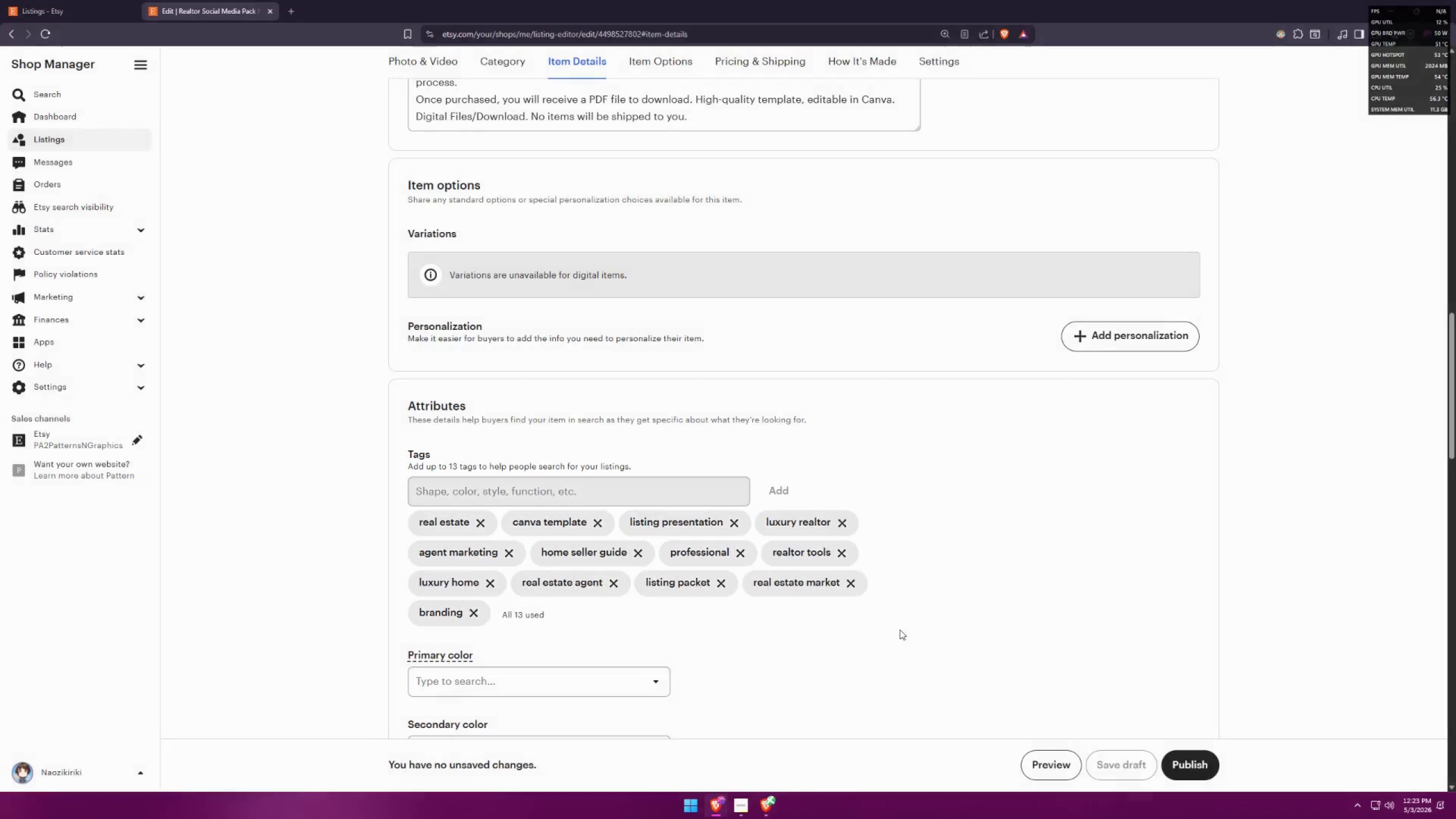 
key(Alt+AltLeft)
 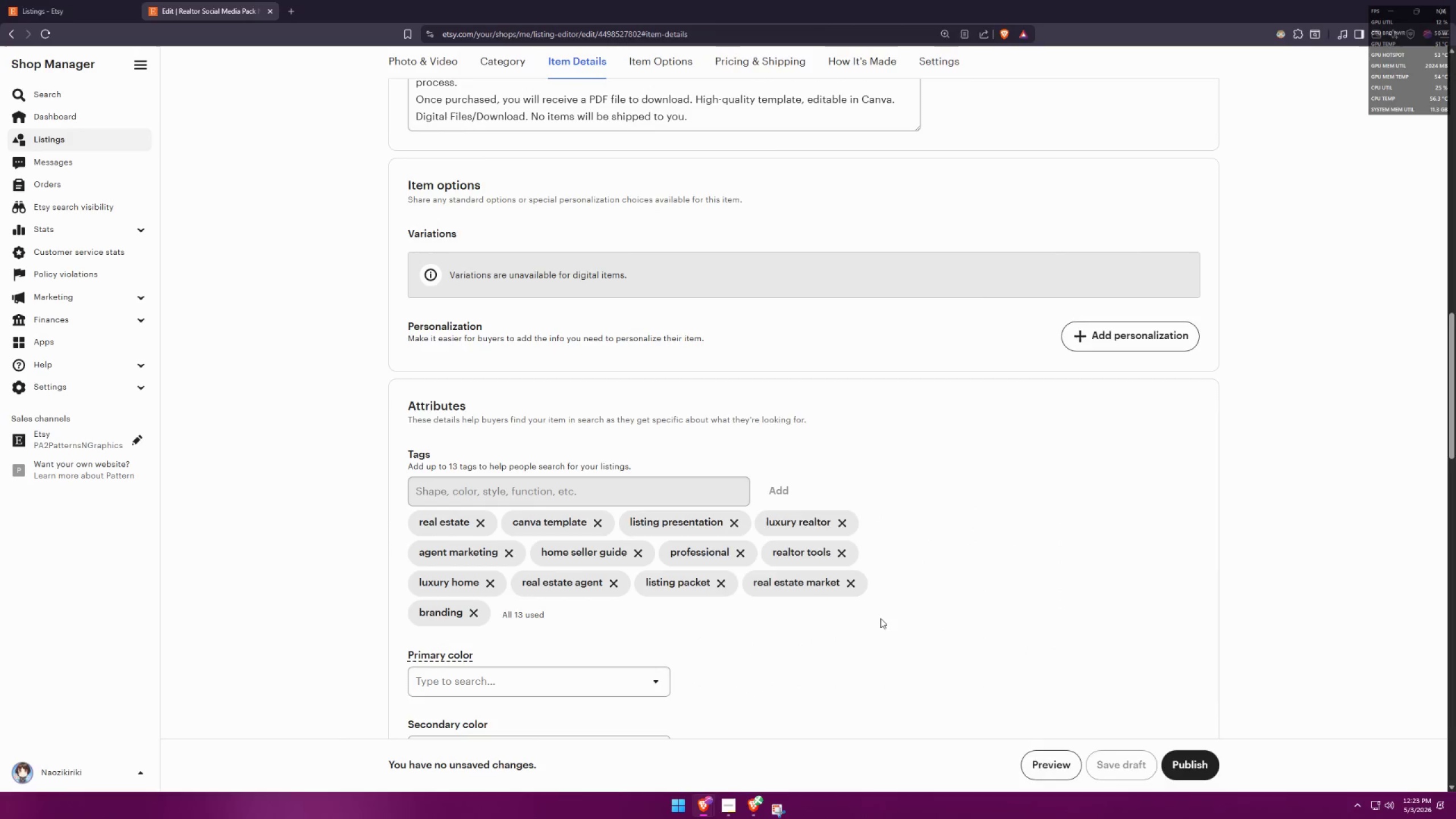 
key(Alt+Tab)
 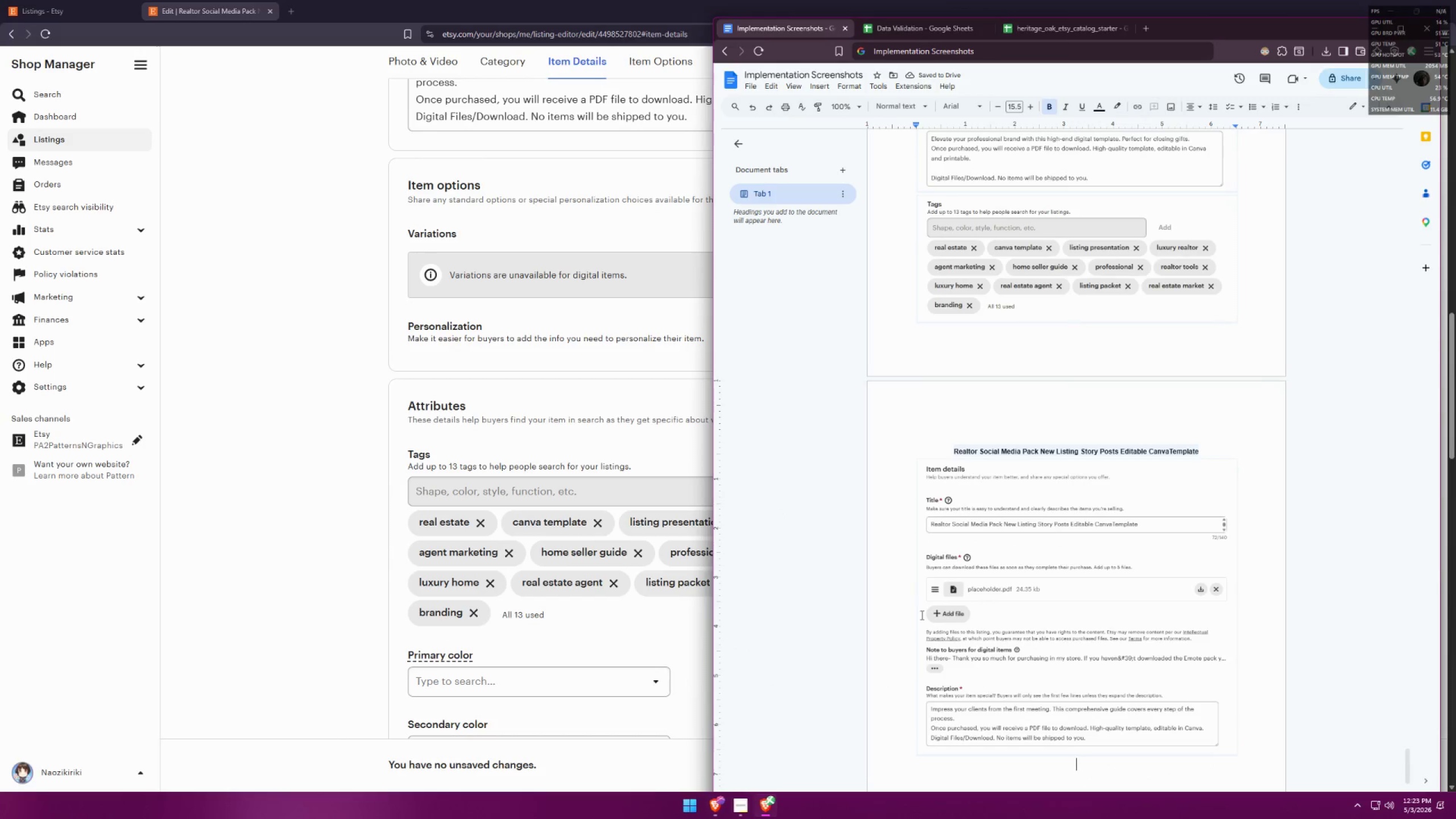 
key(Control+ControlLeft)
 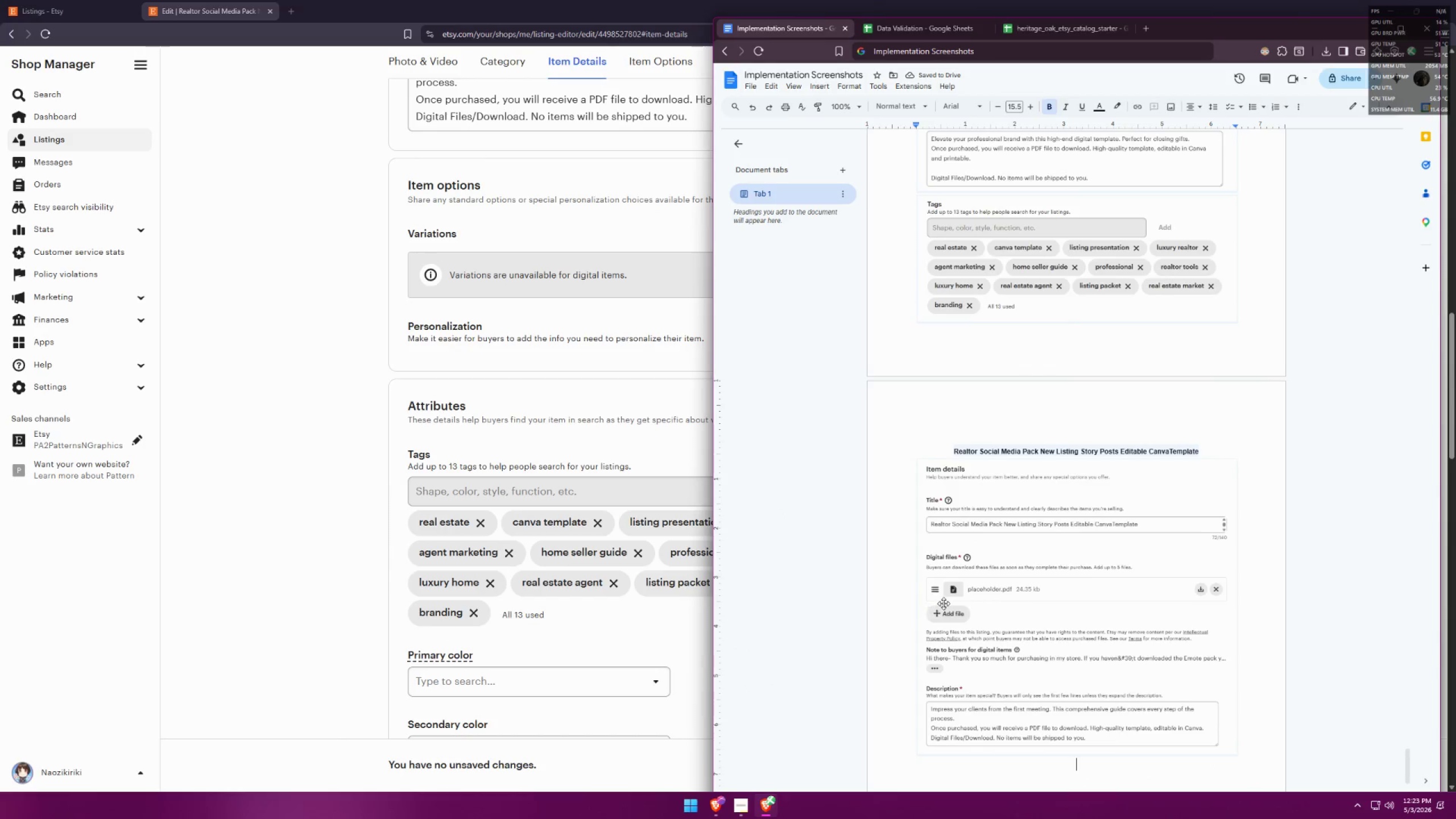 
key(Control+V)
 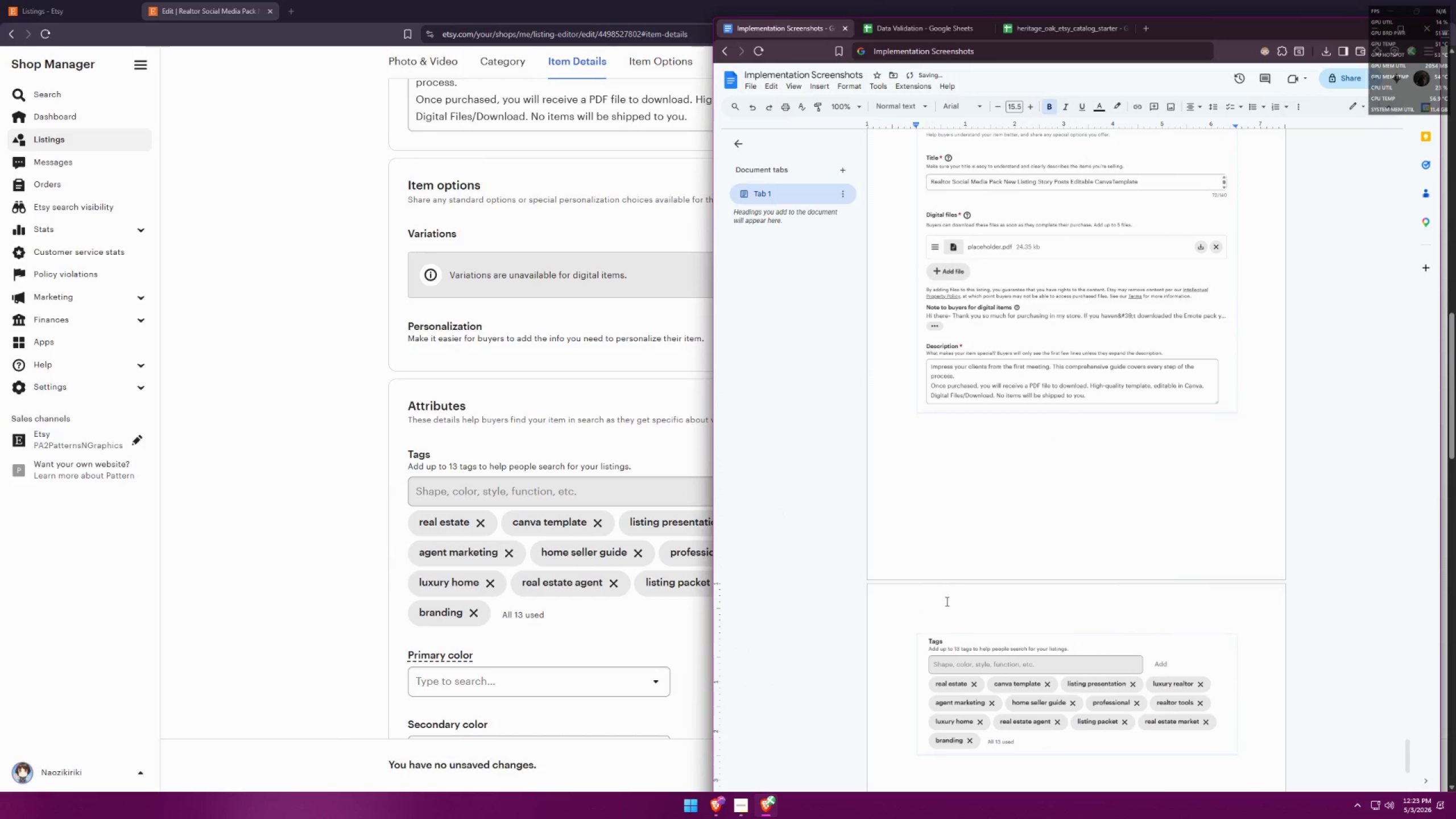 
key(Enter)
 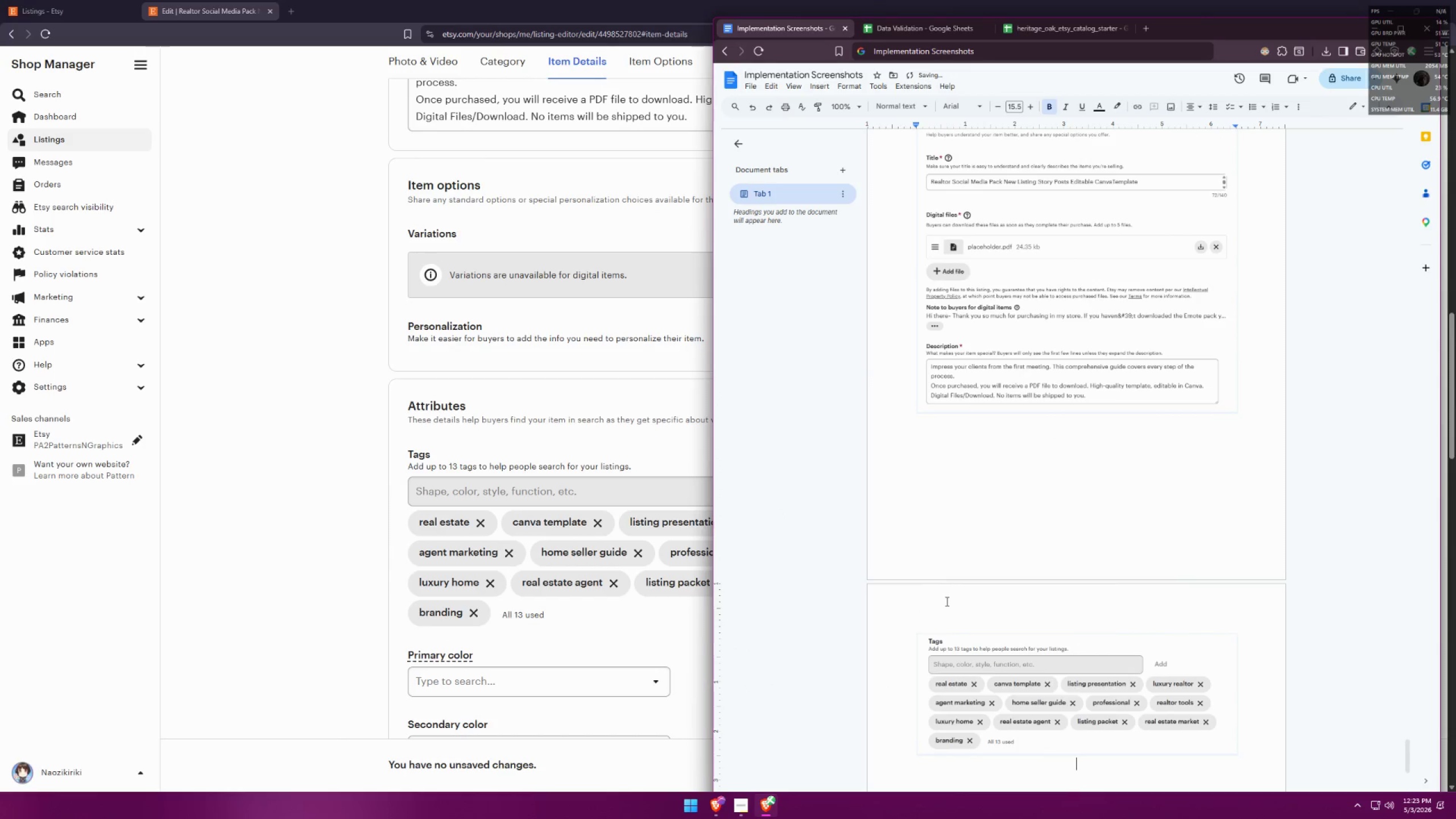 
key(Enter)
 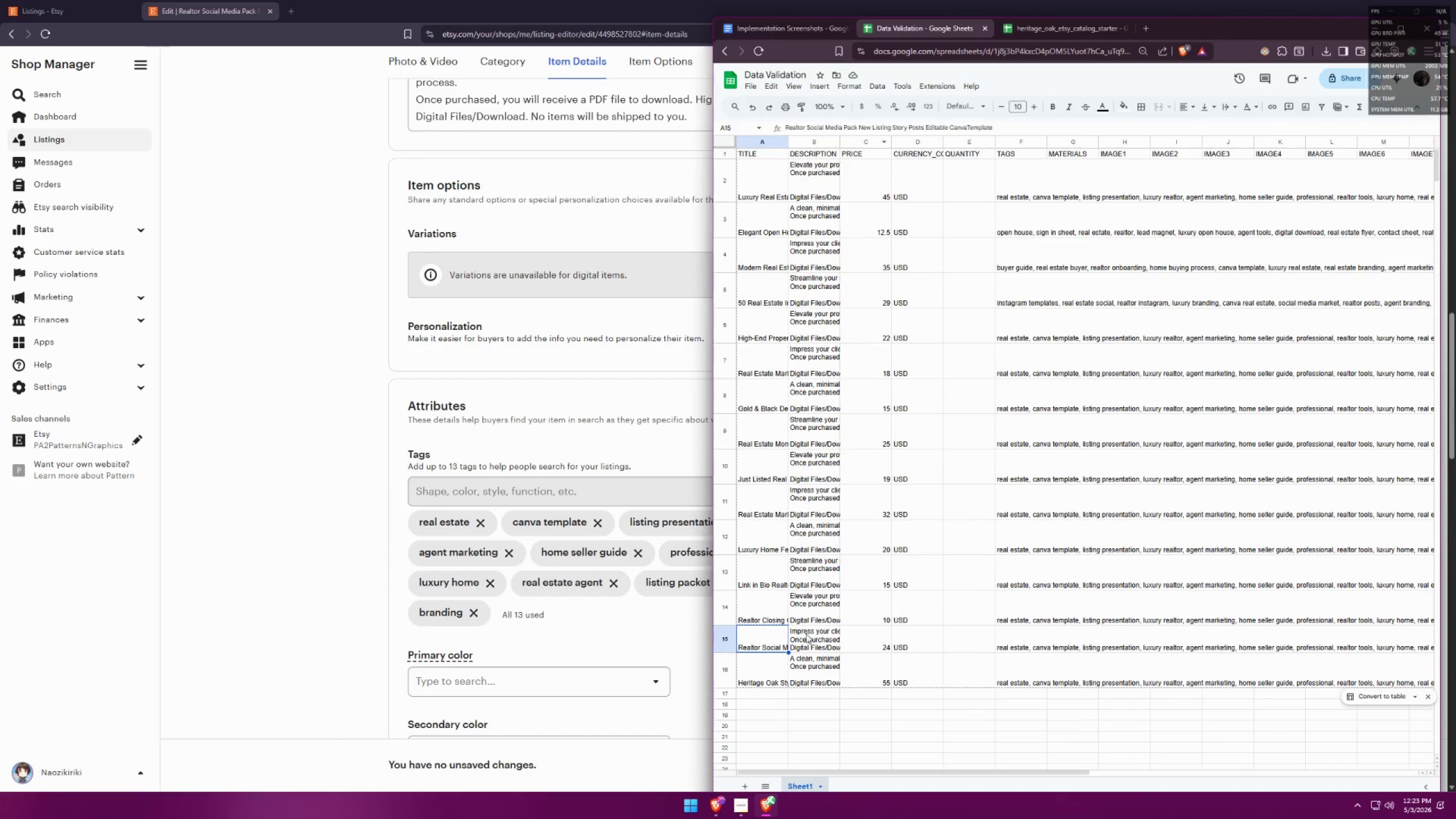 
key(Control+ControlLeft)
 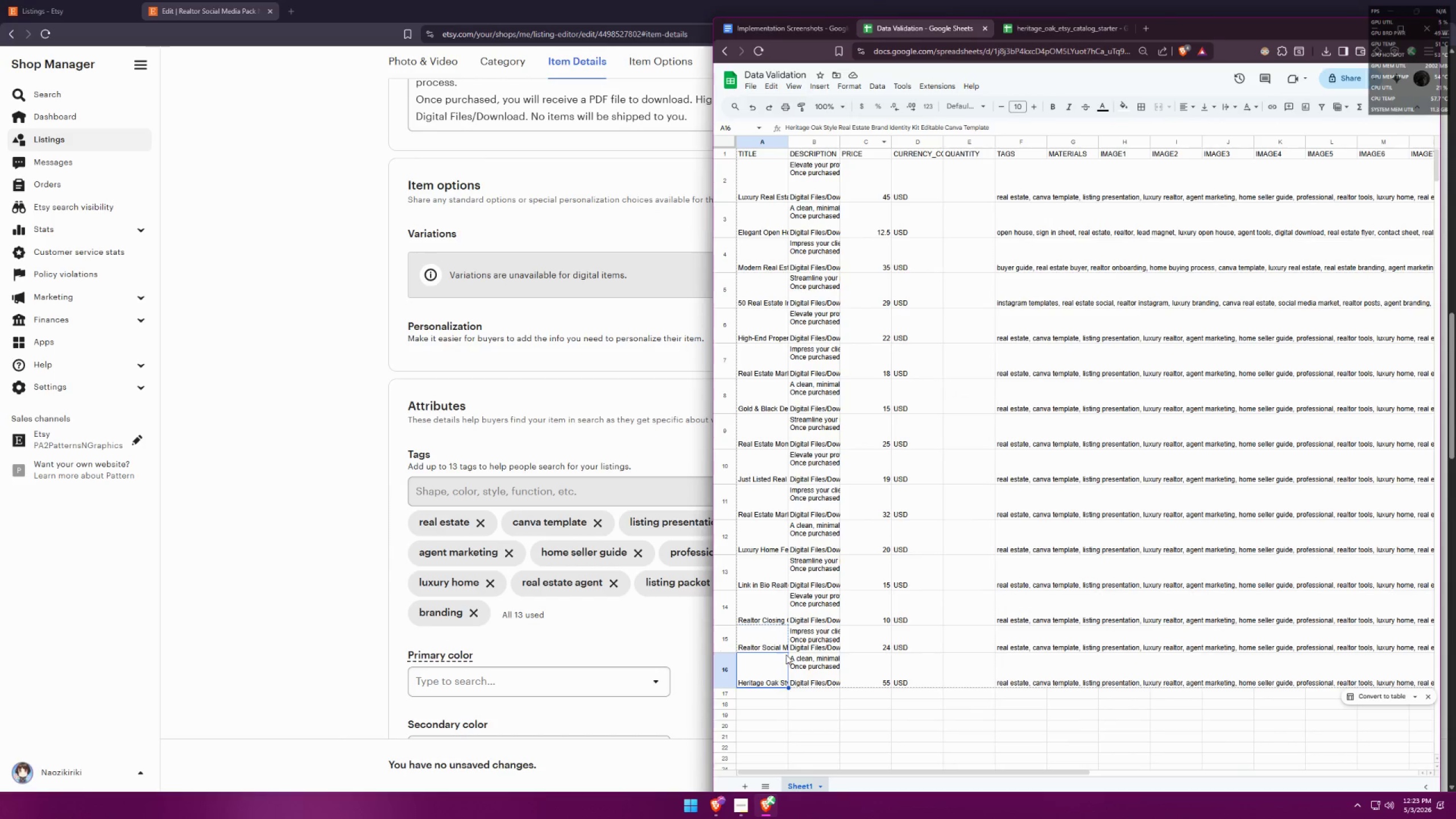 
key(Control+C)
 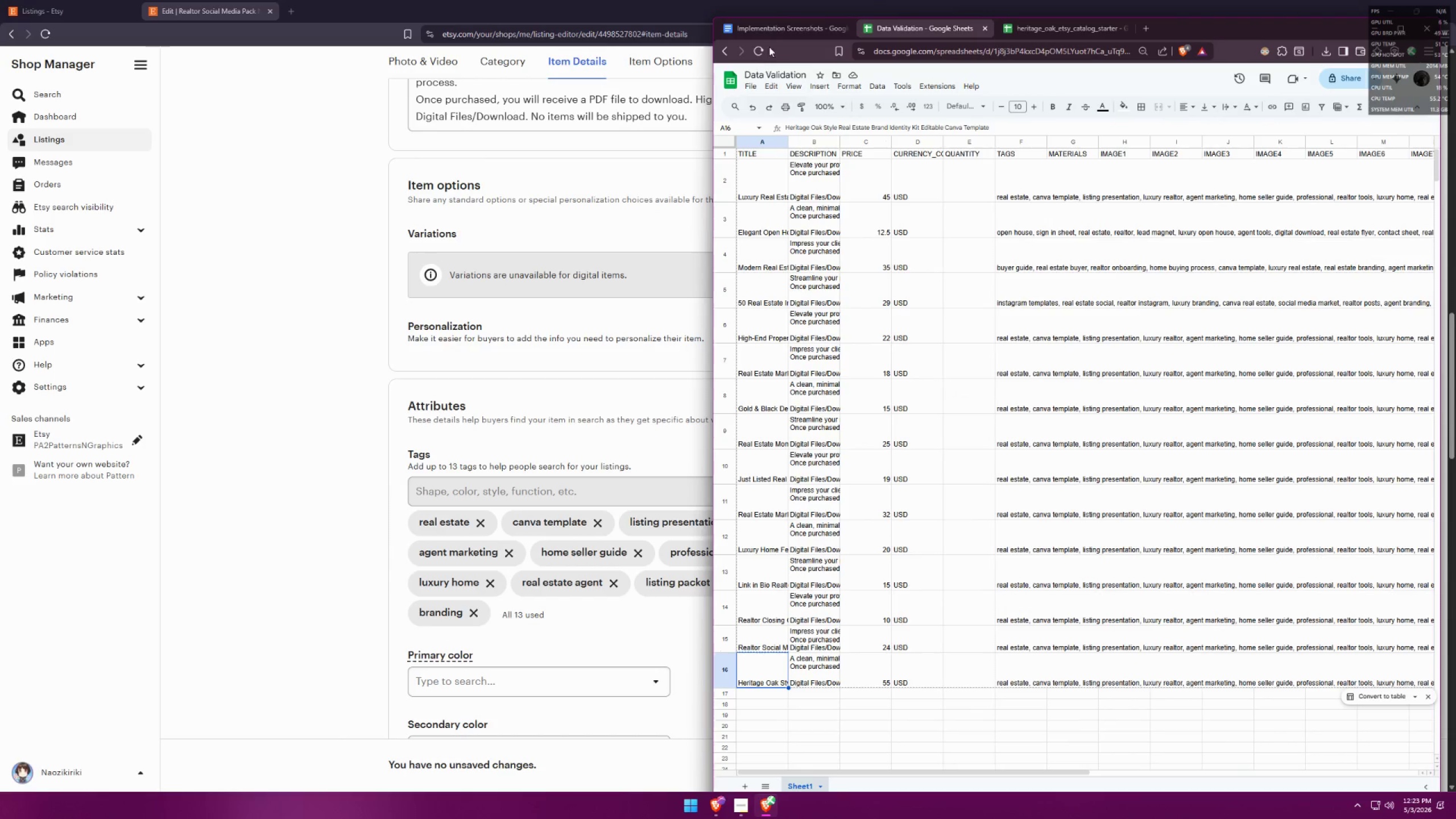 
left_click([780, 29])
 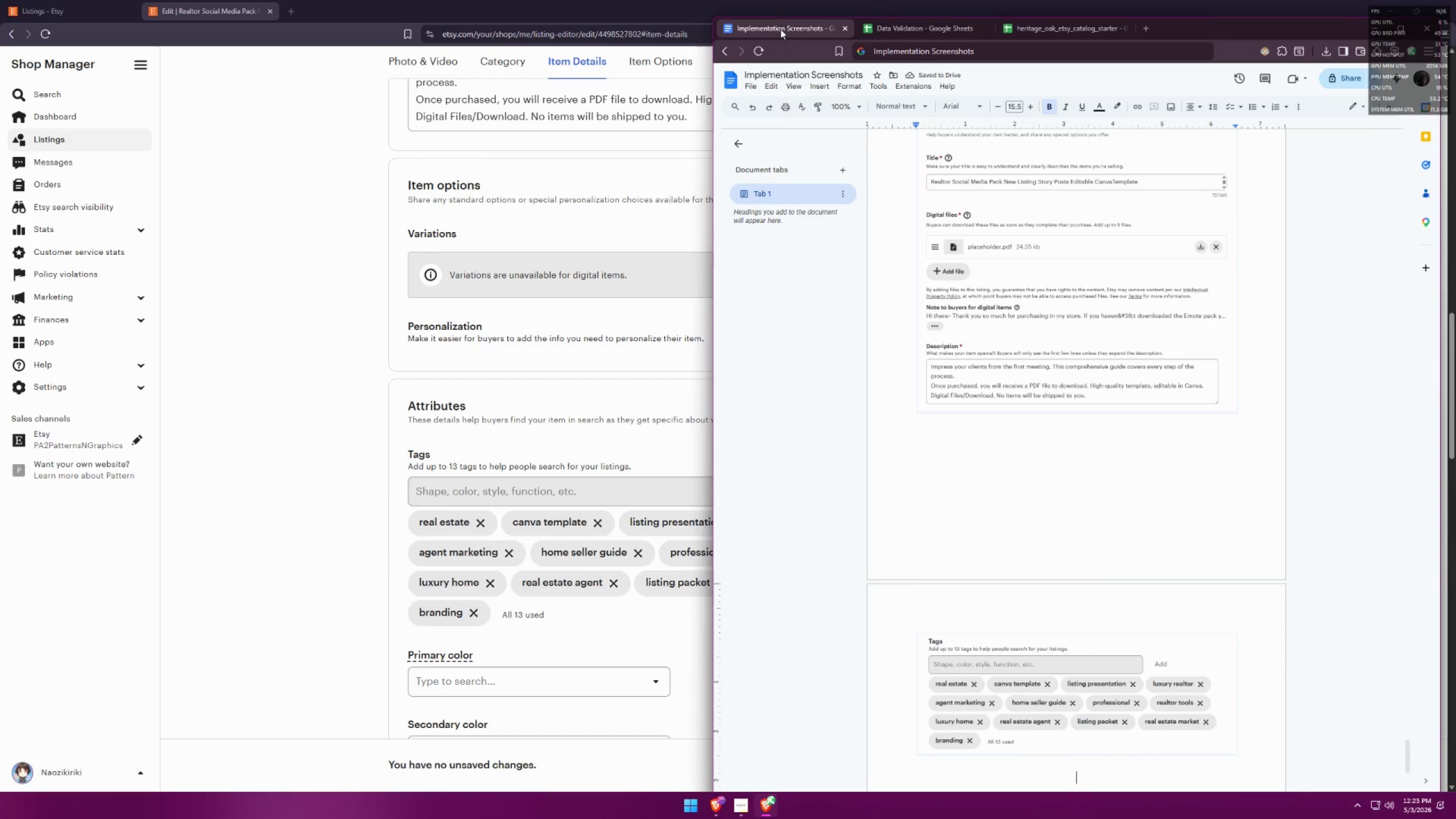 
key(Control+ControlLeft)
 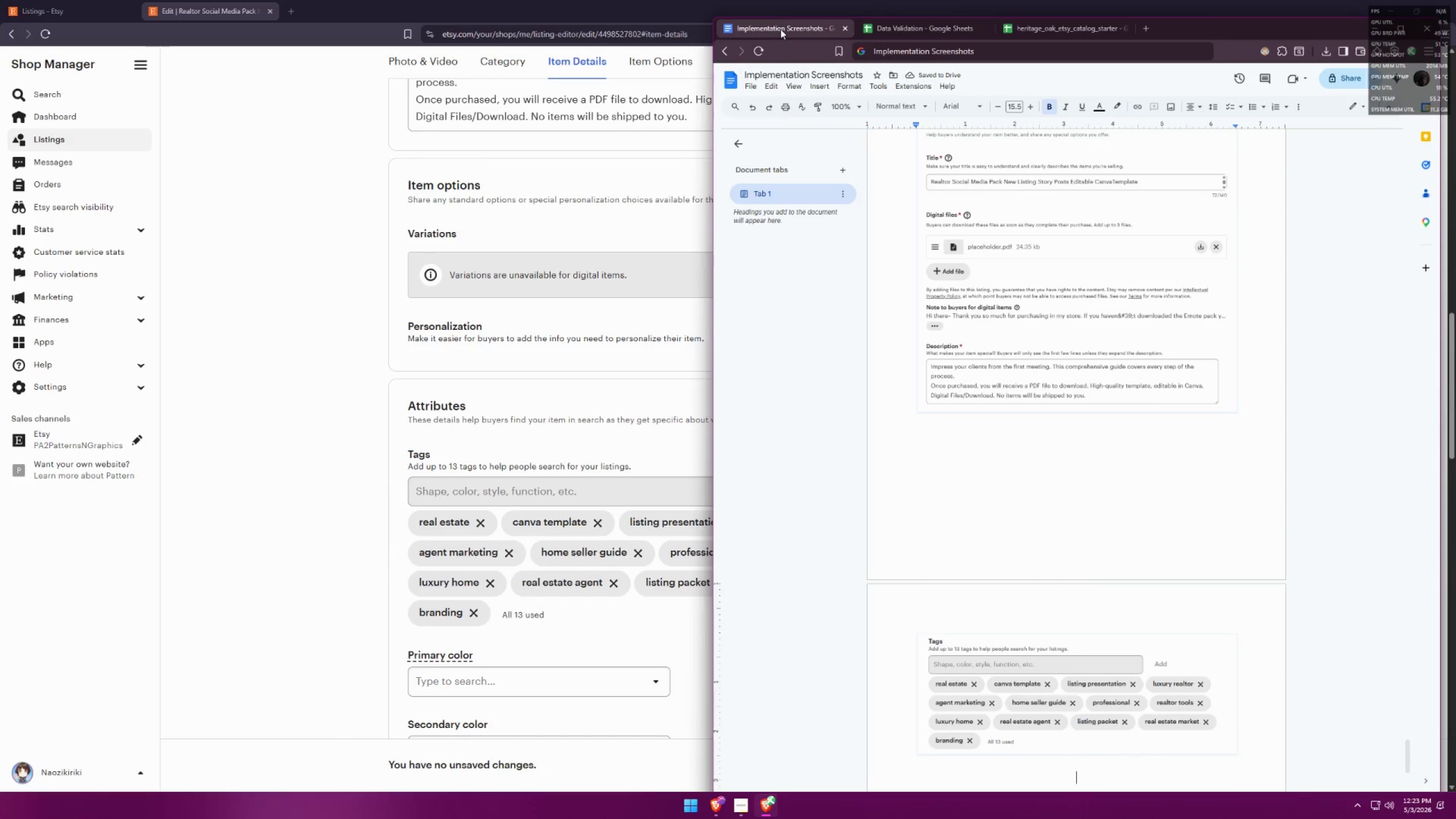 
key(Control+V)
 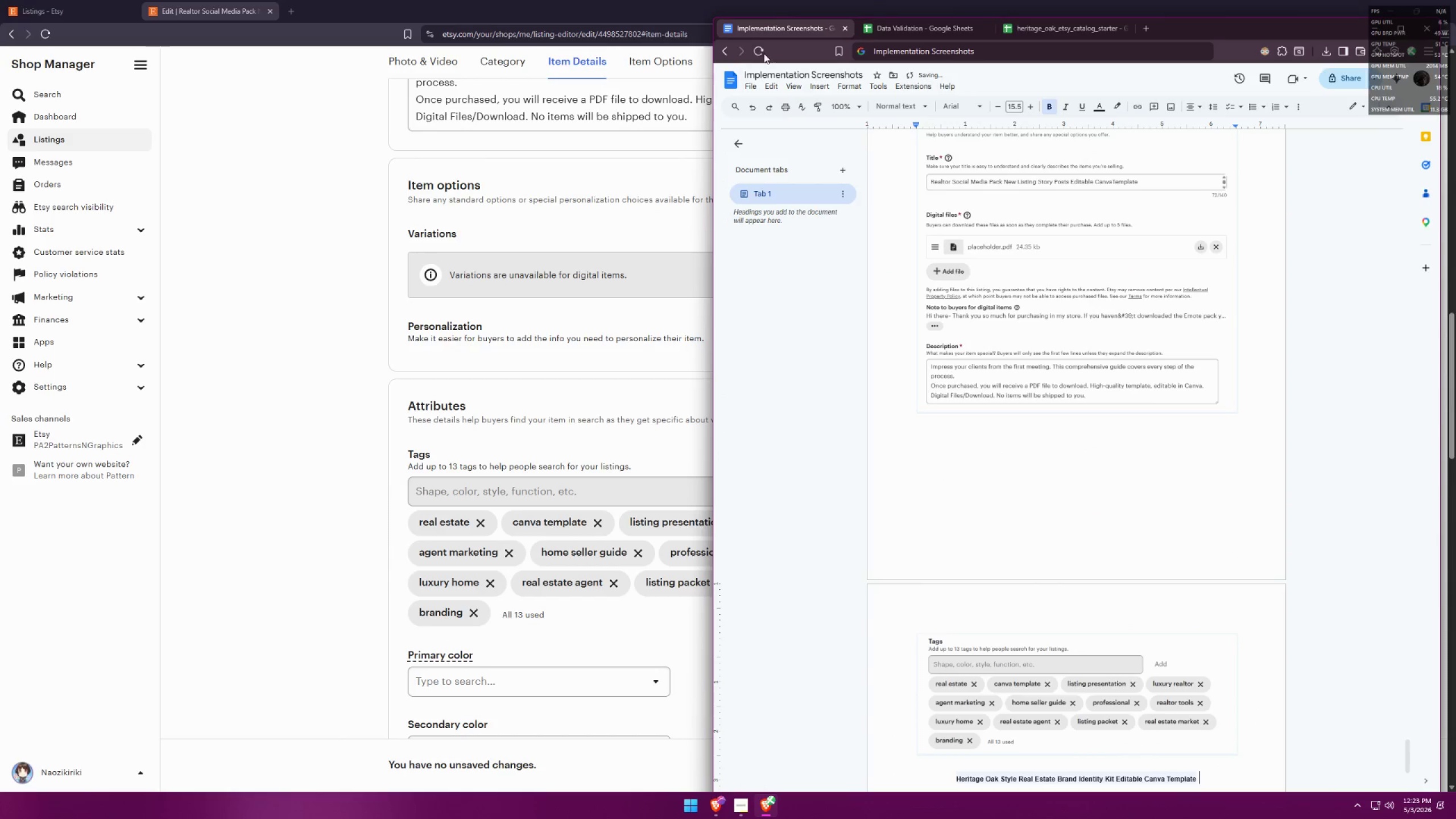 
key(Alt+AltLeft)
 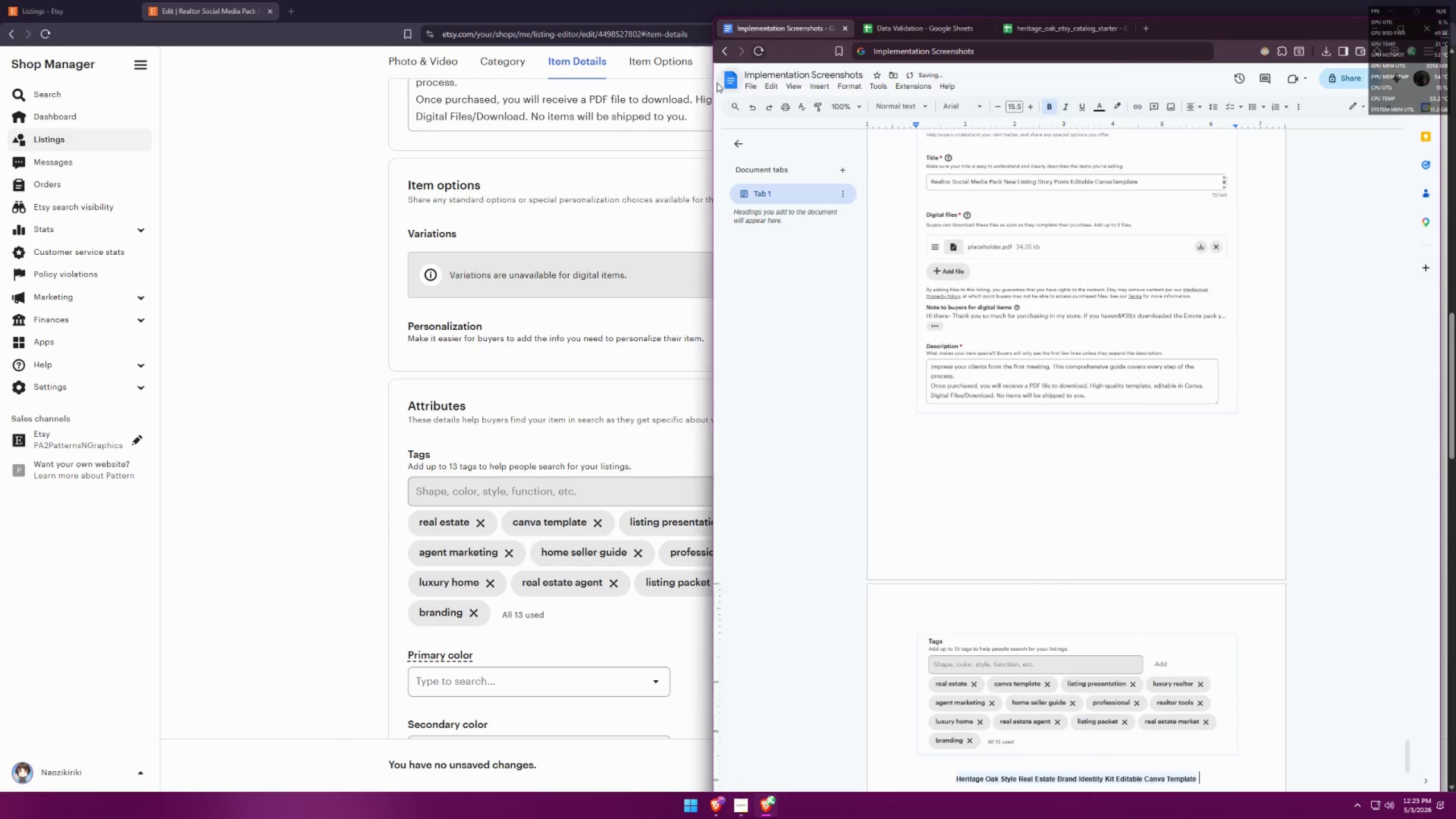 
key(Alt+Tab)
 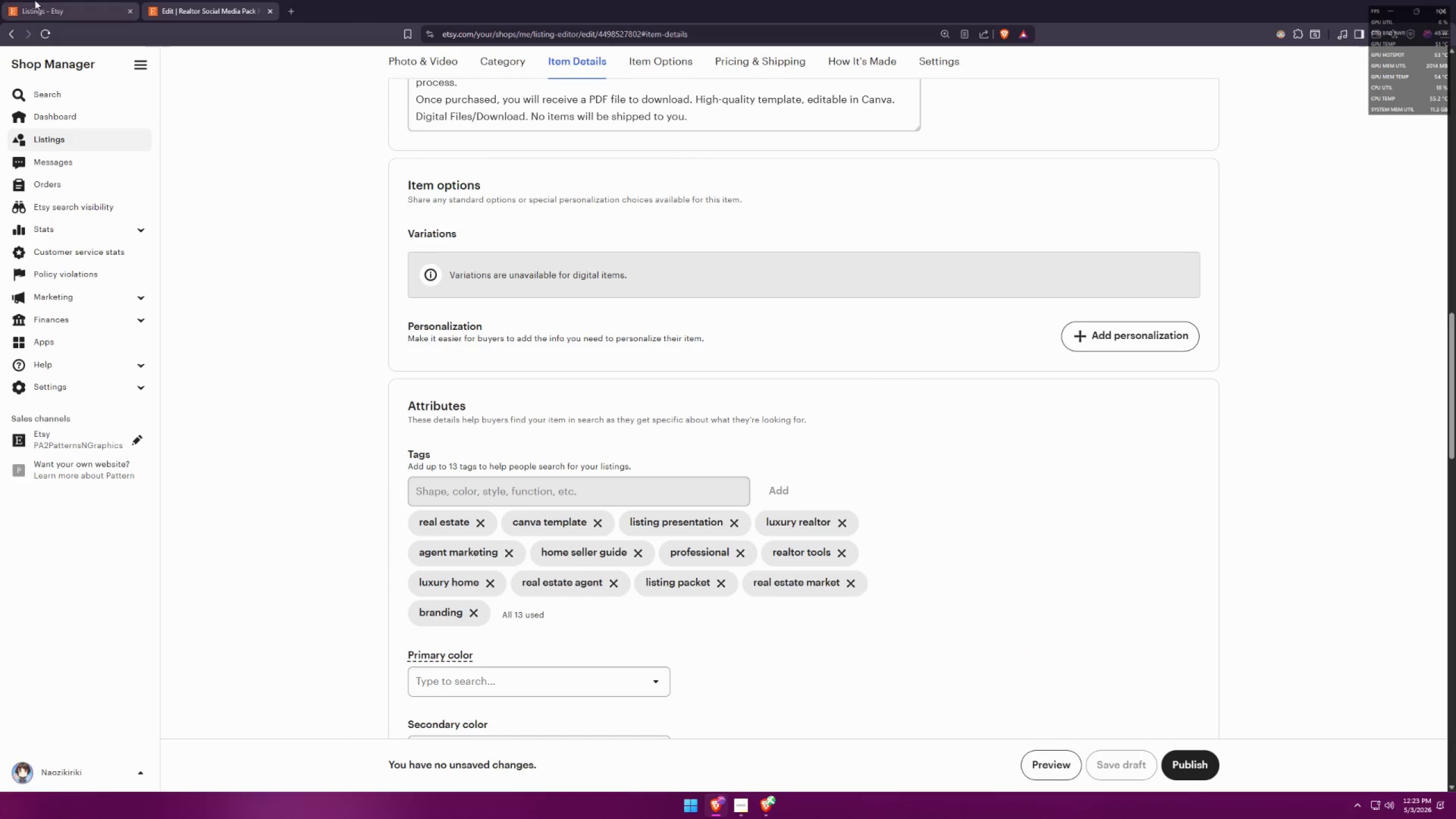 
left_click([37, 0])
 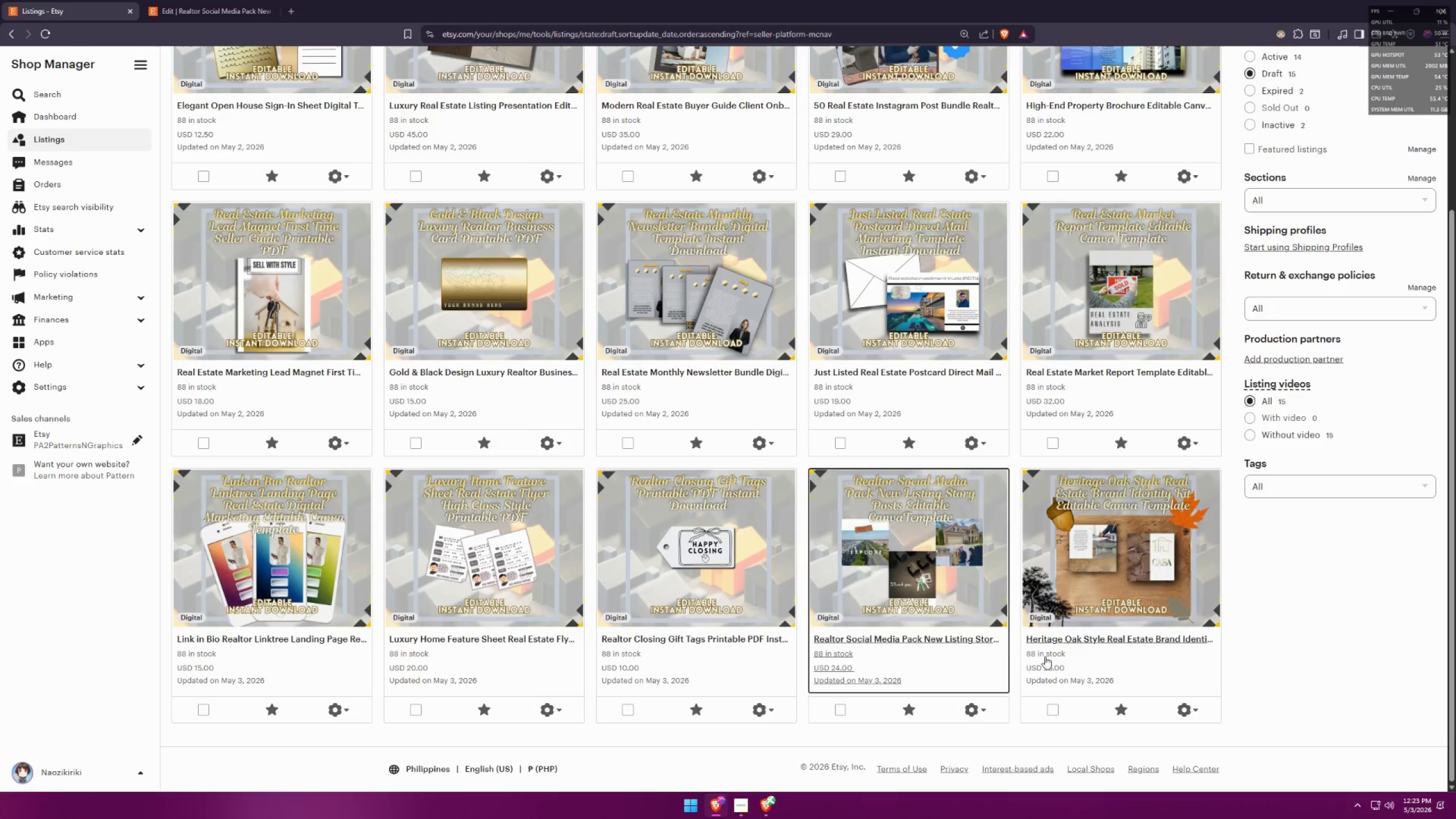 
middle_click([1070, 646])
 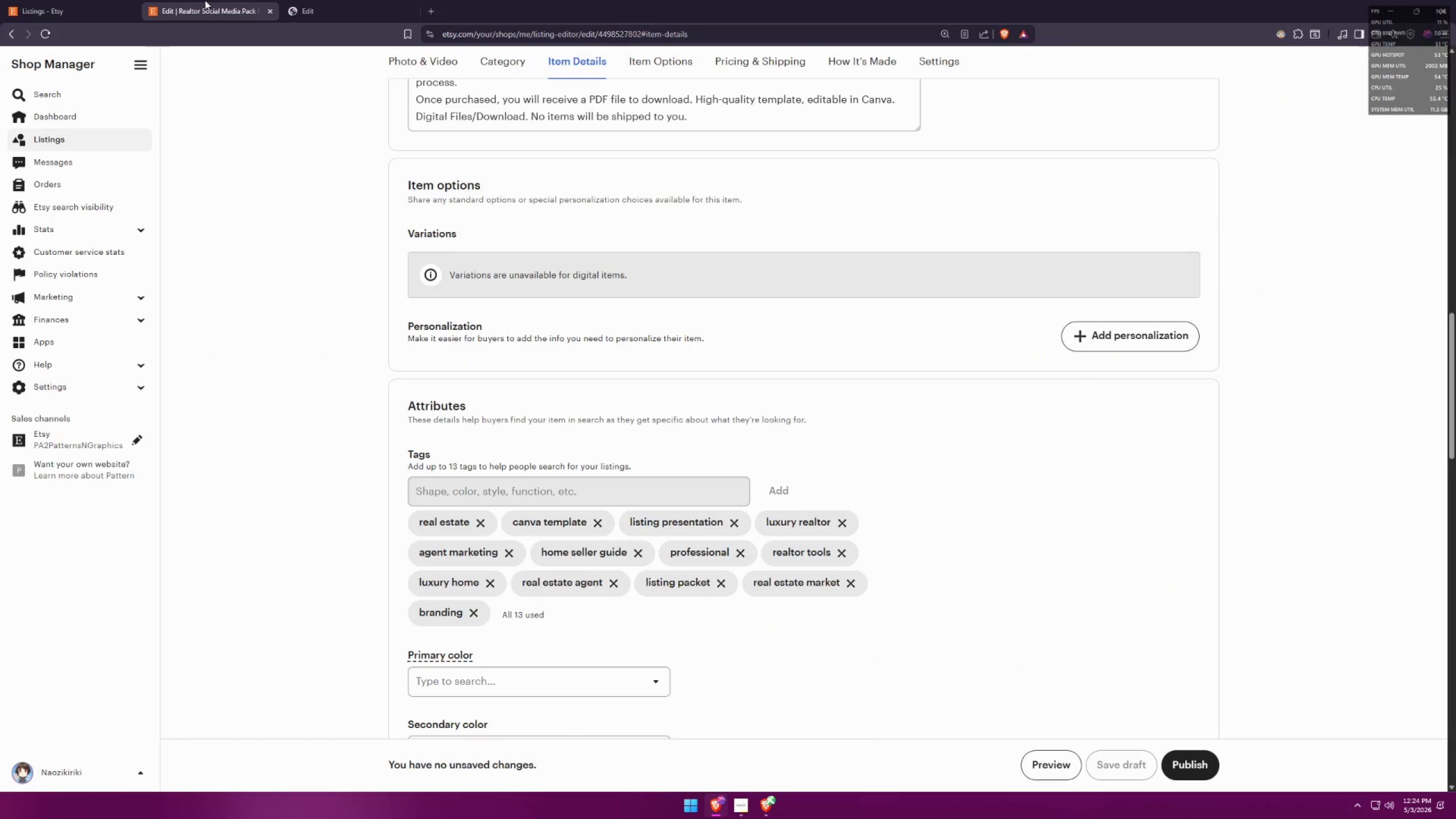 
double_click([340, 0])
 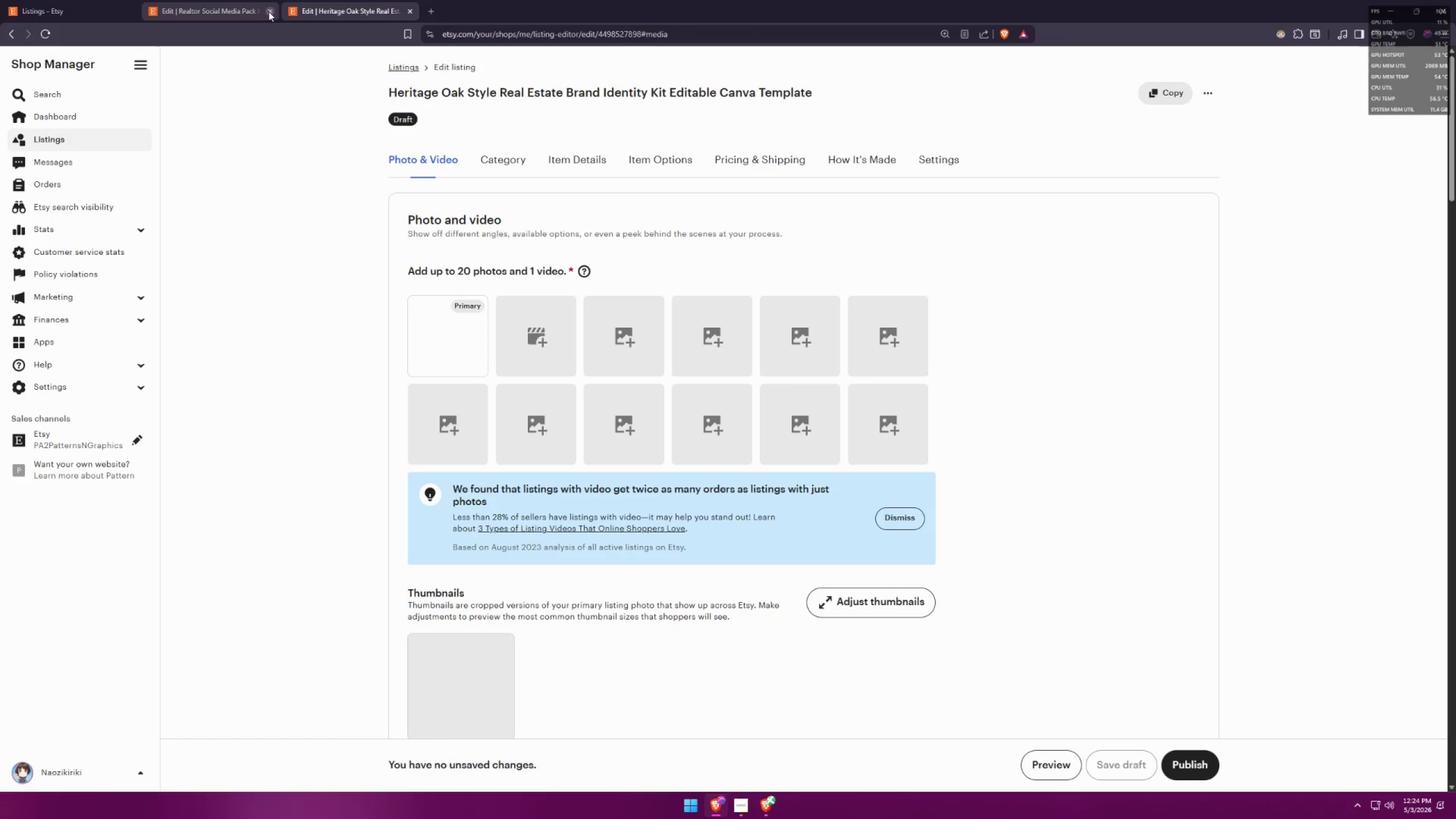 
left_click([268, 11])
 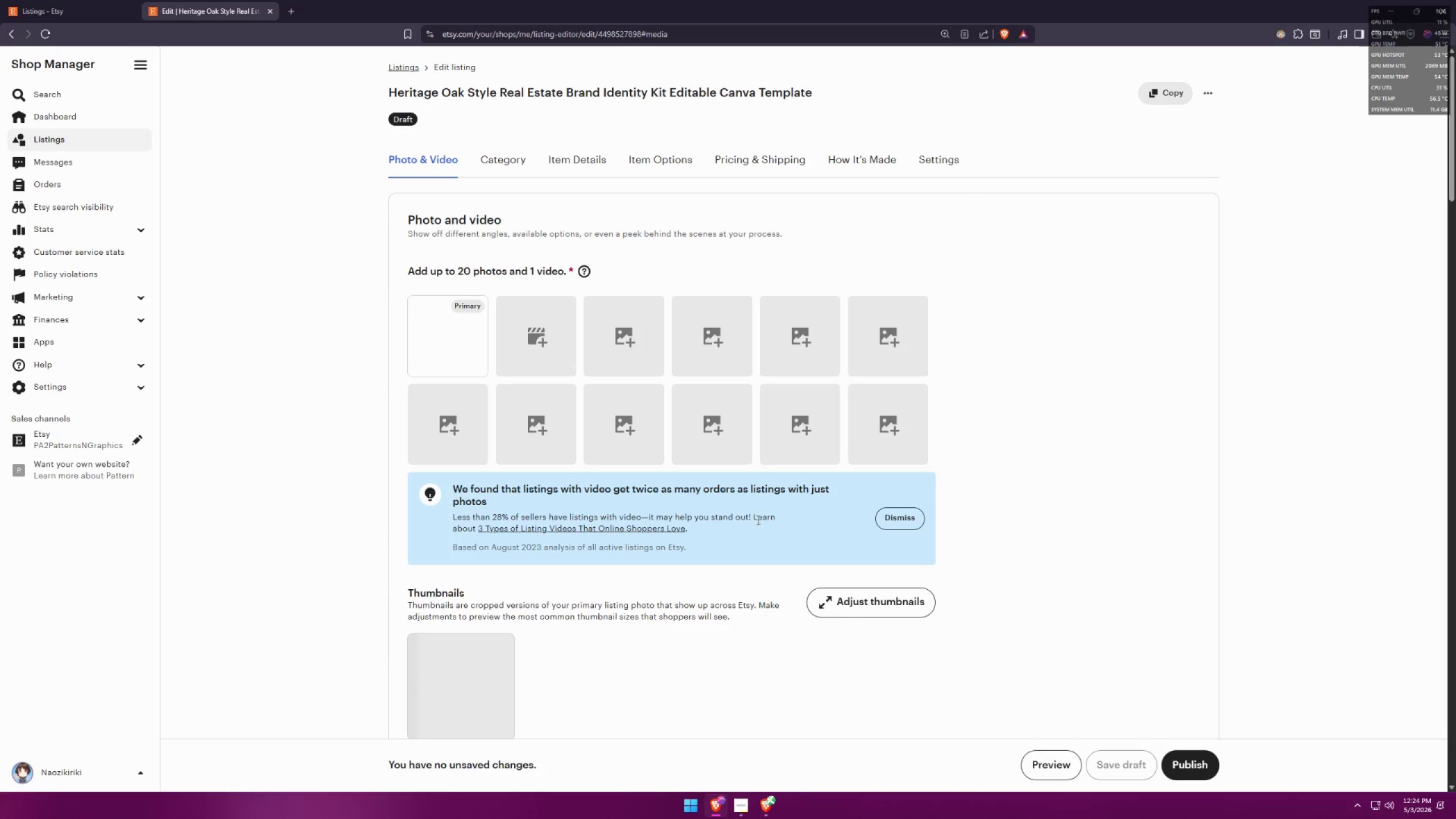 
scroll: coordinate [802, 457], scroll_direction: down, amount: 12.0
 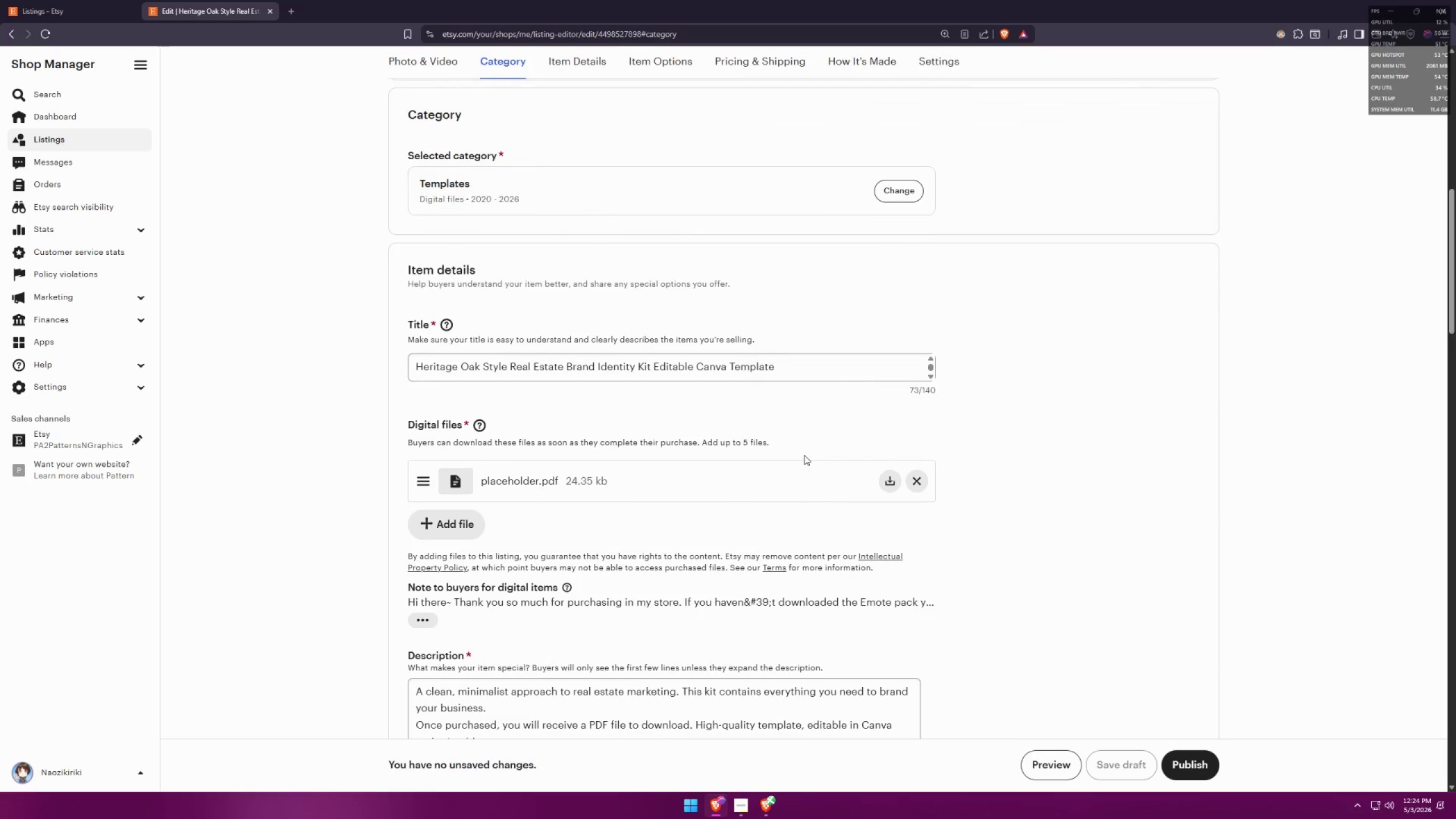 
key(Meta+MetaLeft)
 